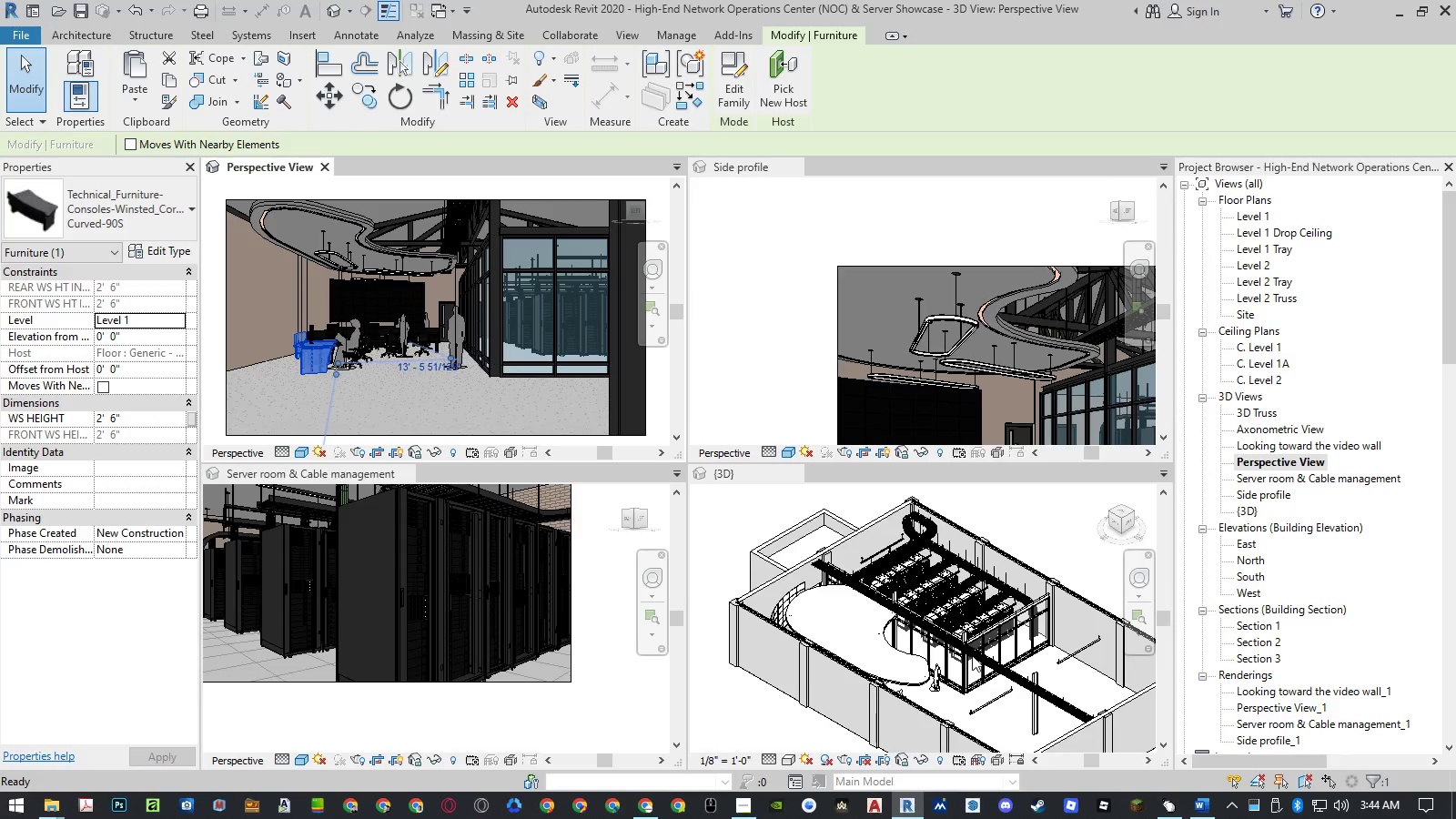 
scroll: coordinate [968, 580], scroll_direction: up, amount: 8.0
 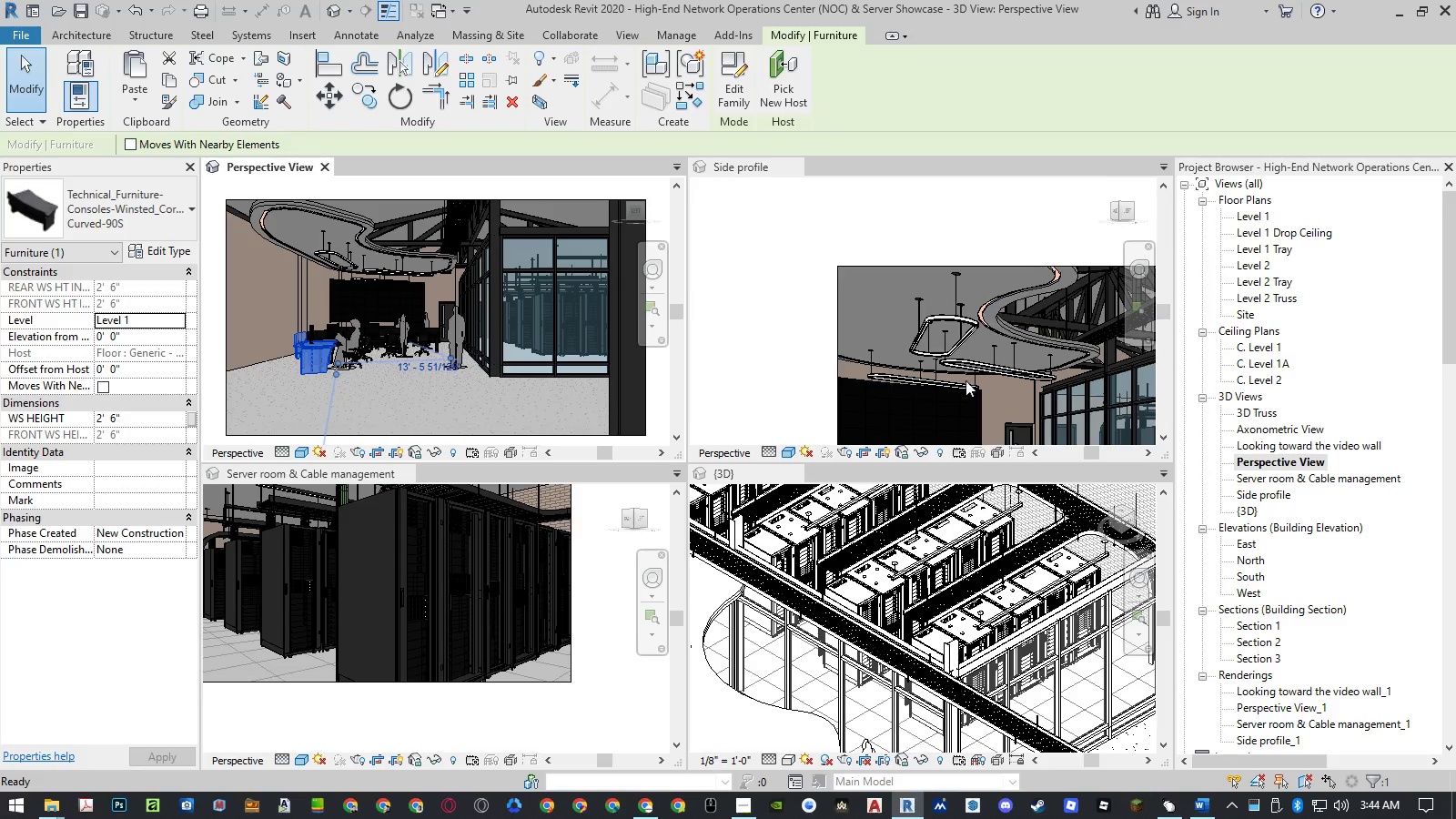 
scroll: coordinate [892, 298], scroll_direction: down, amount: 7.0
 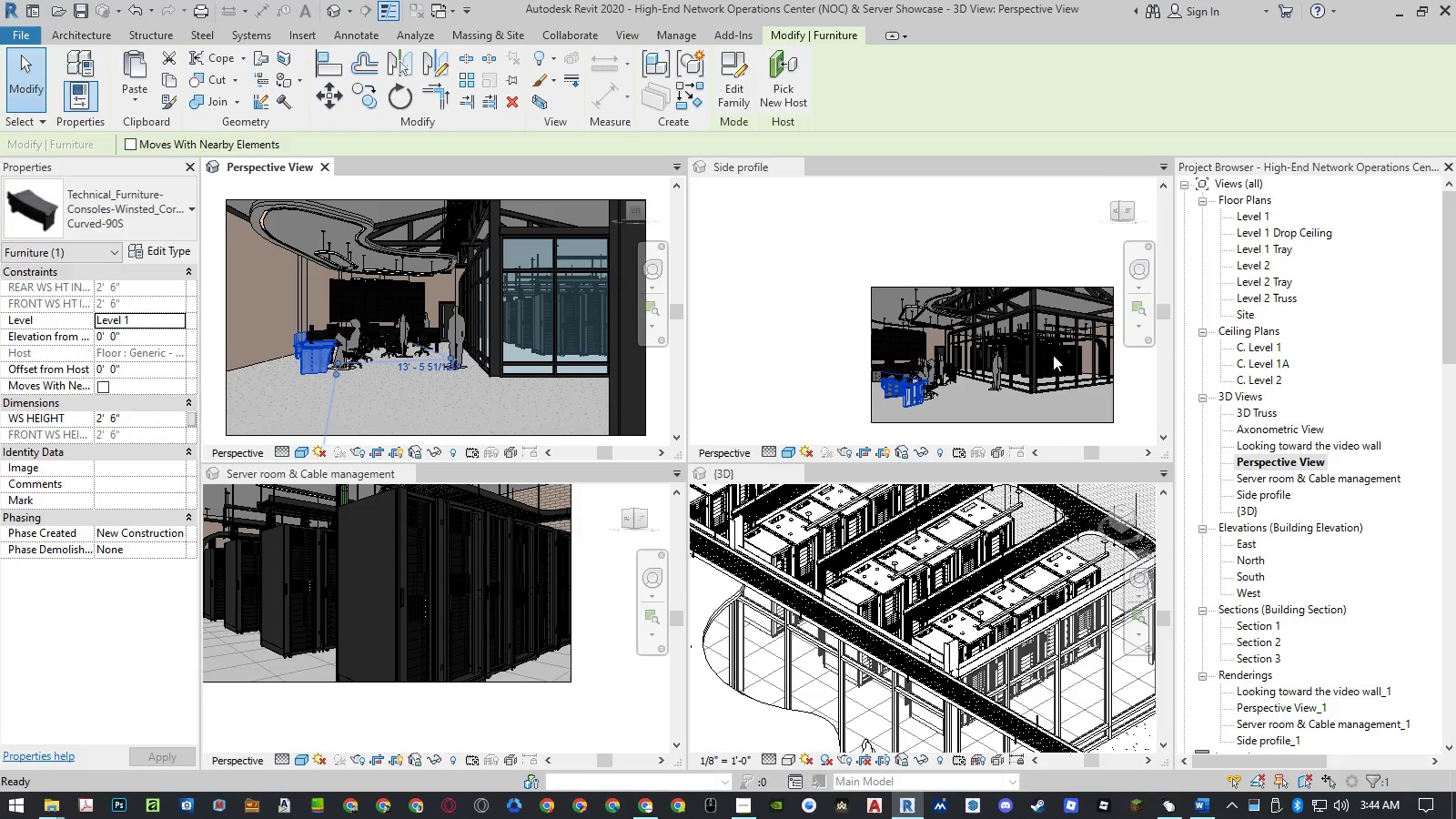 
scroll: coordinate [1070, 357], scroll_direction: up, amount: 3.0
 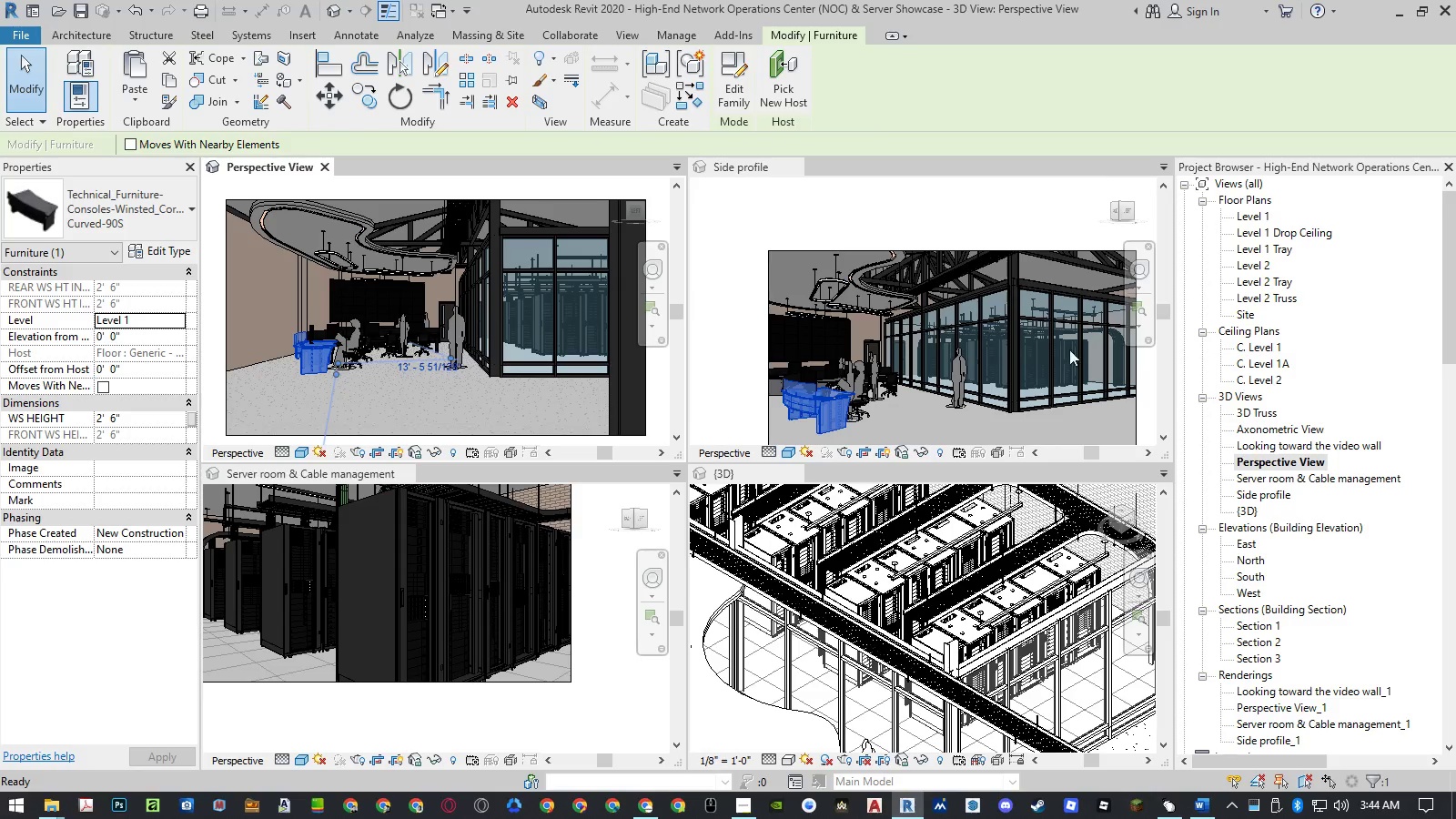 
scroll: coordinate [723, 273], scroll_direction: down, amount: 2.0
 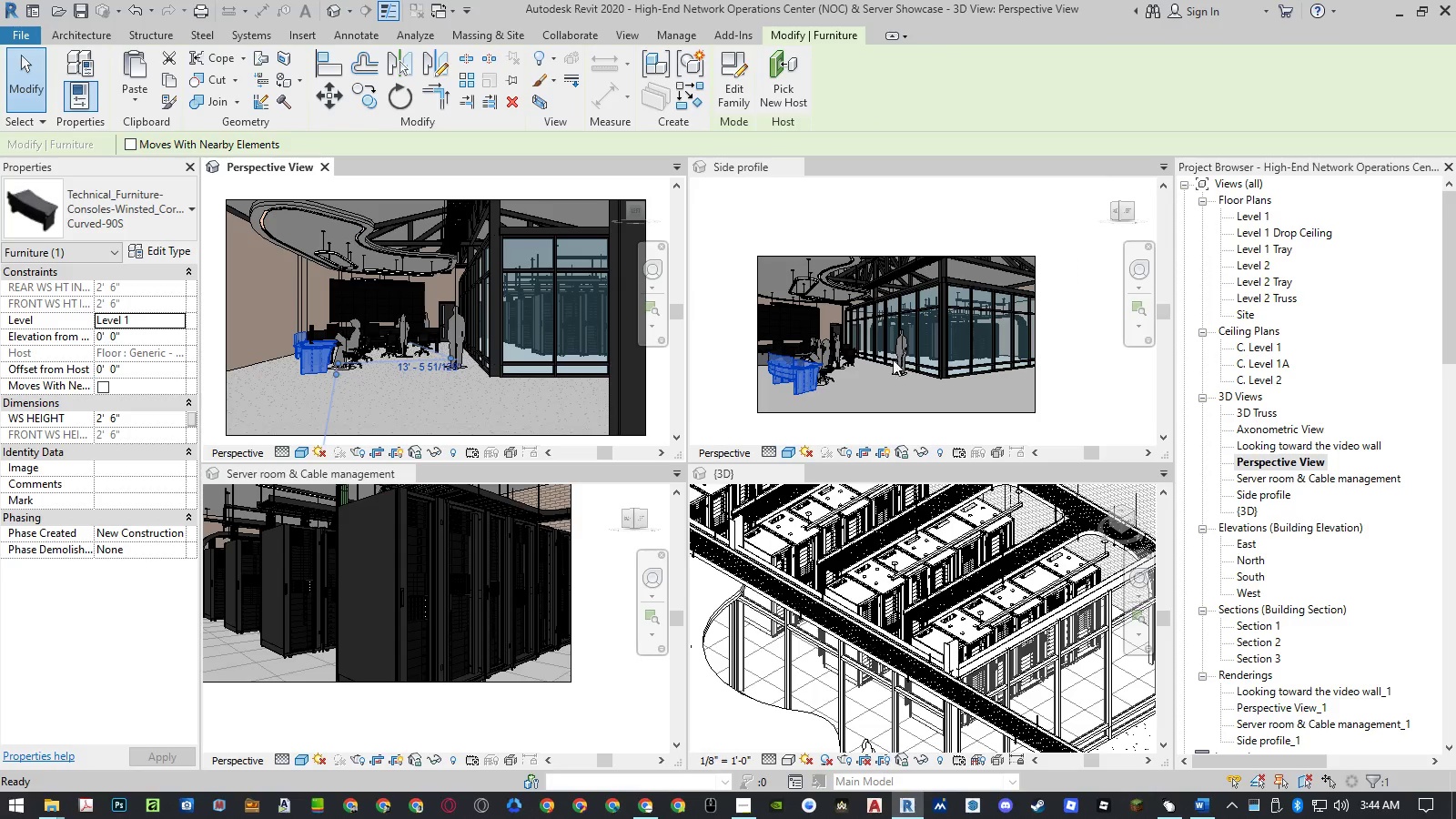 
scroll: coordinate [895, 380], scroll_direction: up, amount: 3.0
 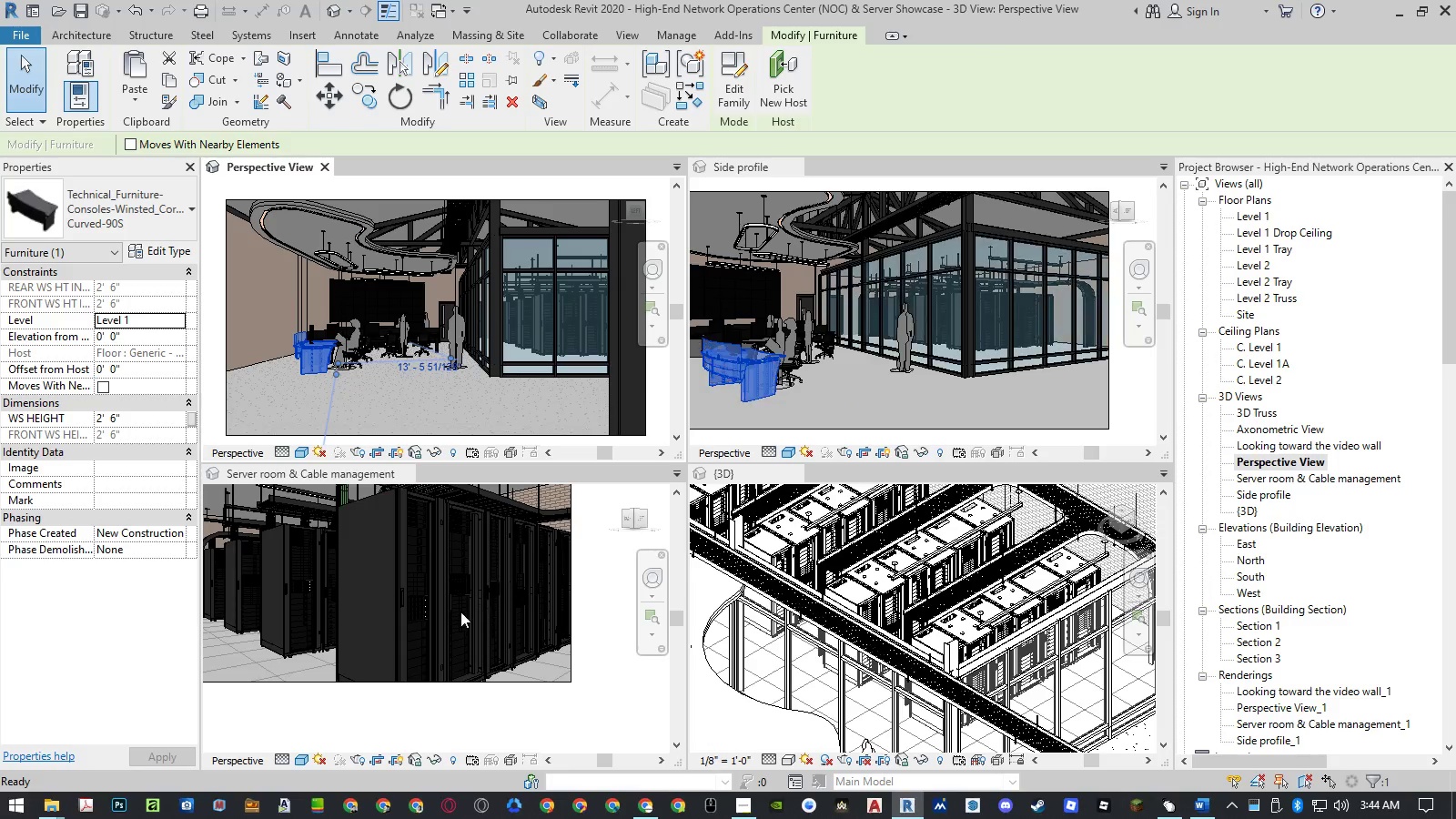 
left_click([427, 626])
 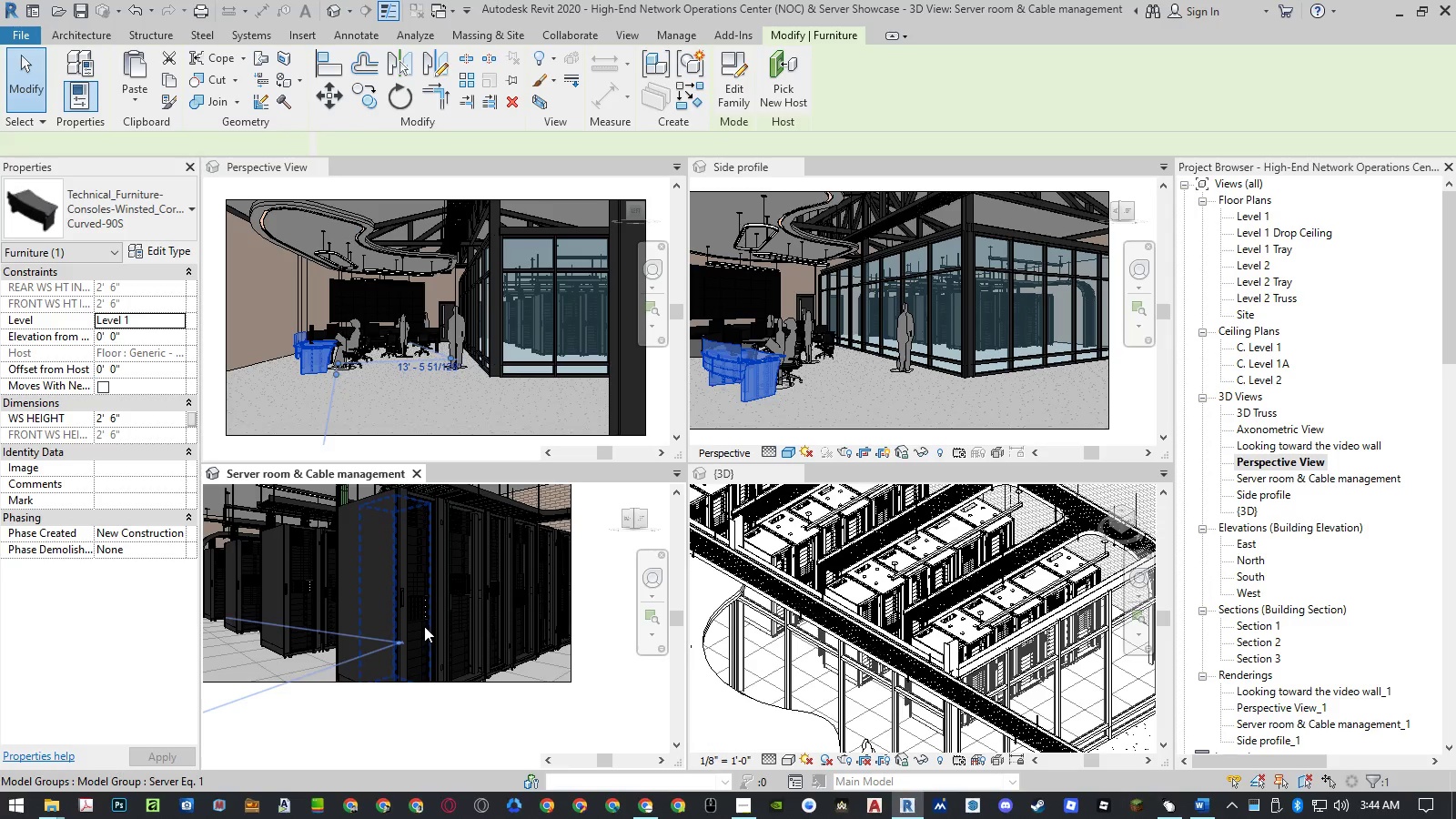 
left_click([424, 627])
 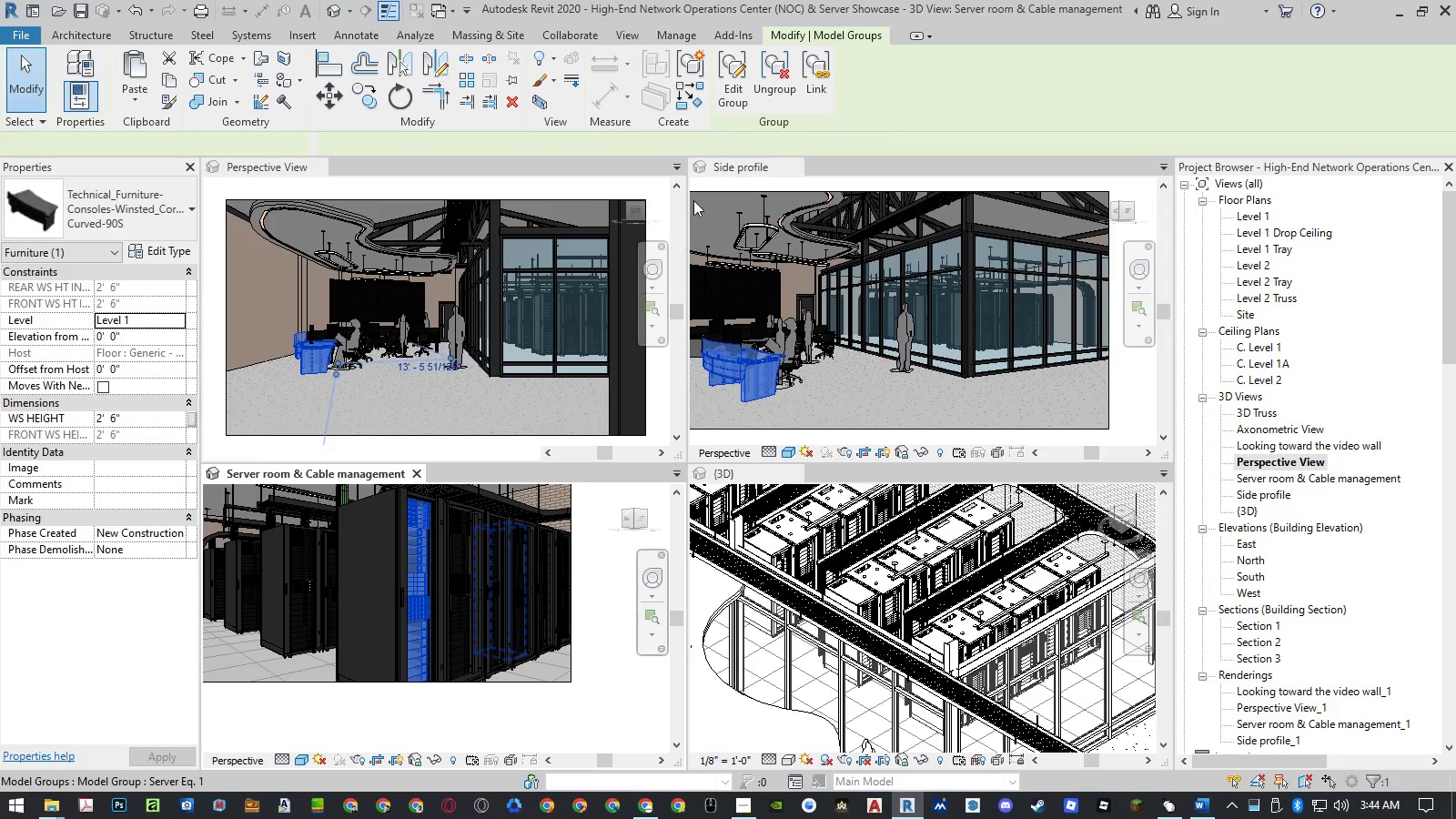 
left_click([737, 86])
 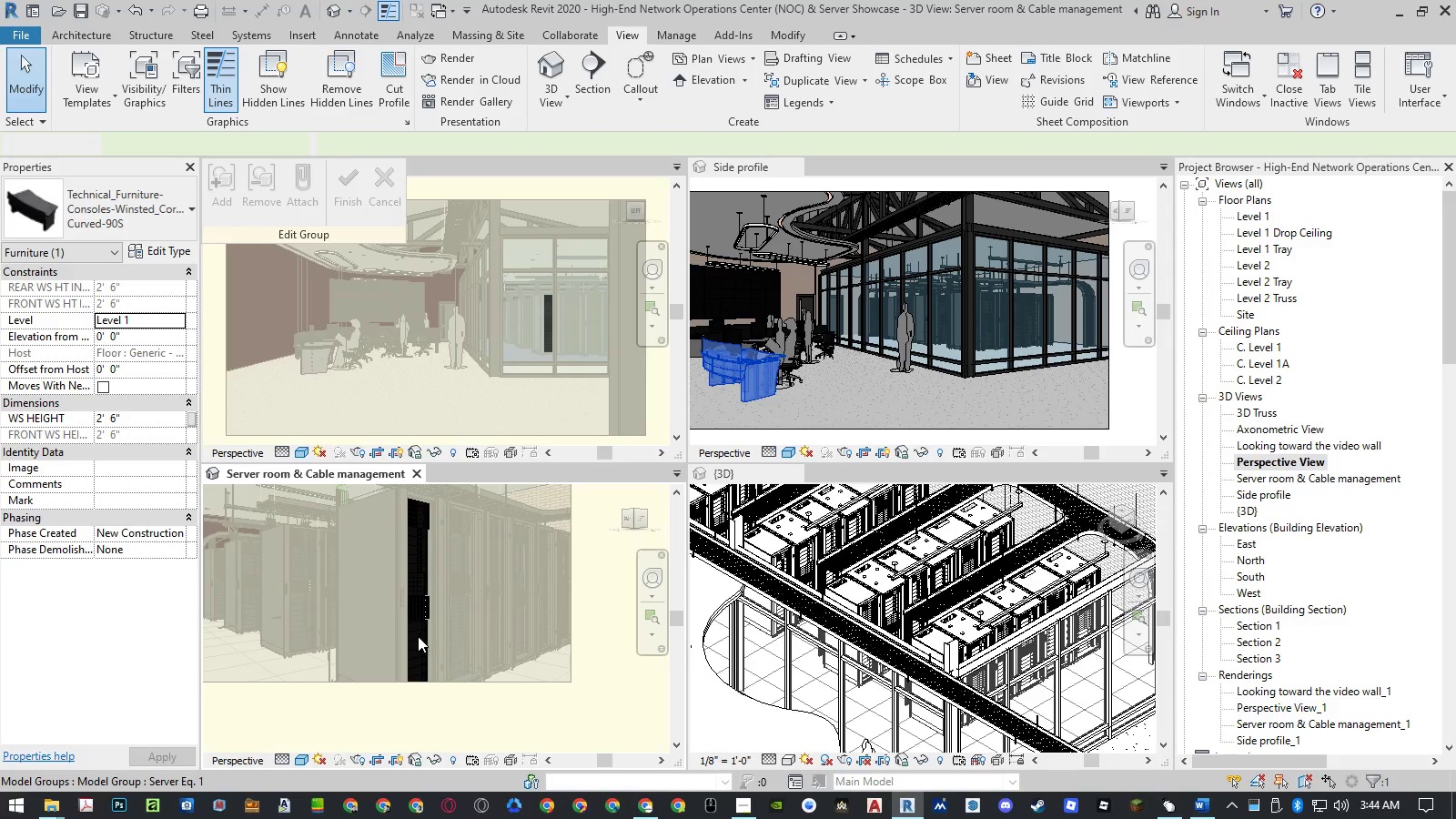 
scroll: coordinate [422, 628], scroll_direction: up, amount: 6.0
 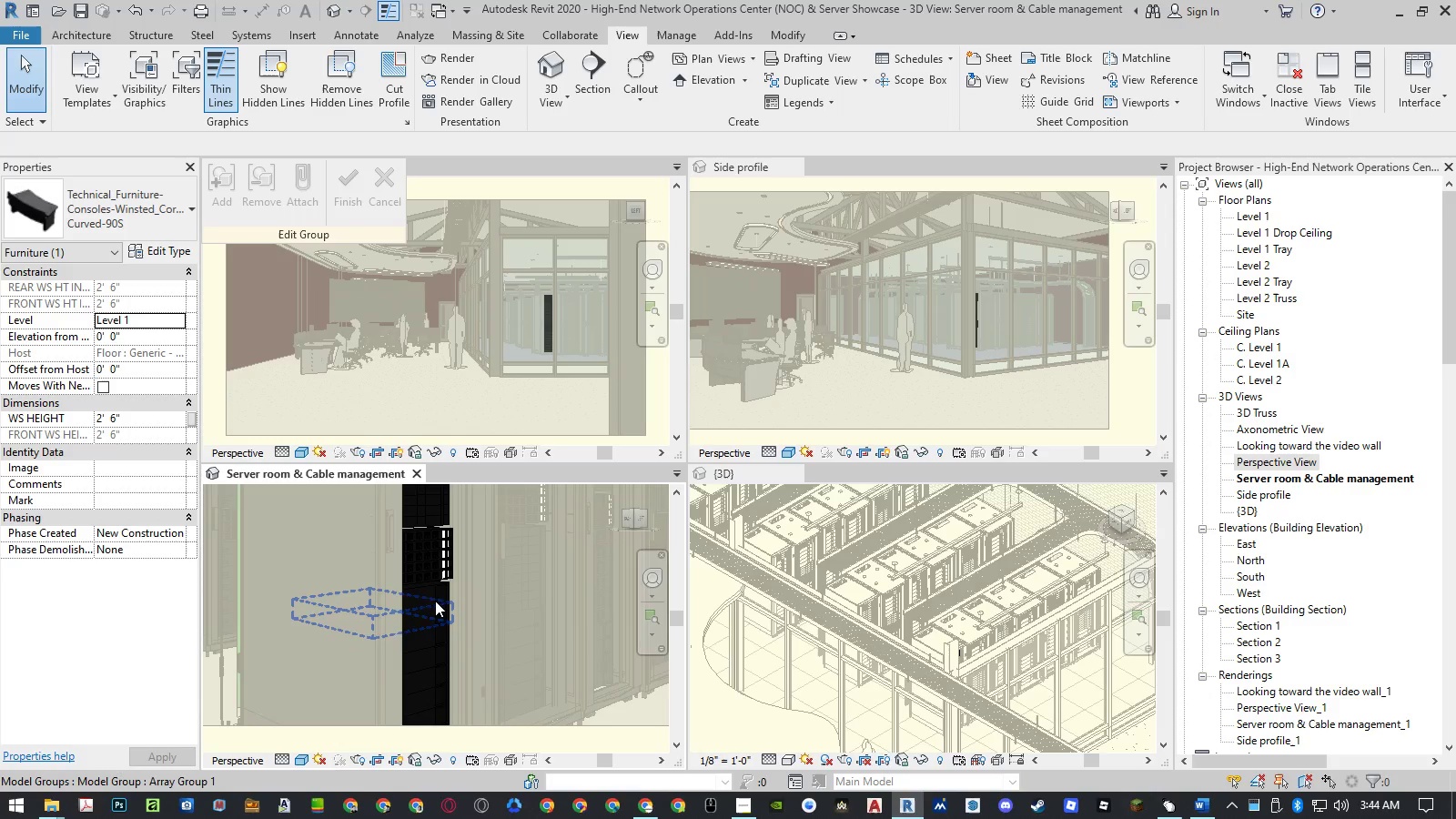 
left_click([437, 597])
 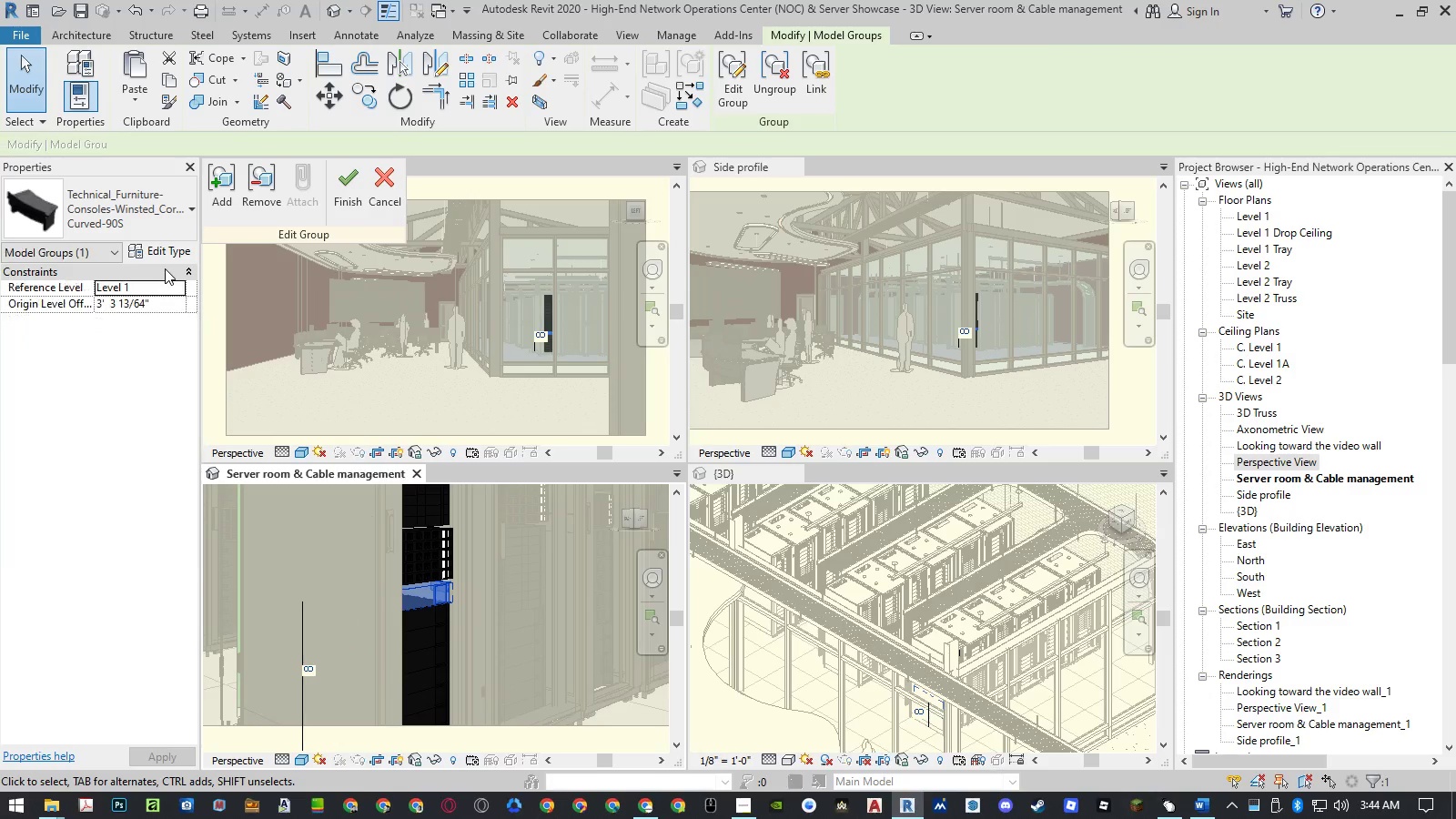 
mouse_move([184, 269])
 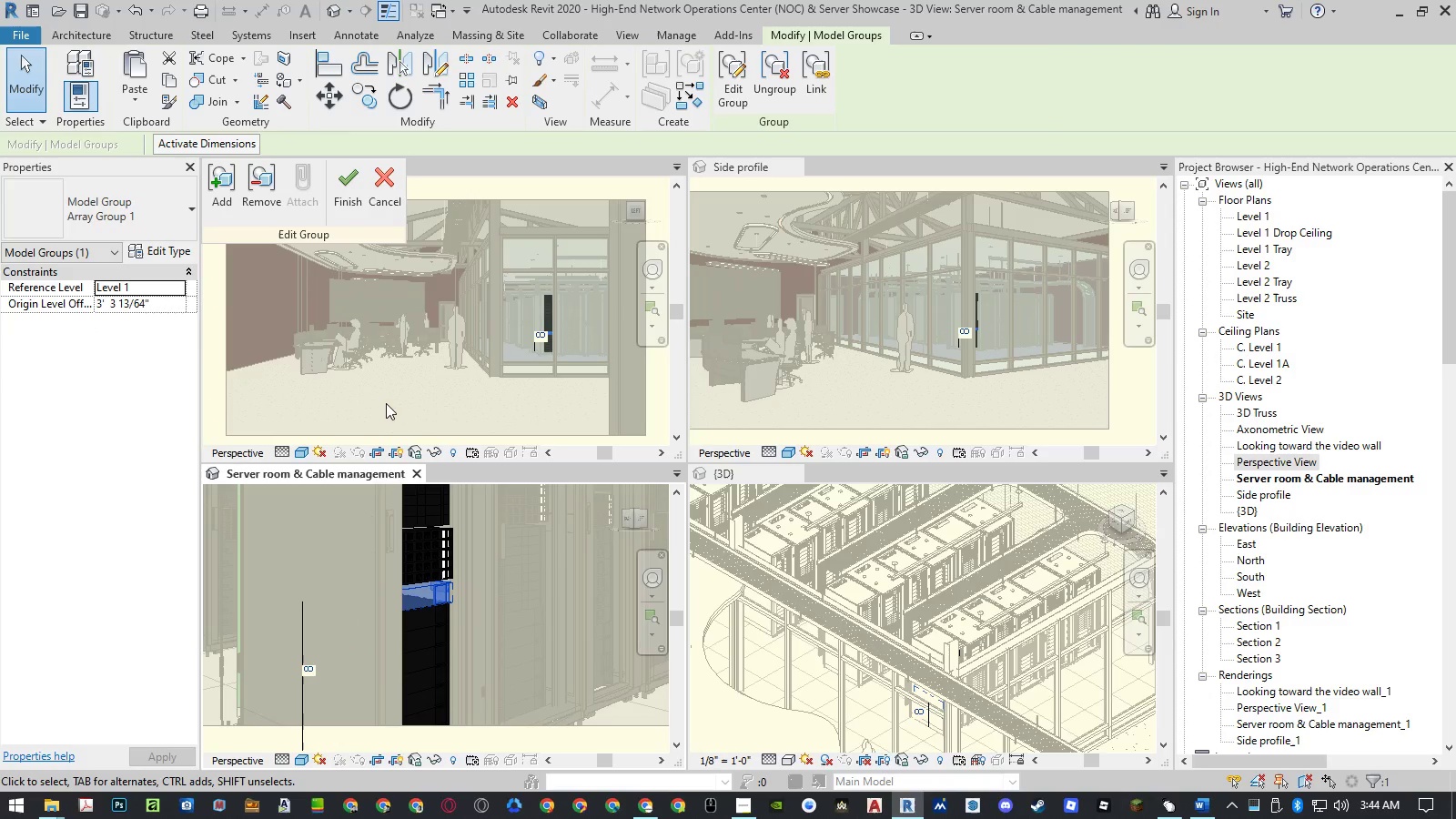 
mouse_move([163, 252])
 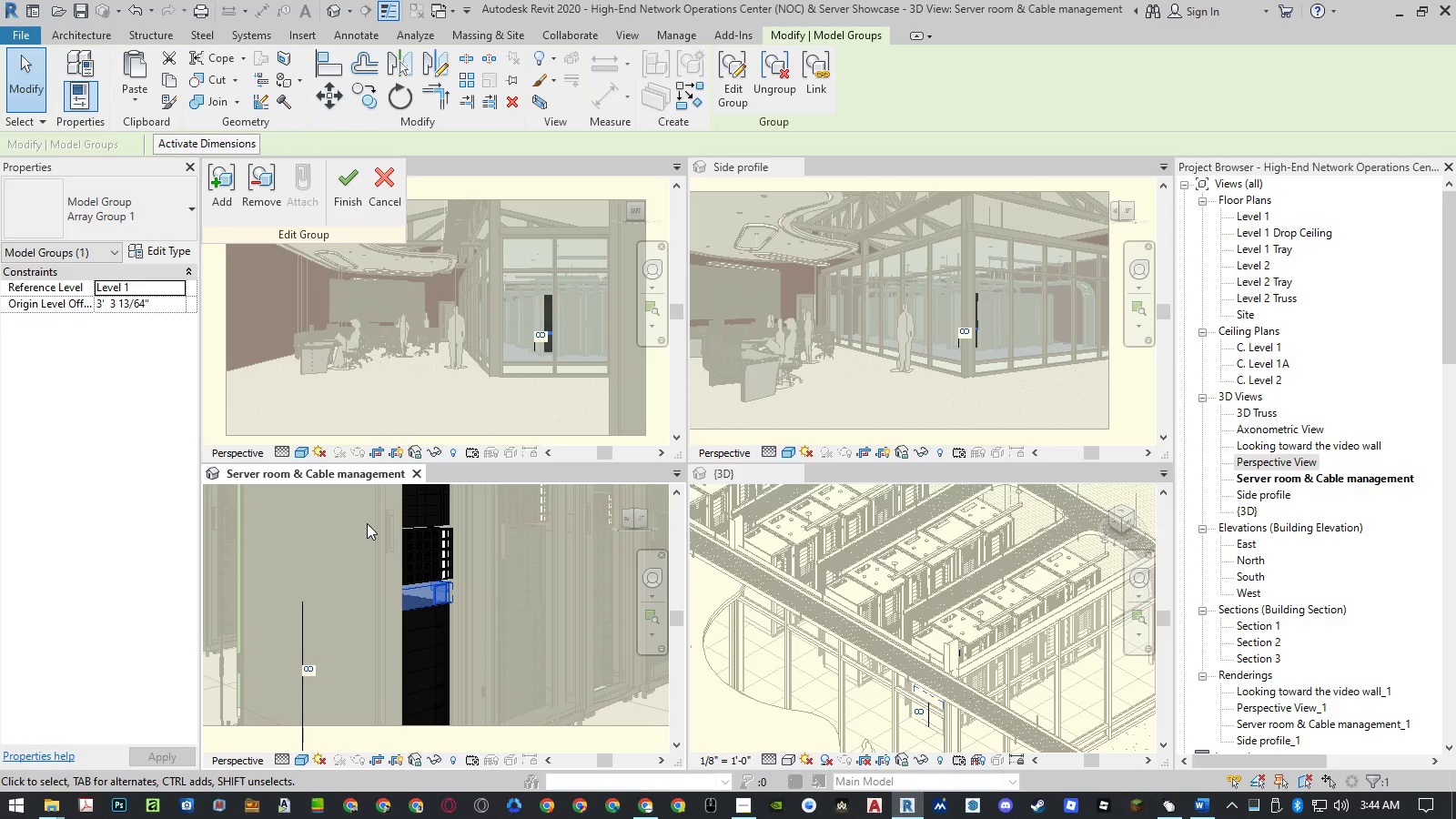 
key(Escape)
 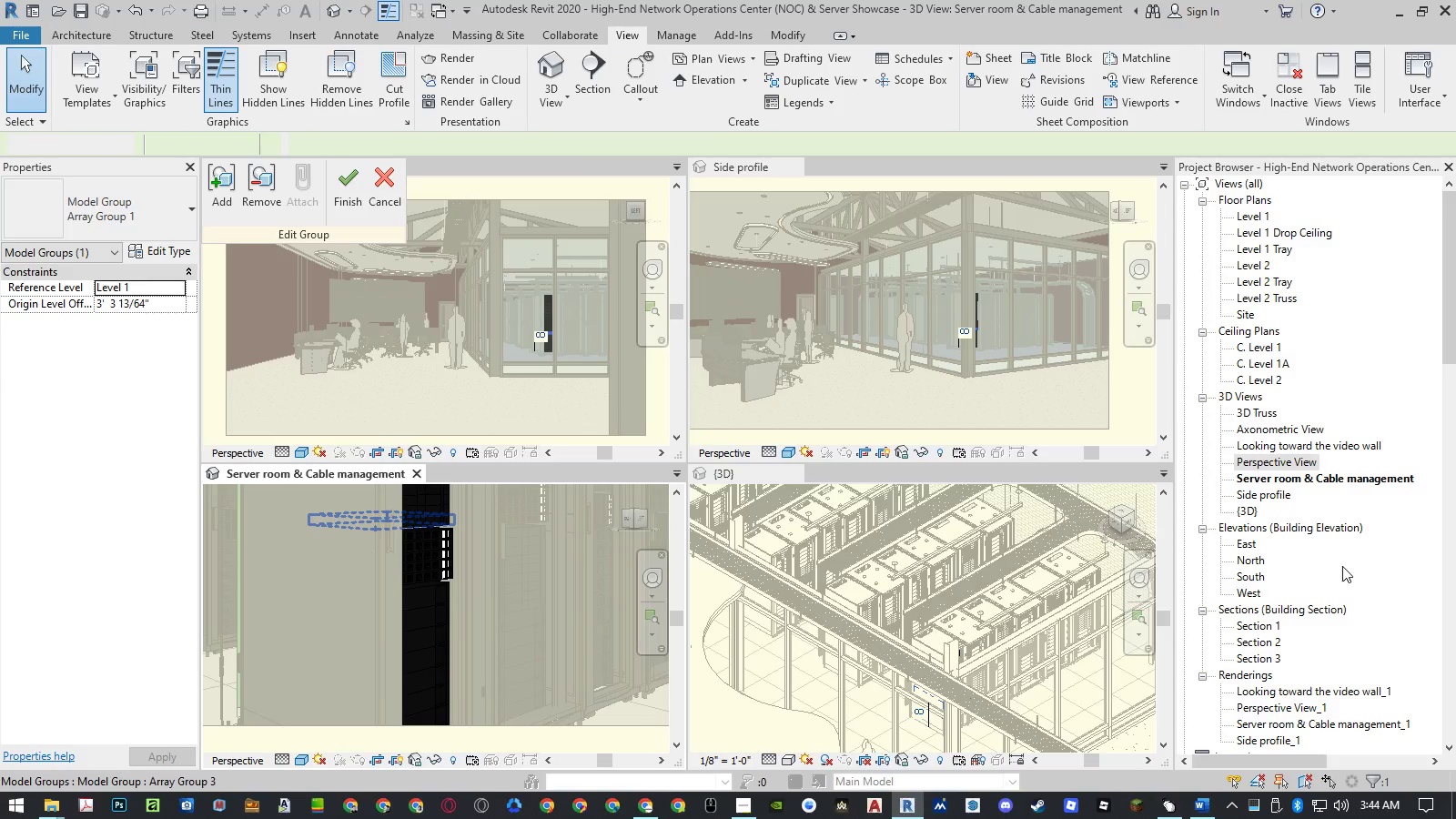 
scroll: coordinate [1299, 597], scroll_direction: down, amount: 84.0
 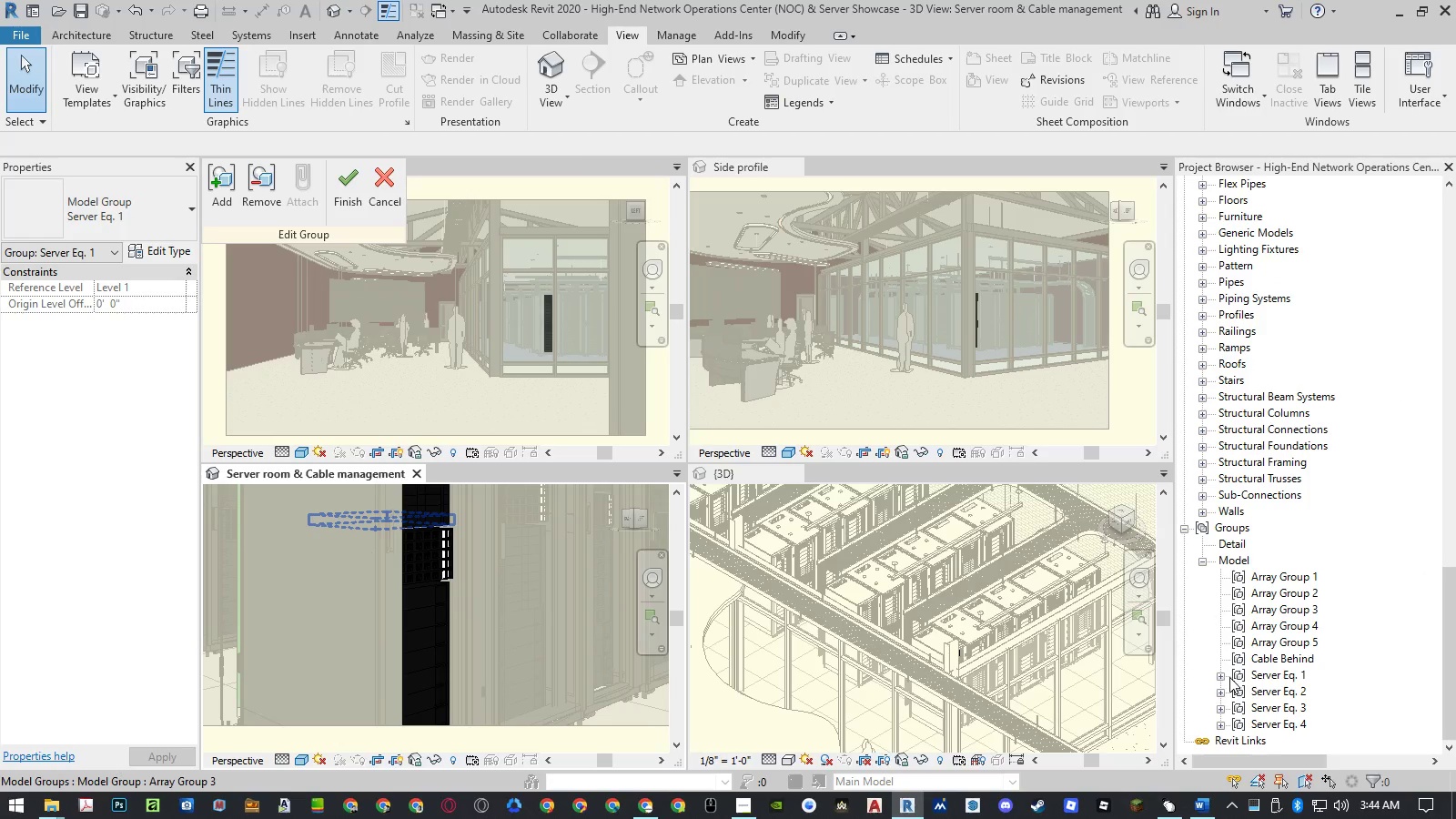 
left_click([1220, 679])
 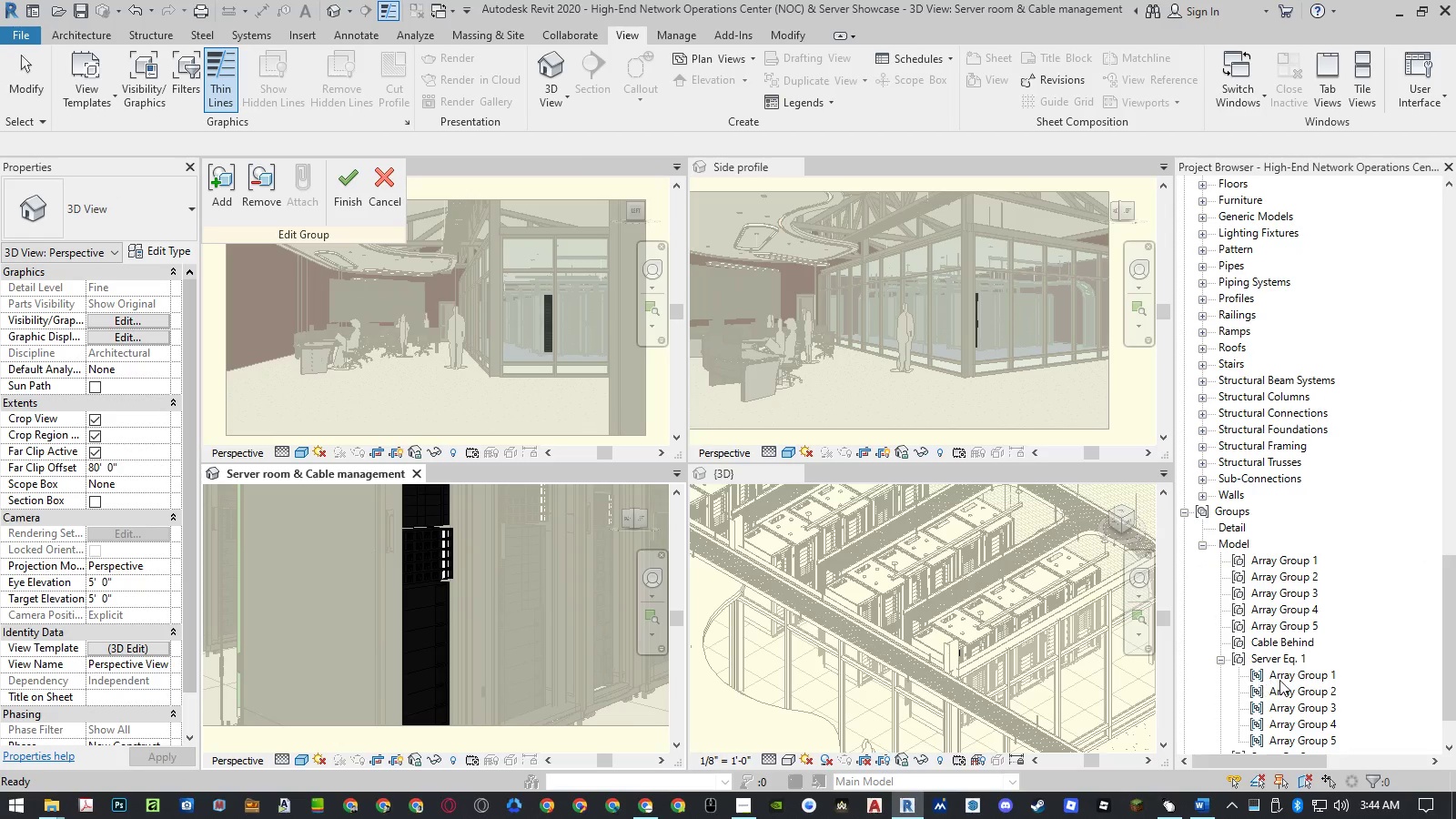 
left_click([1289, 680])
 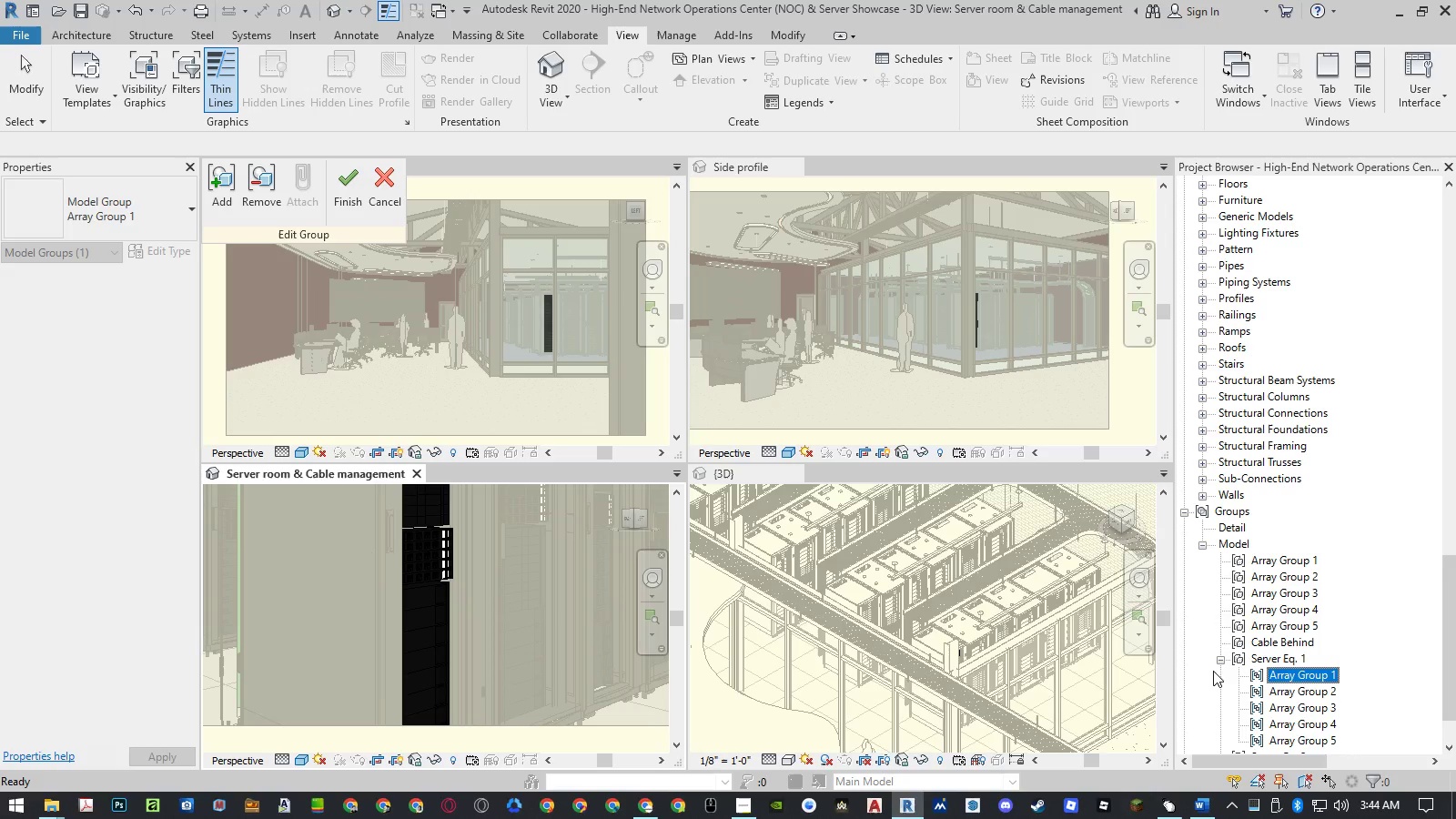 
left_click([1218, 662])
 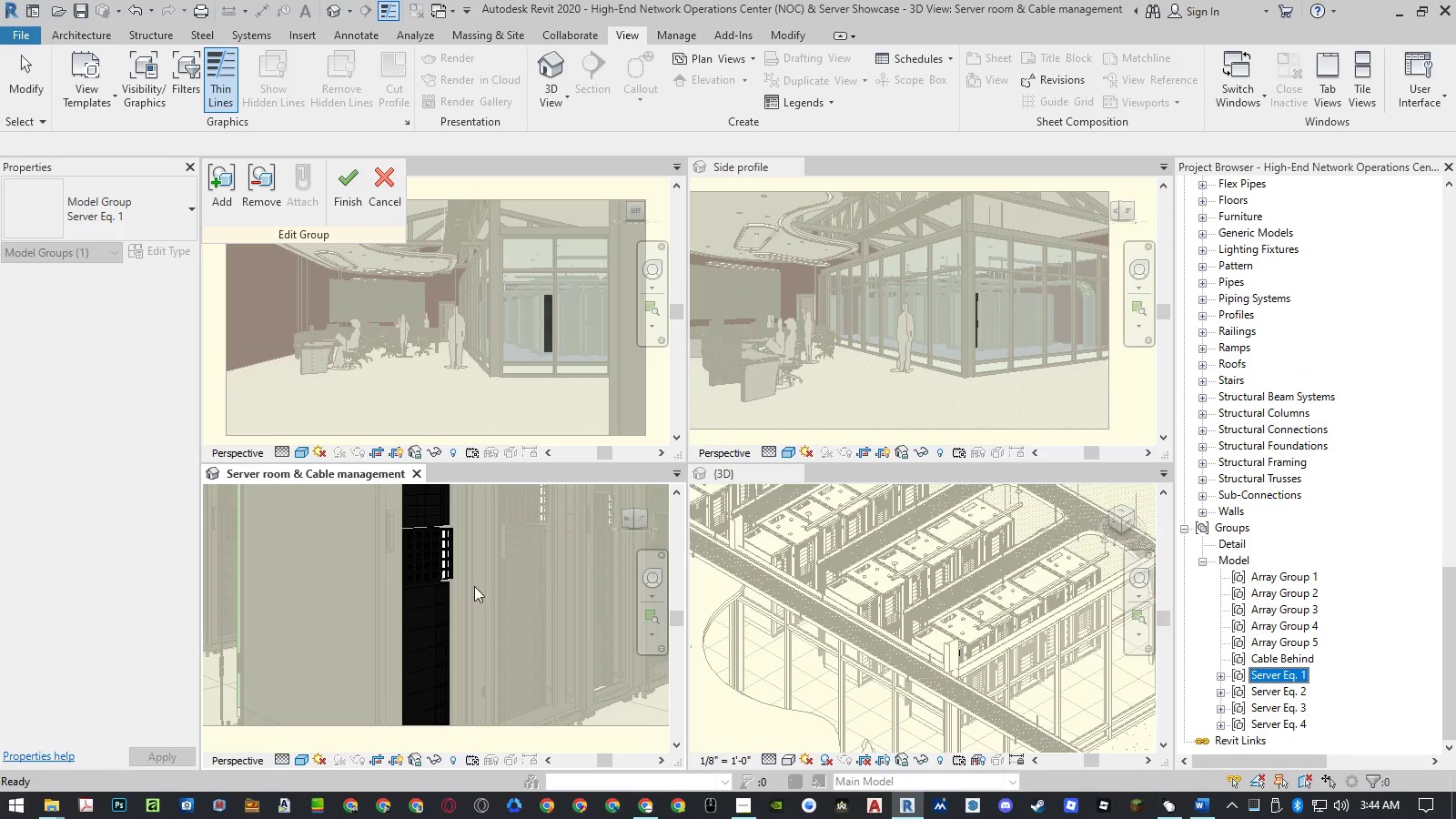 
left_click([429, 593])
 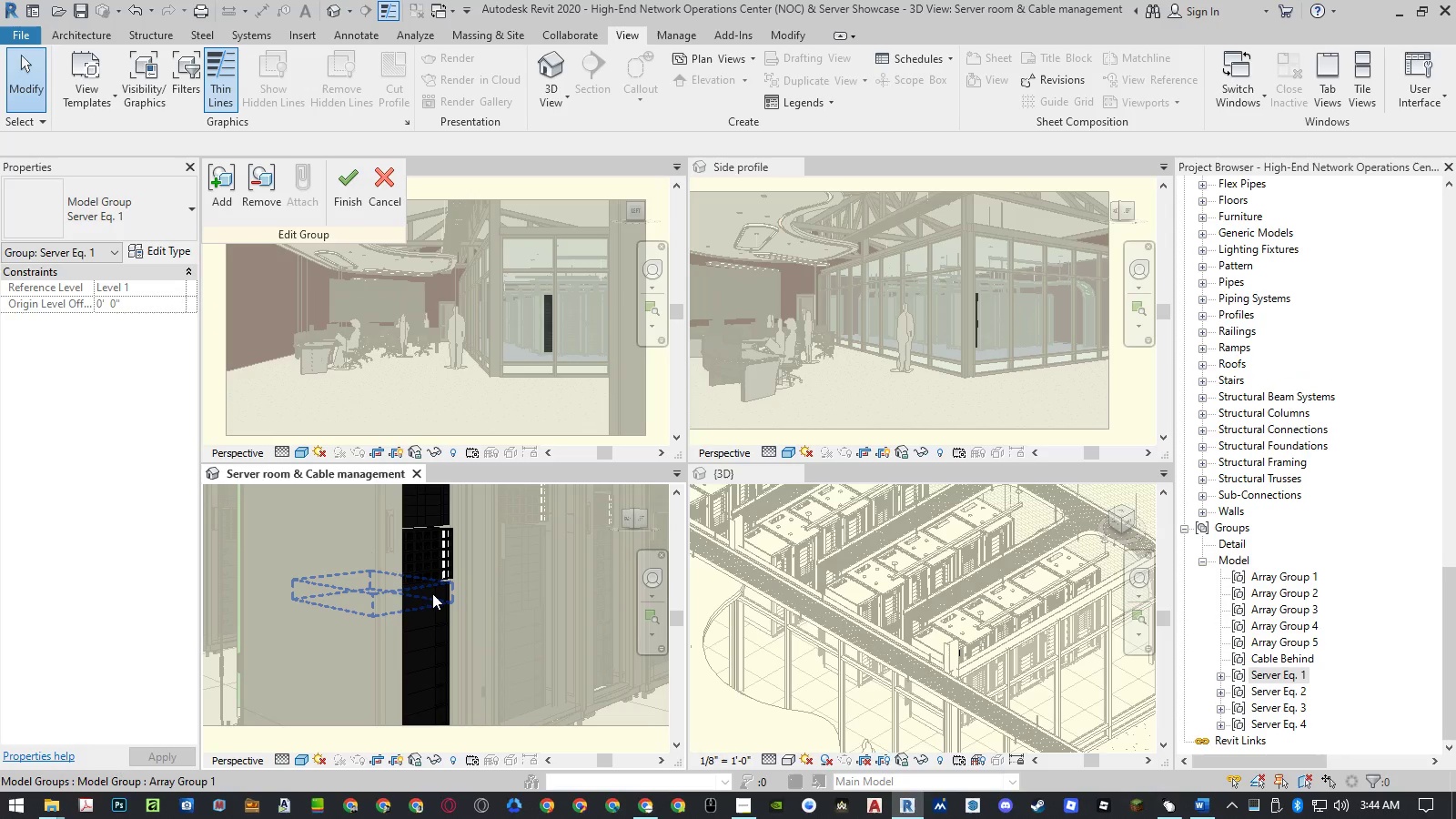 
double_click([432, 593])
 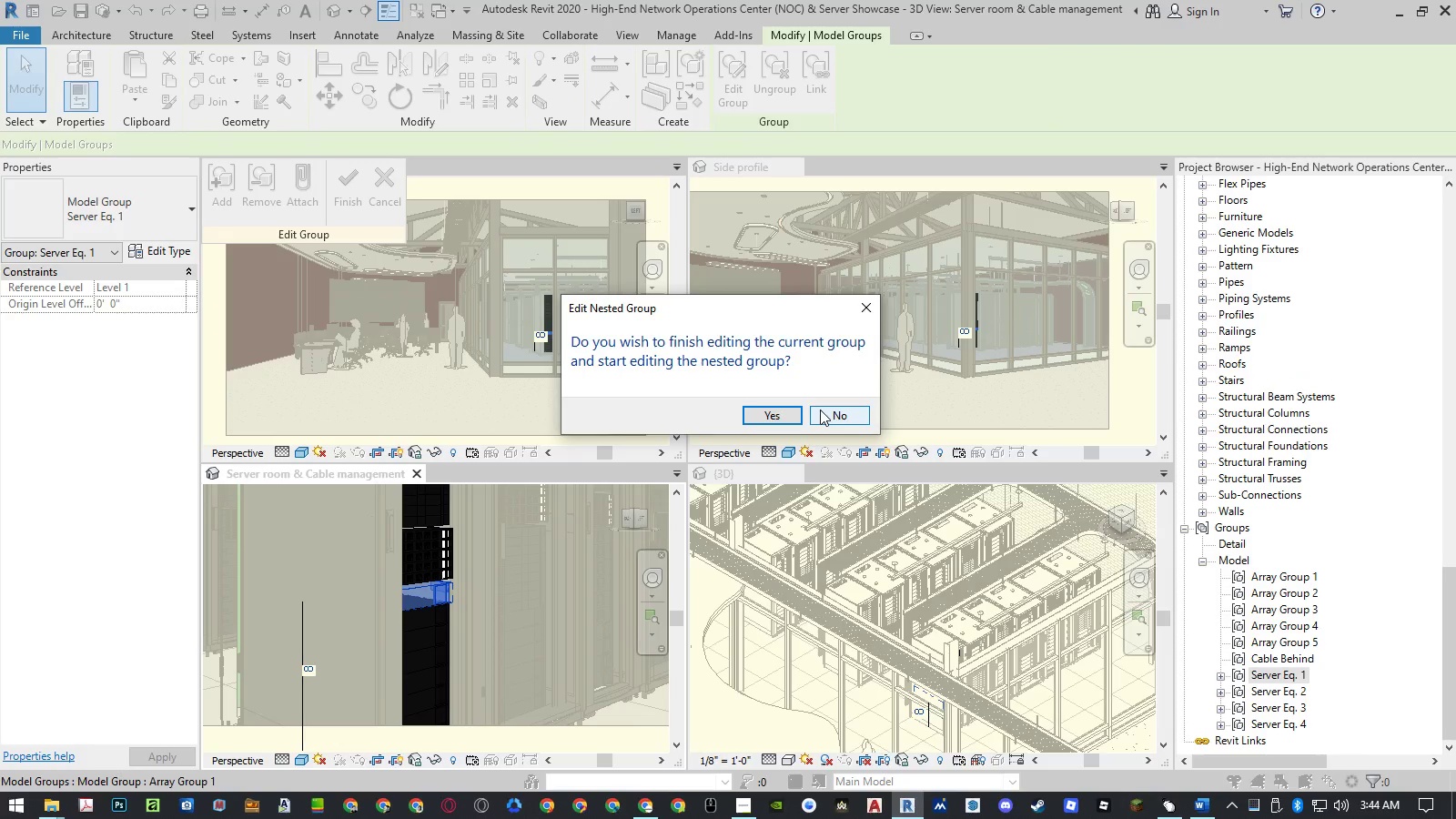 
wait(5.76)
 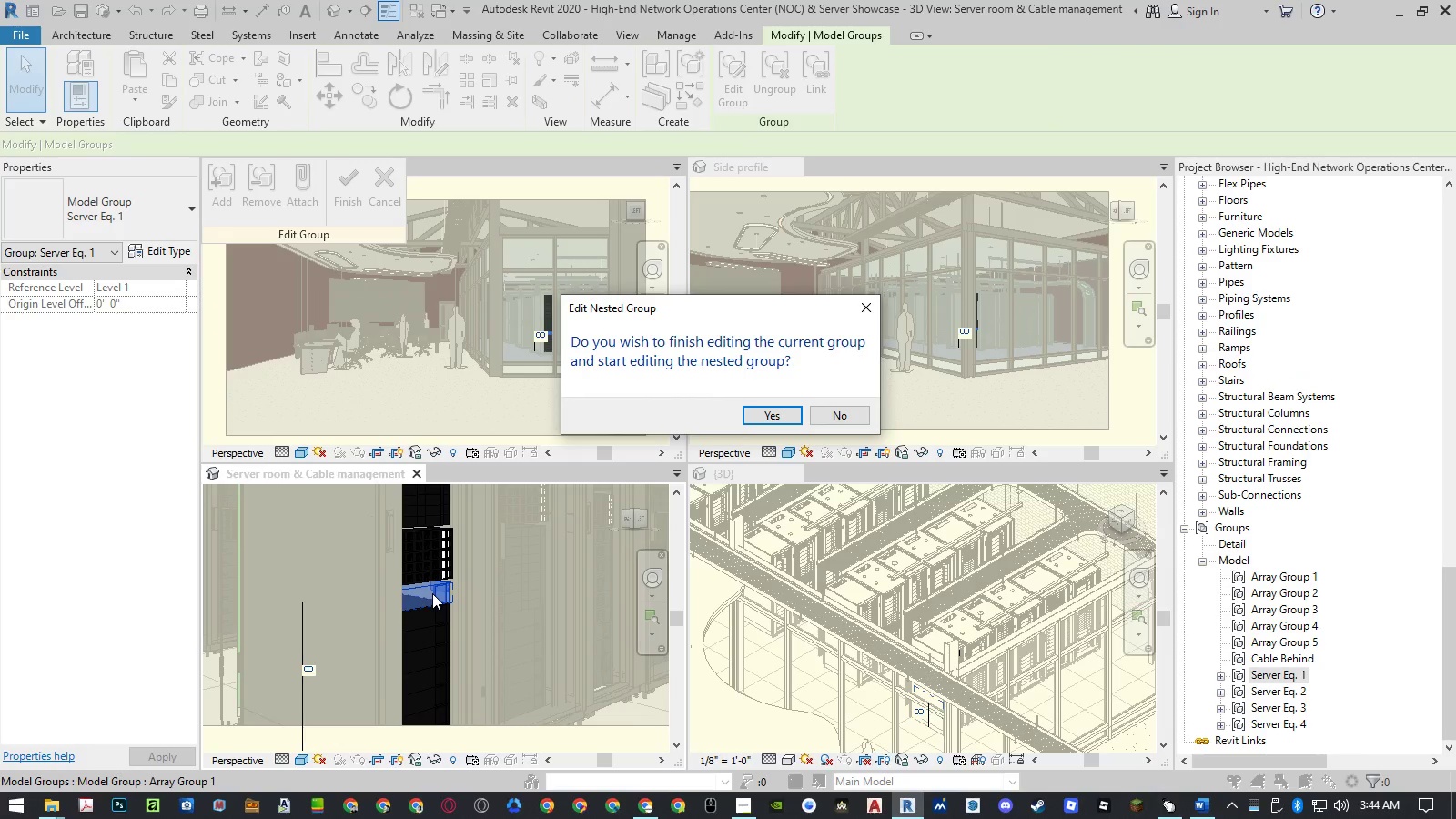 
left_click([820, 410])
 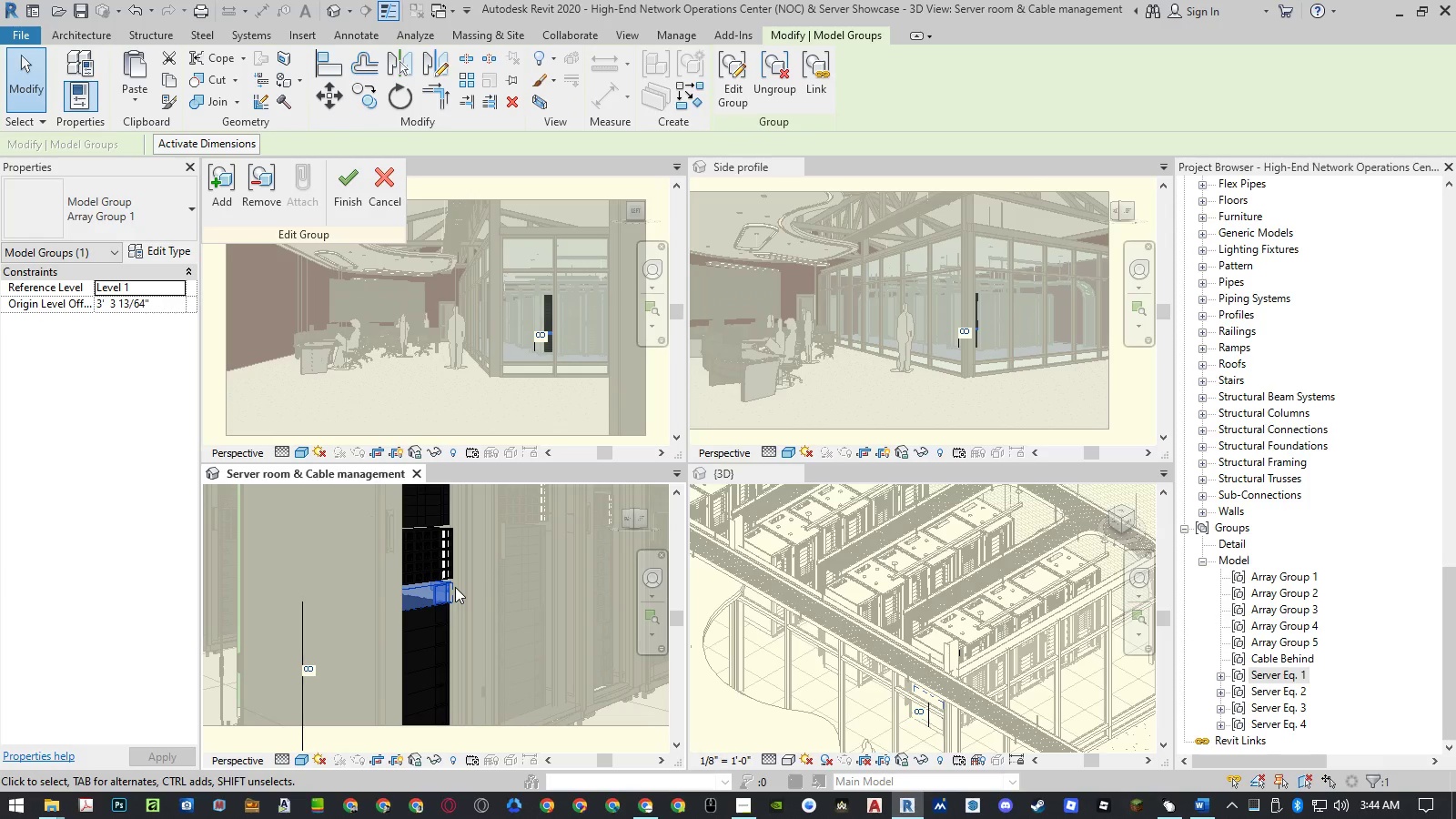 
wait(6.56)
 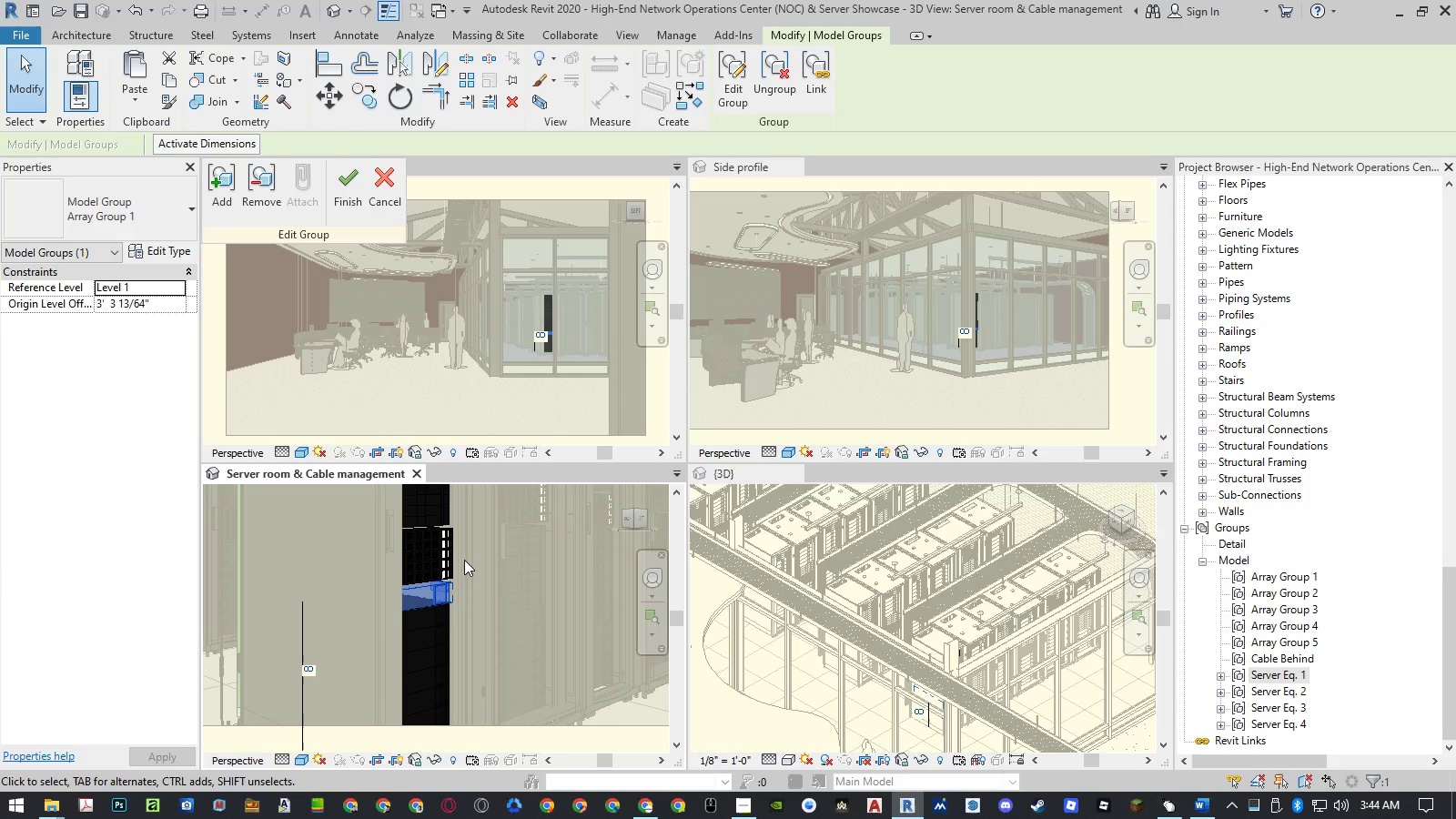 
double_click([436, 590])
 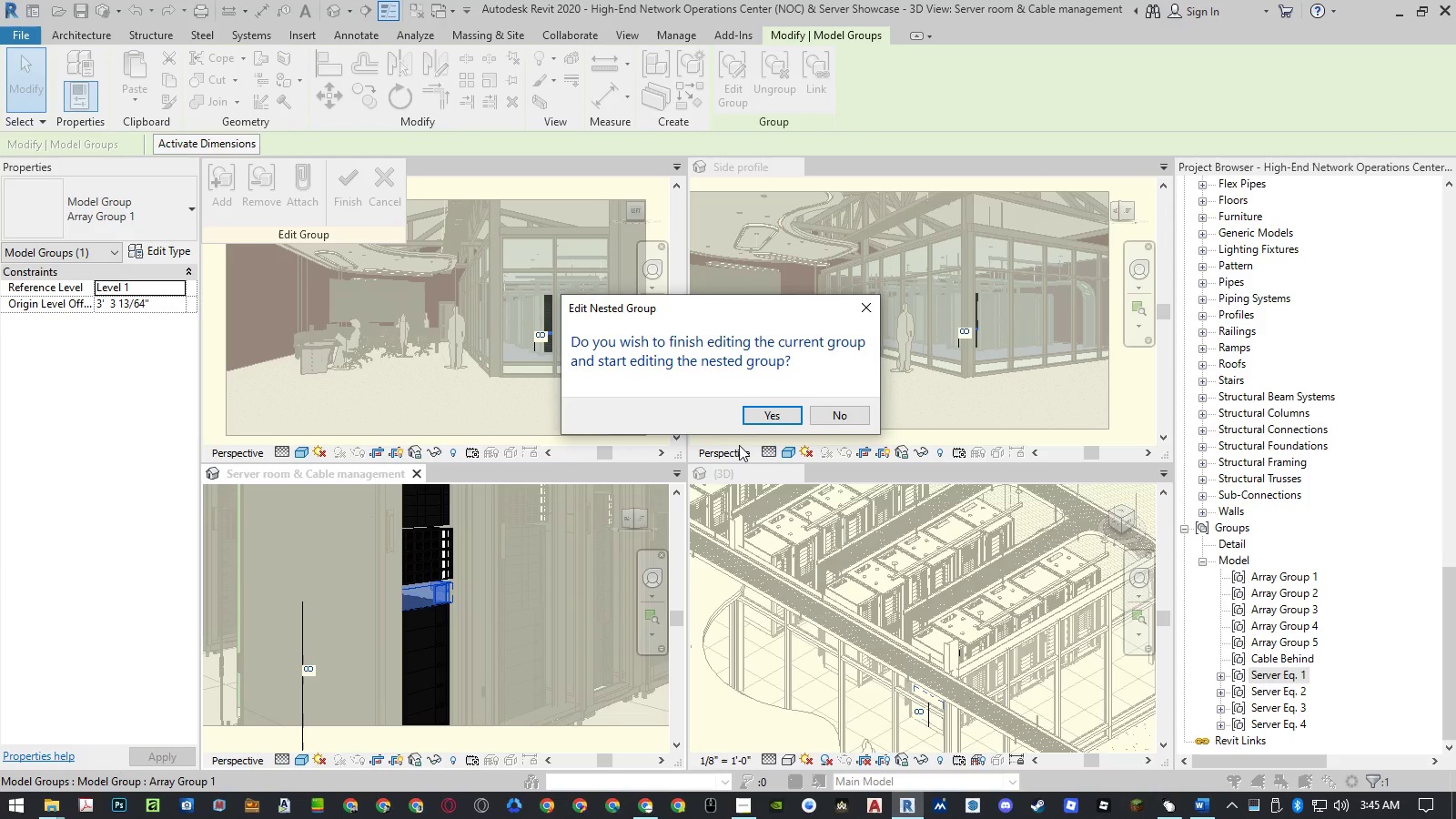 
left_click([761, 415])
 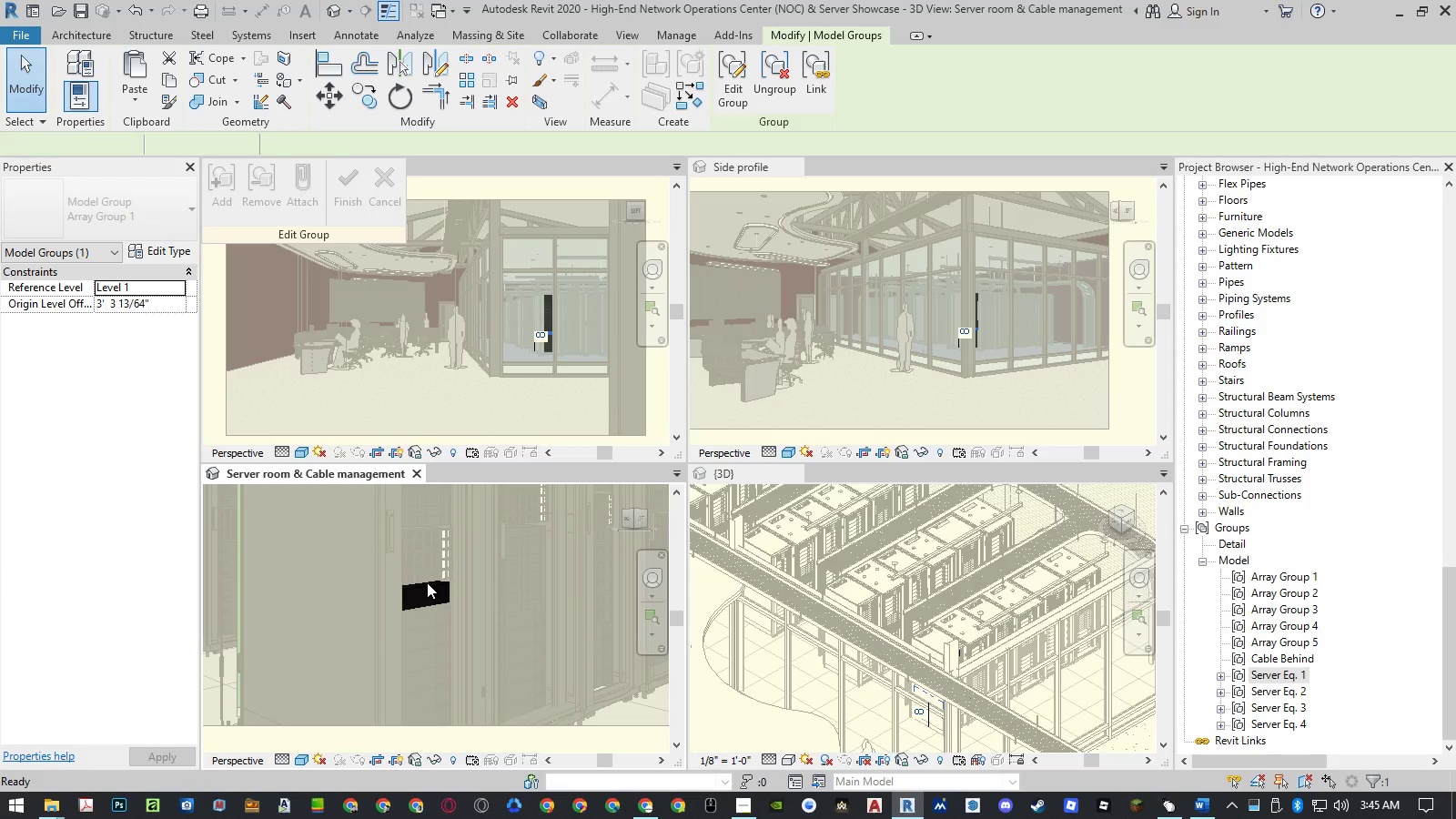 
left_click([427, 586])
 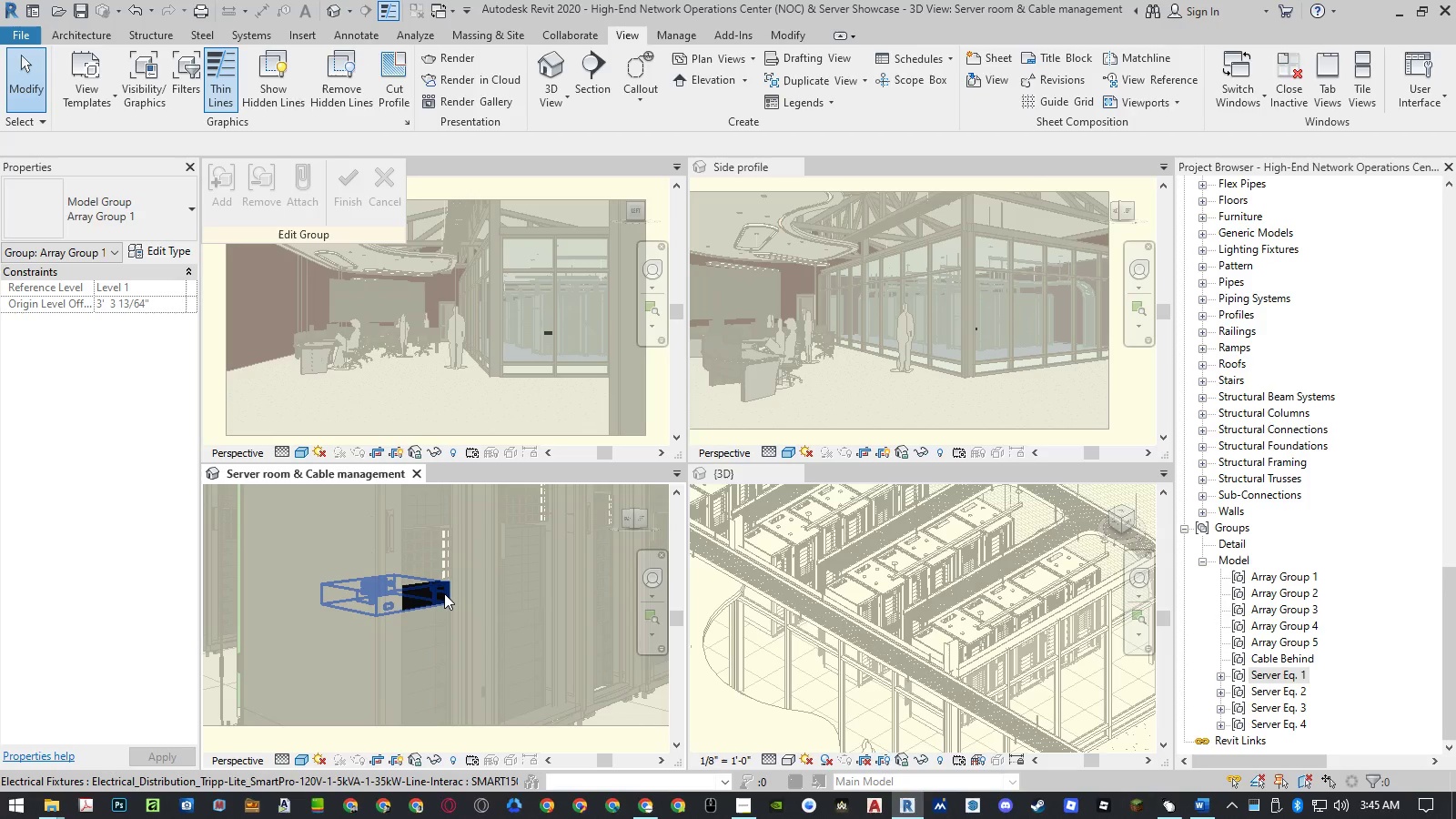 
left_click([440, 592])
 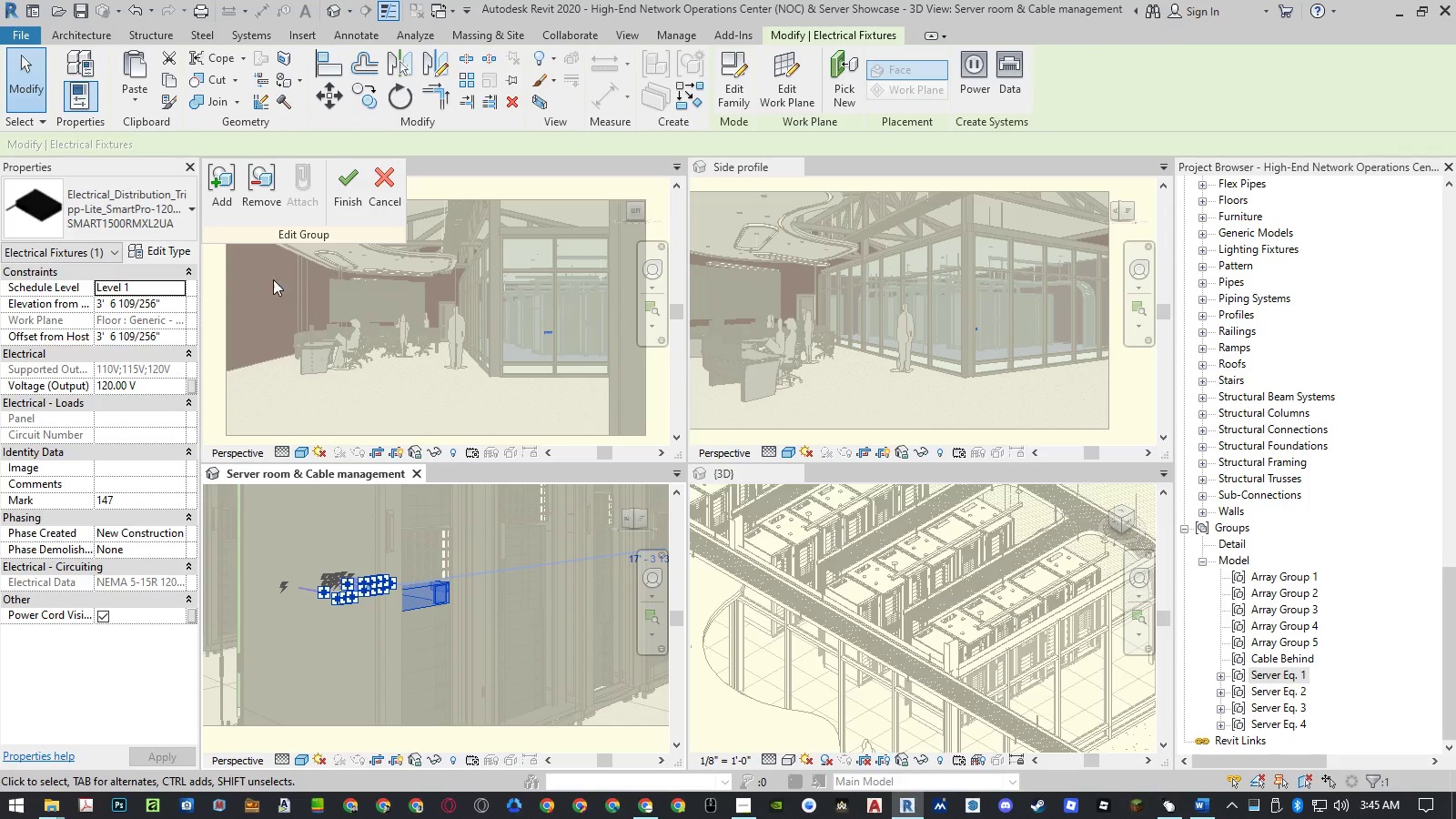 
left_click([172, 255])
 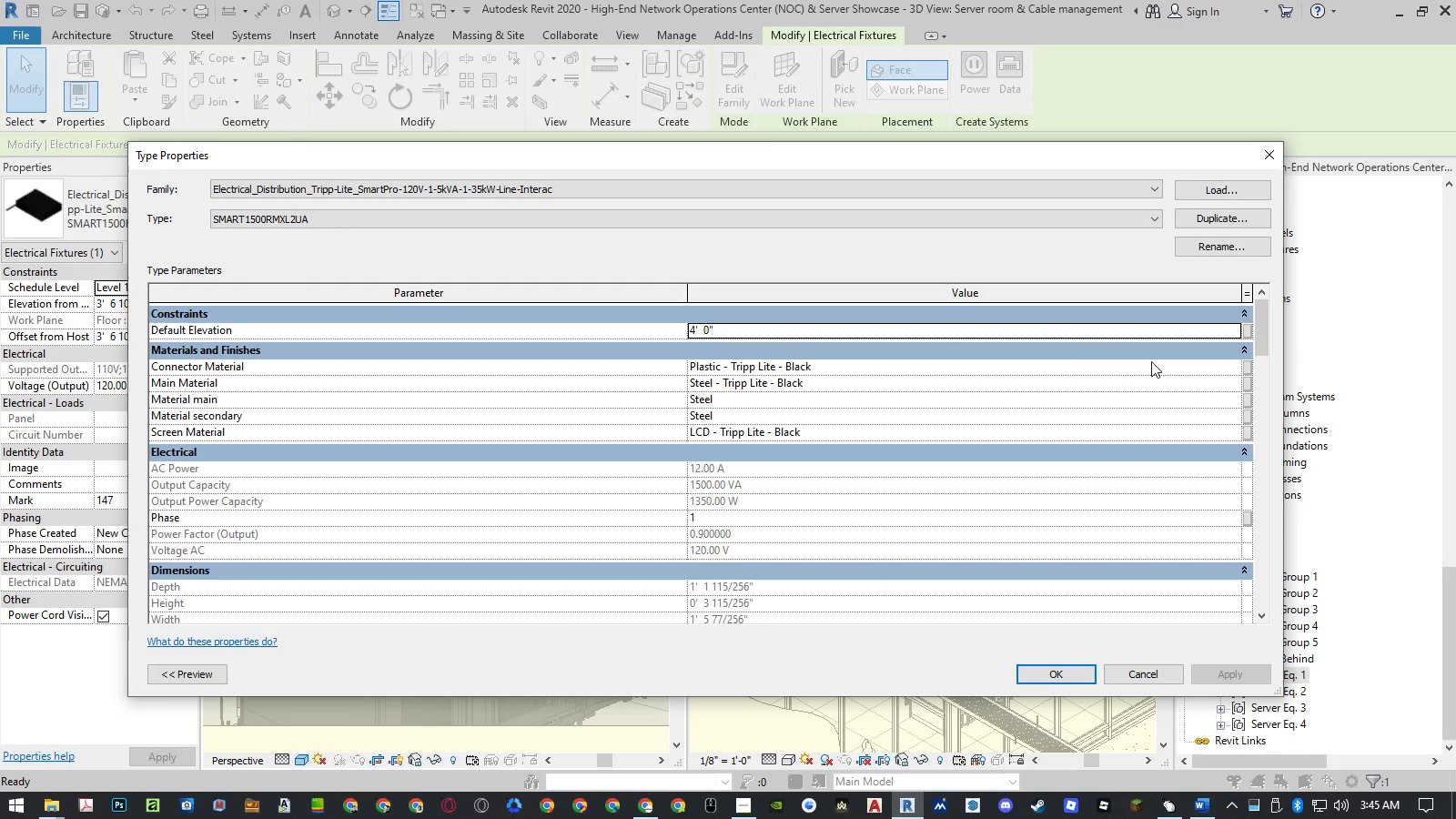 
wait(5.38)
 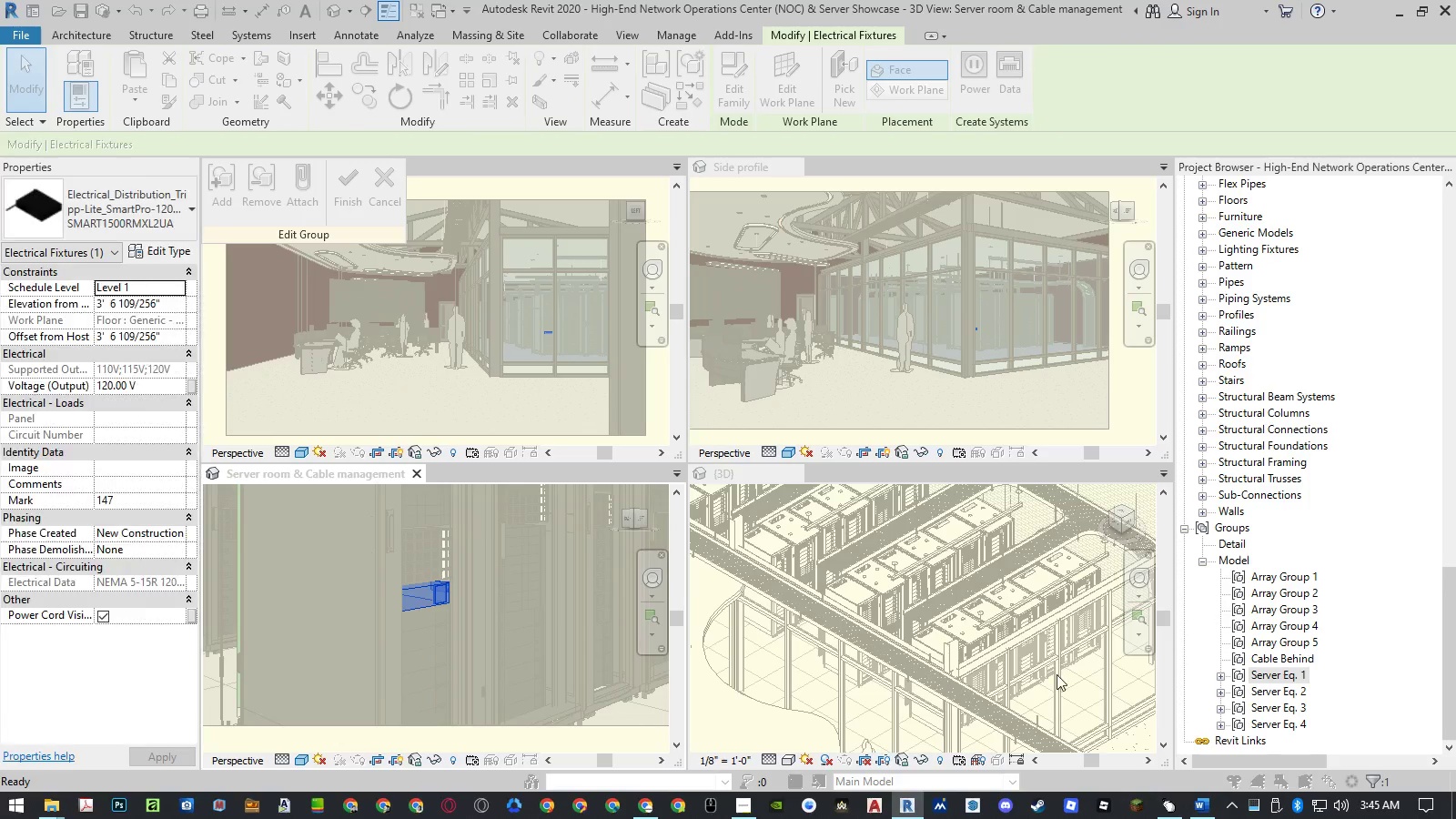 
left_click([1235, 367])
 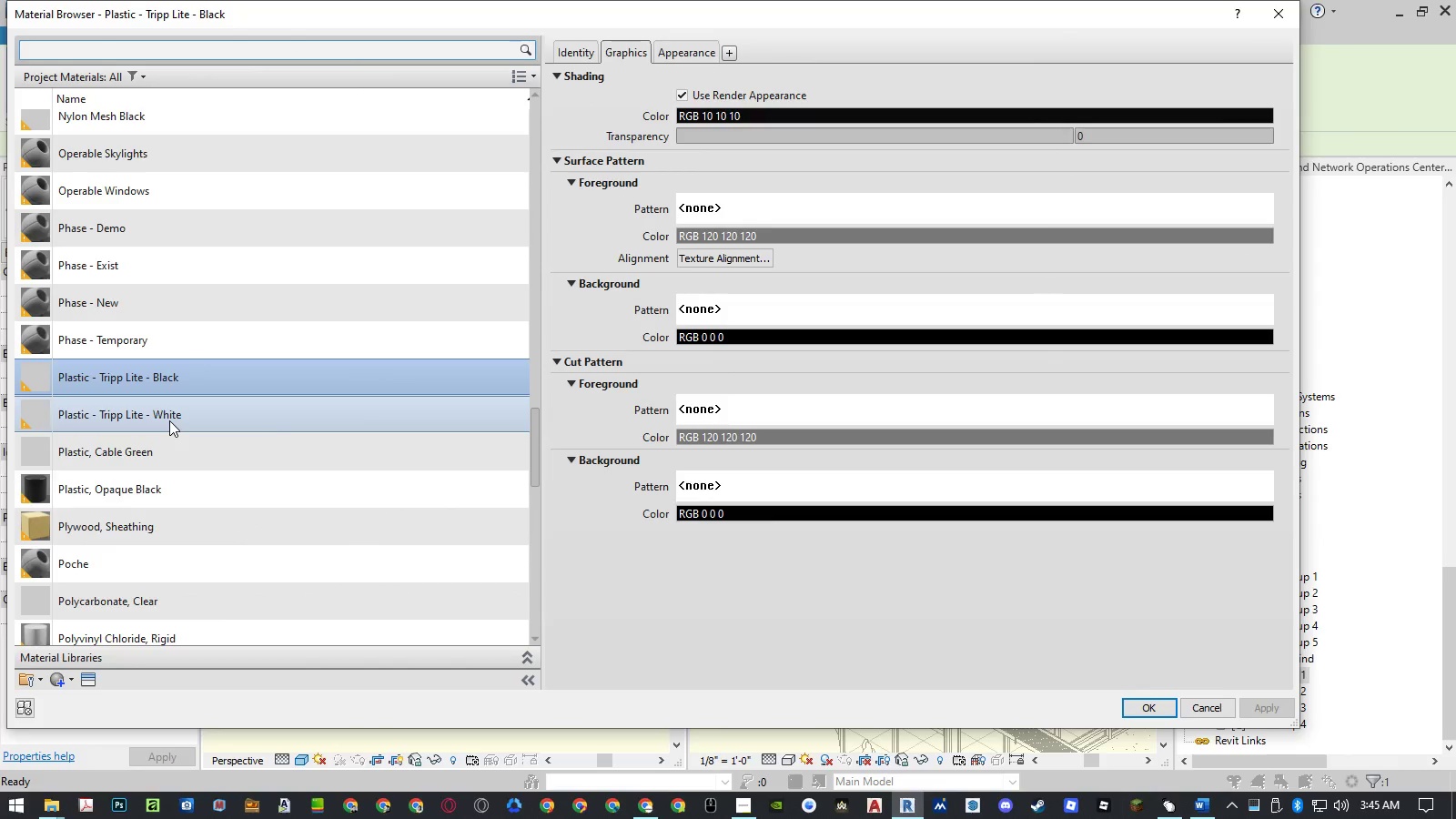 
right_click([169, 379])
 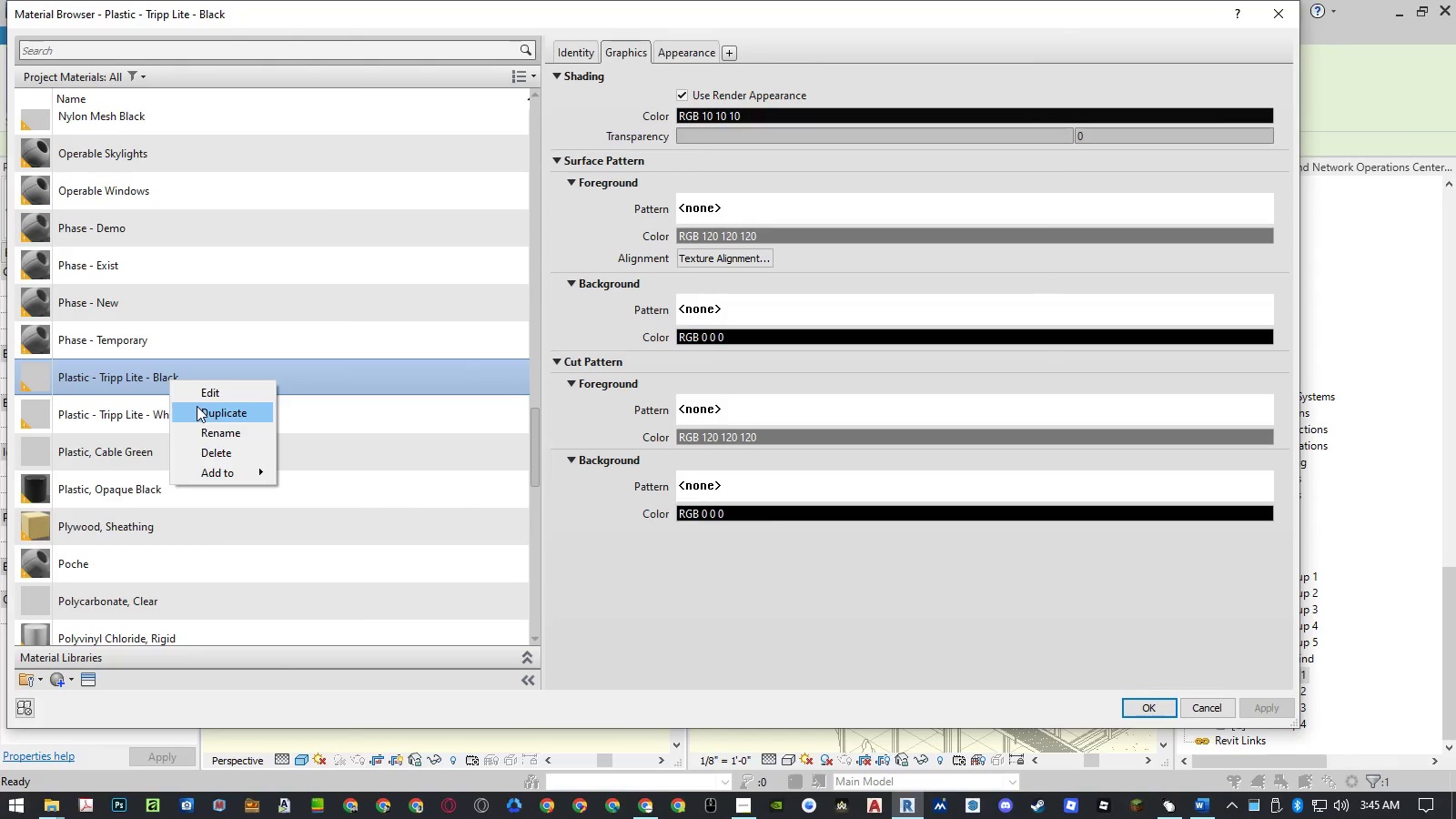 
left_click([197, 406])
 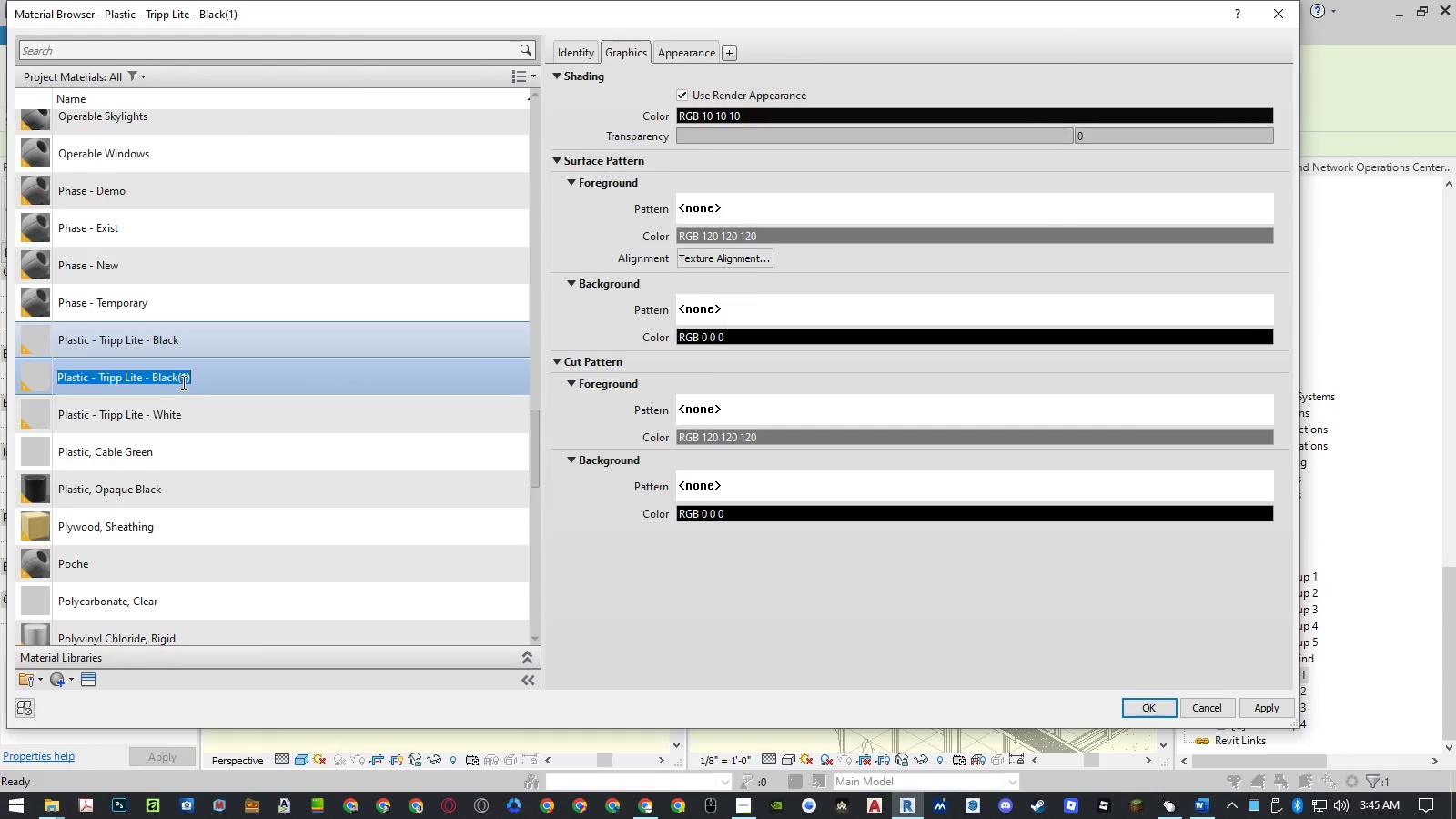 
left_click([198, 380])
 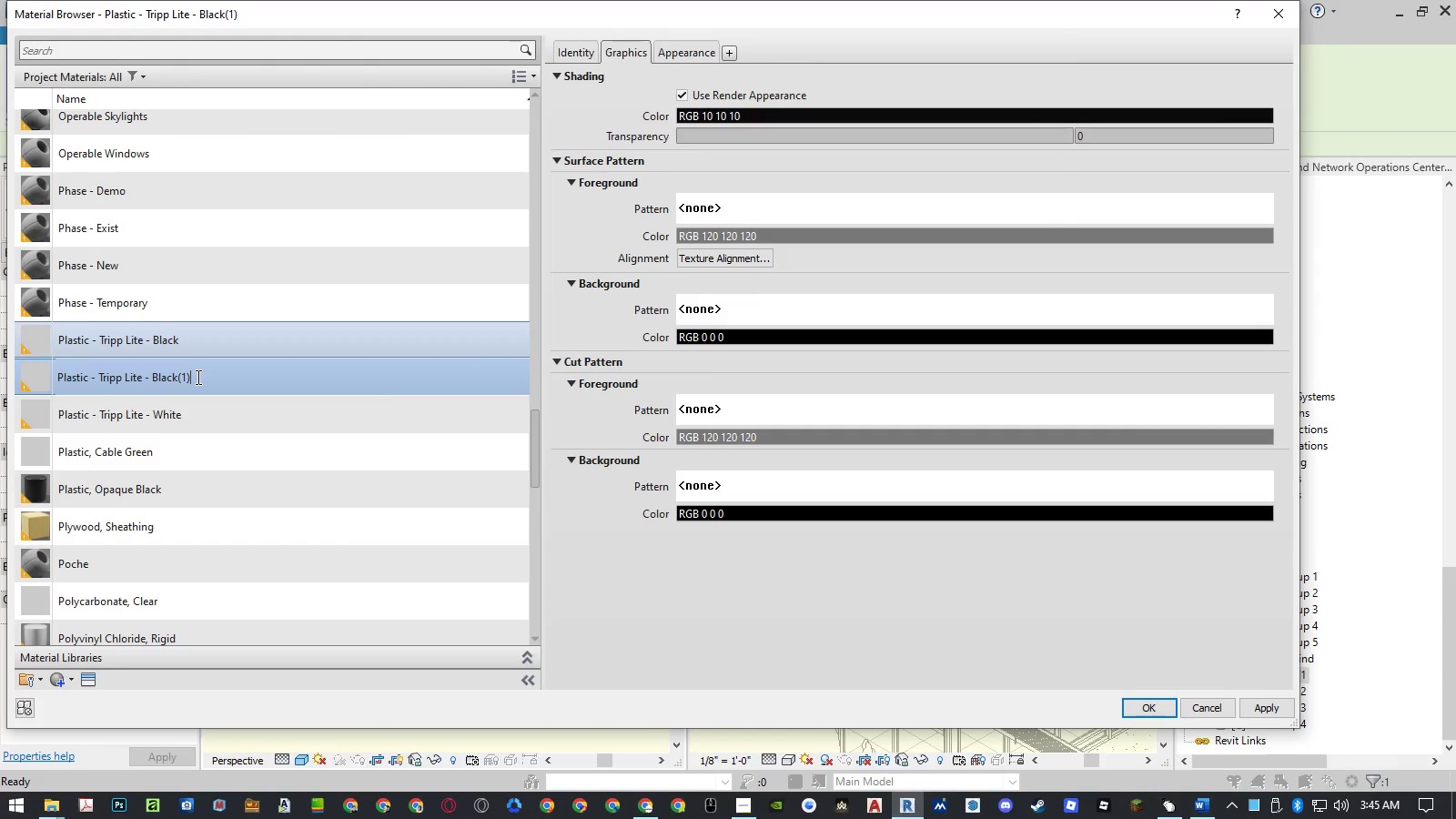 
key(Backspace)
 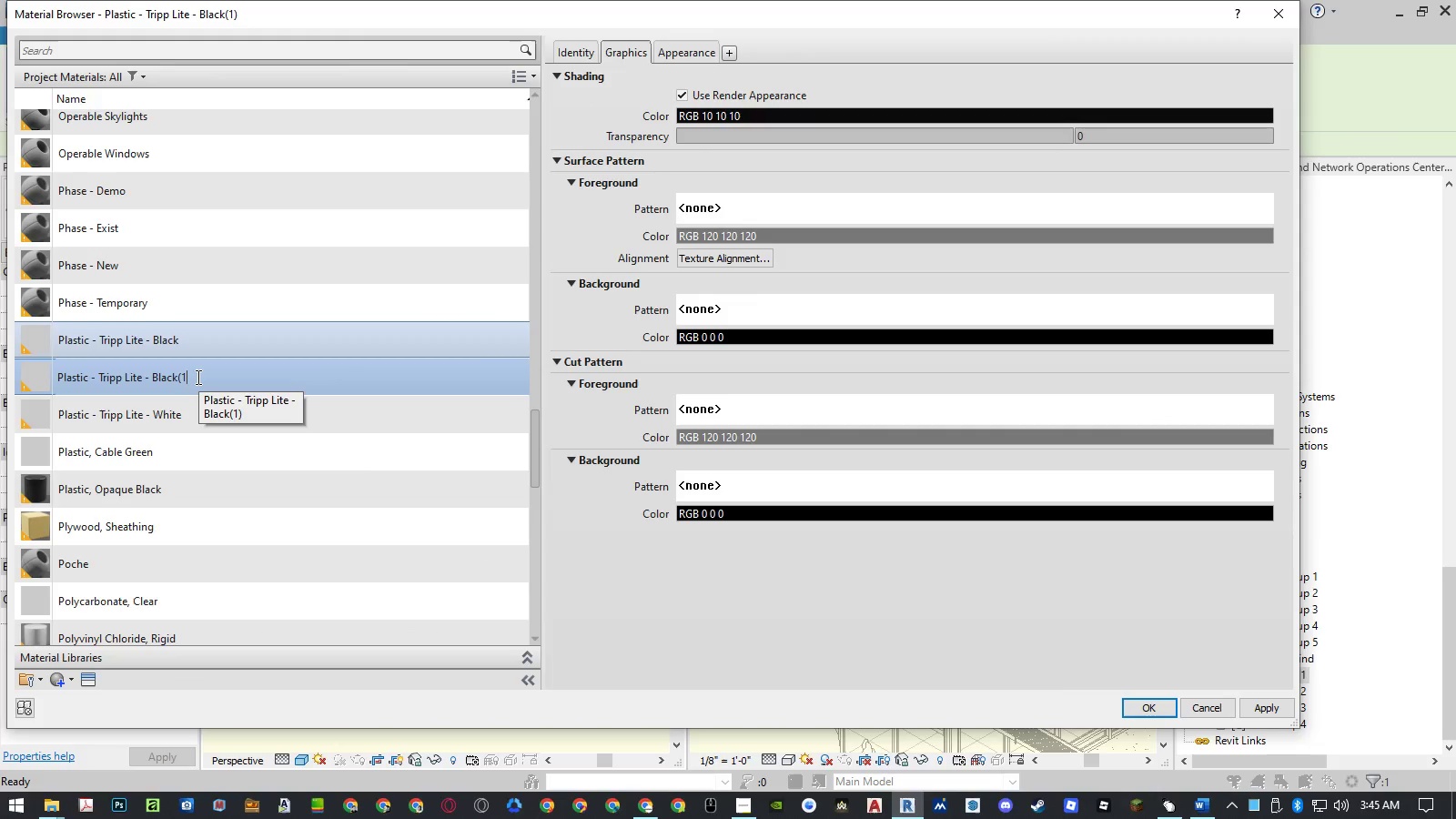 
key(Backspace)
 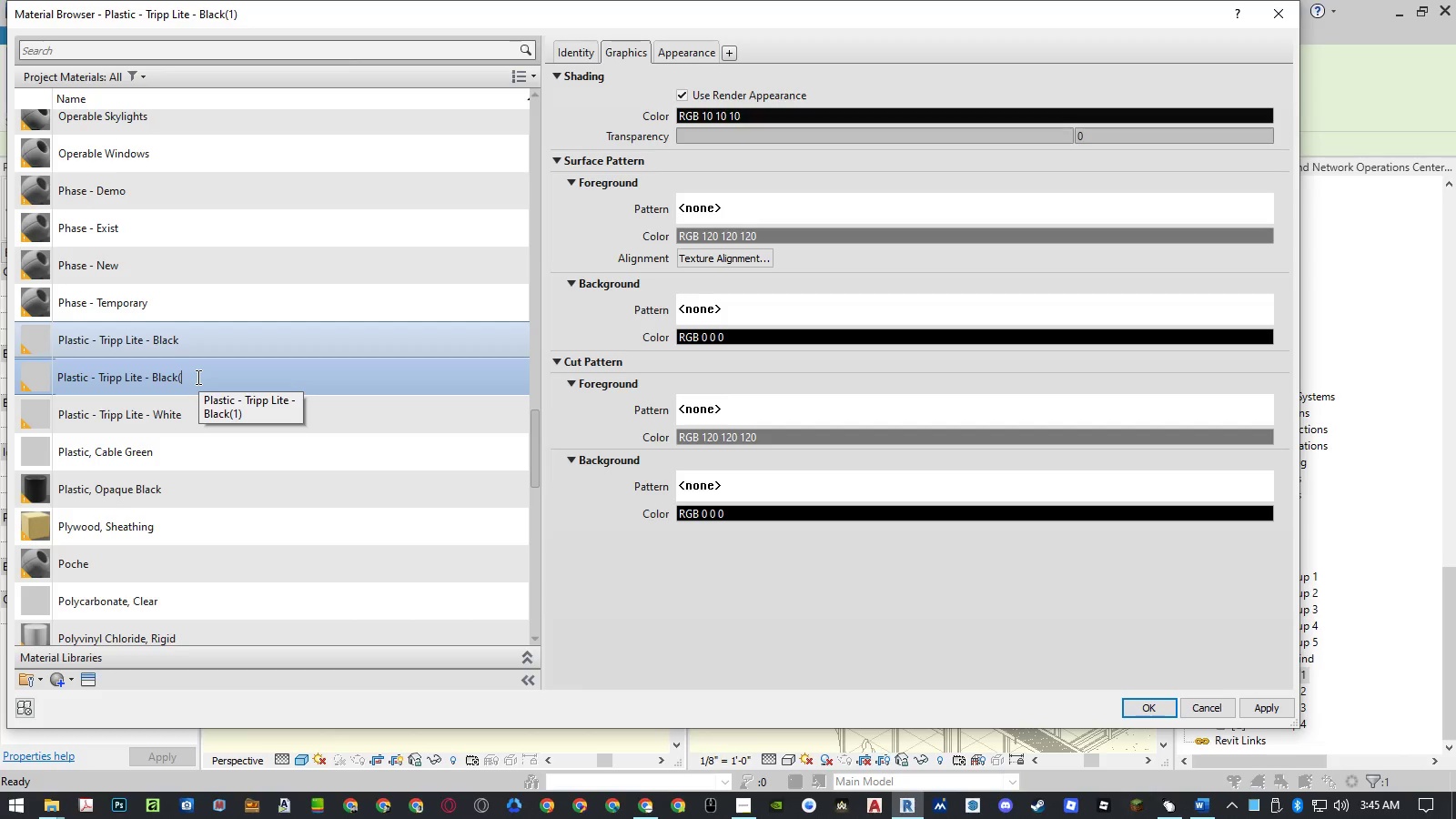 
key(Backspace)
 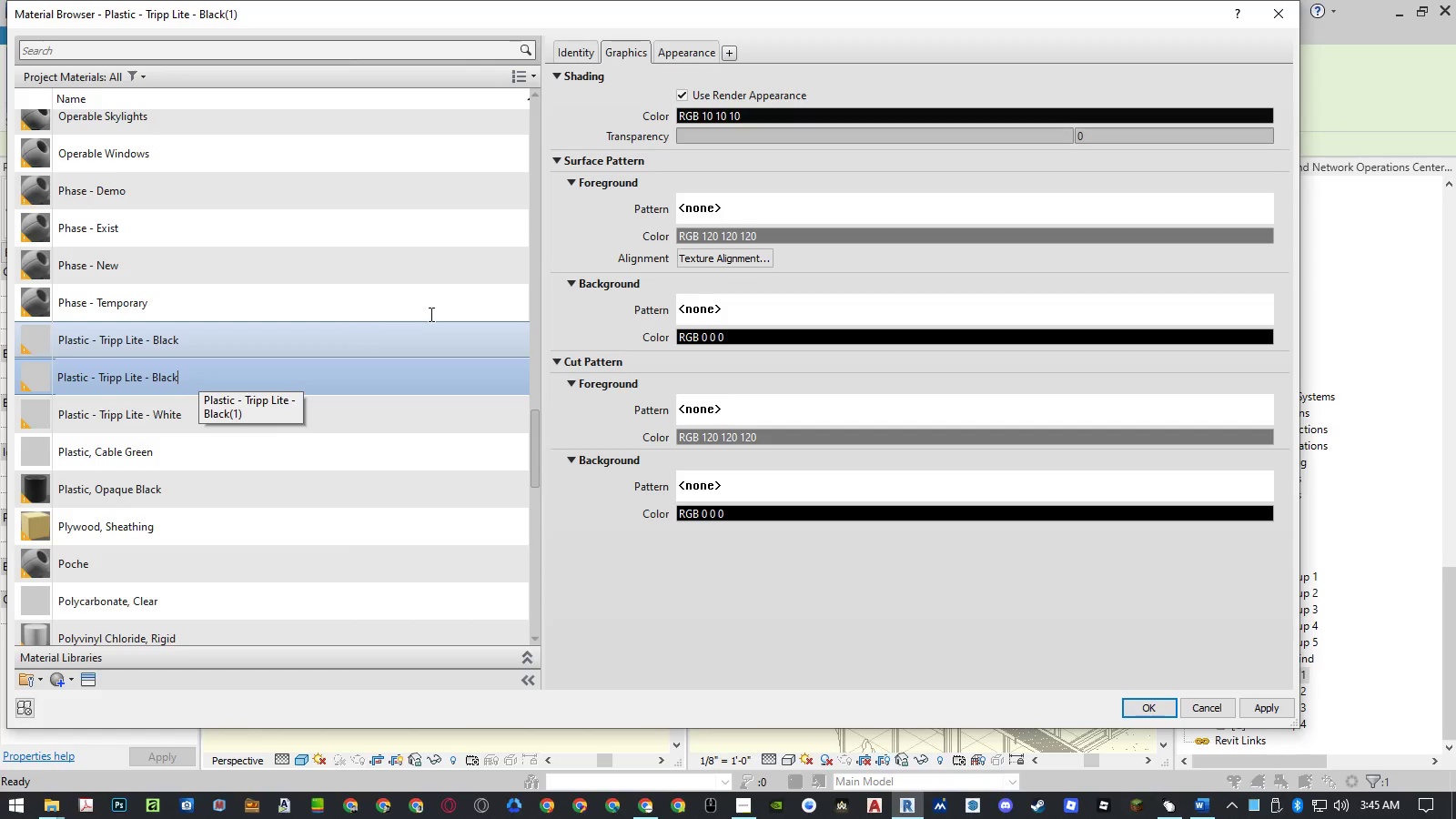 
key(Enter)
 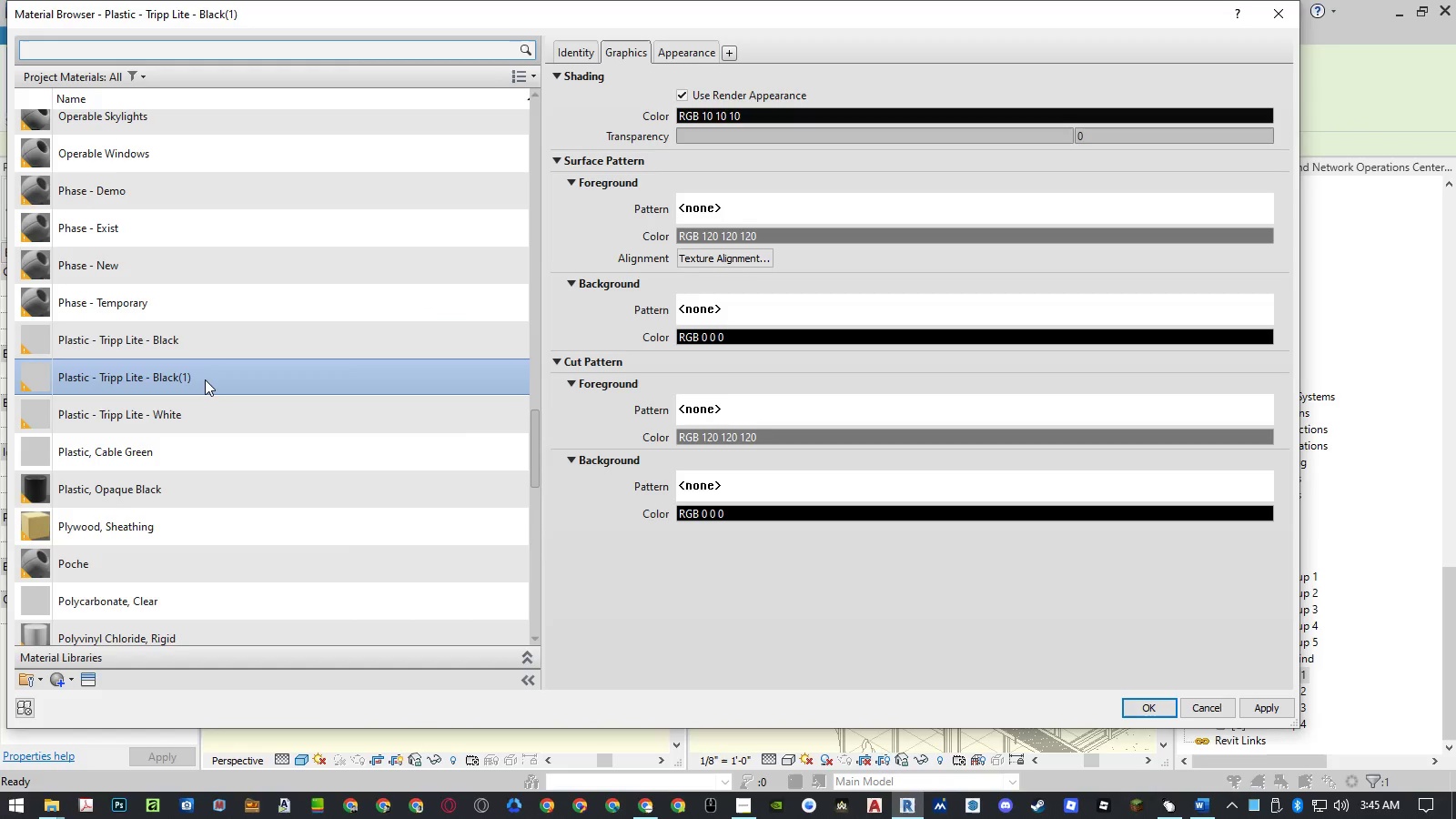 
wait(5.92)
 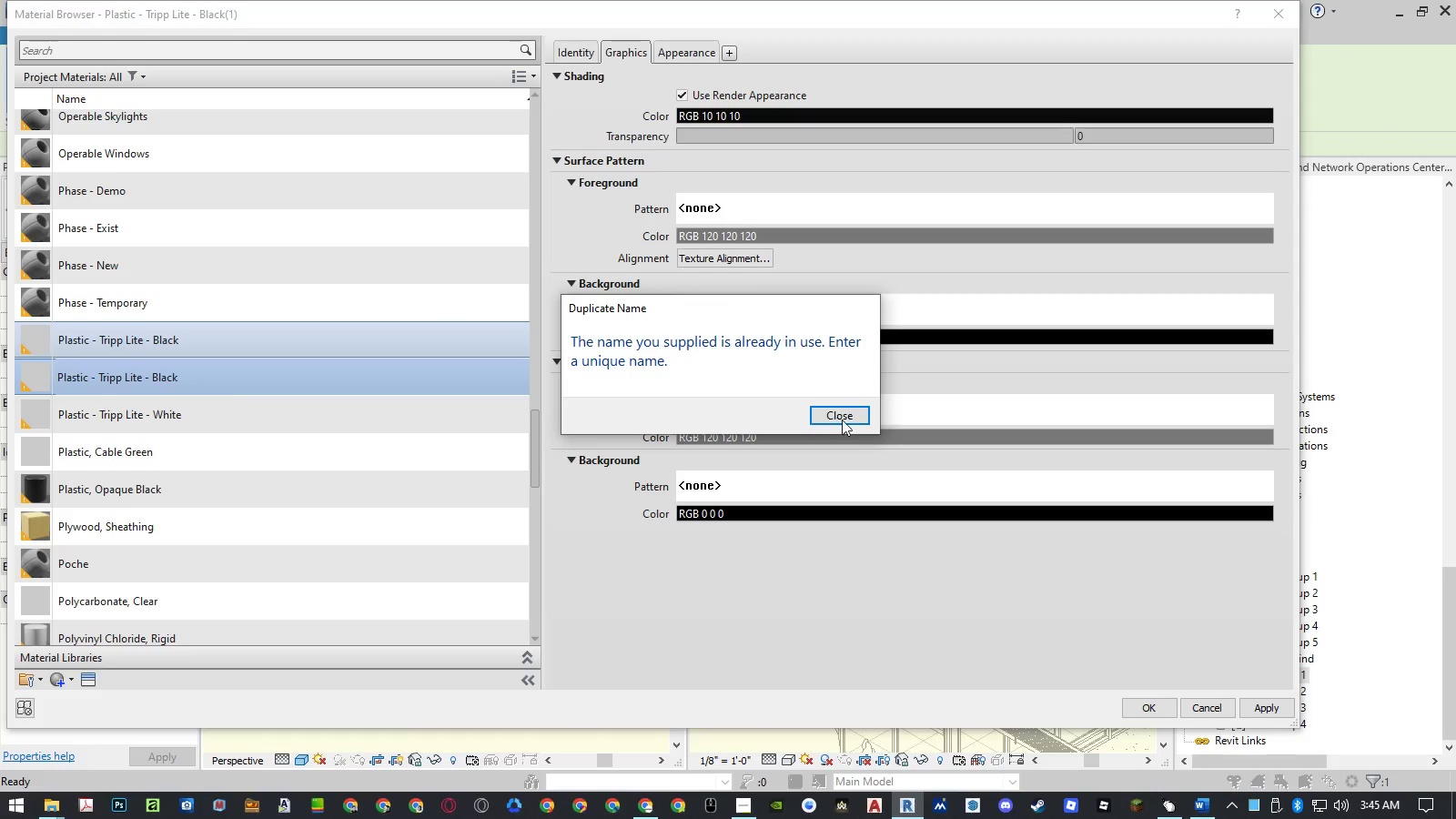 
left_click([206, 379])
 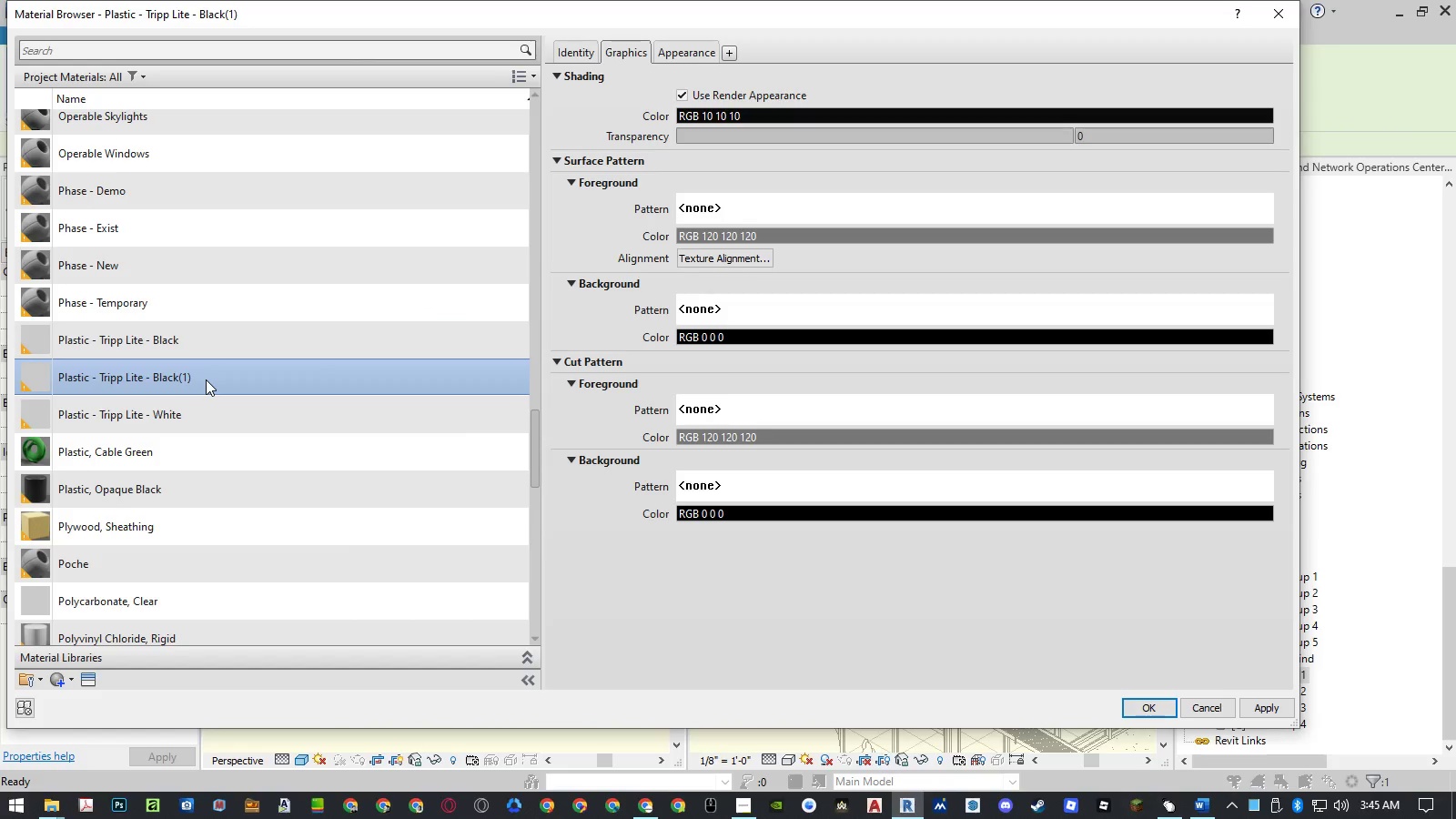 
right_click([206, 379])
 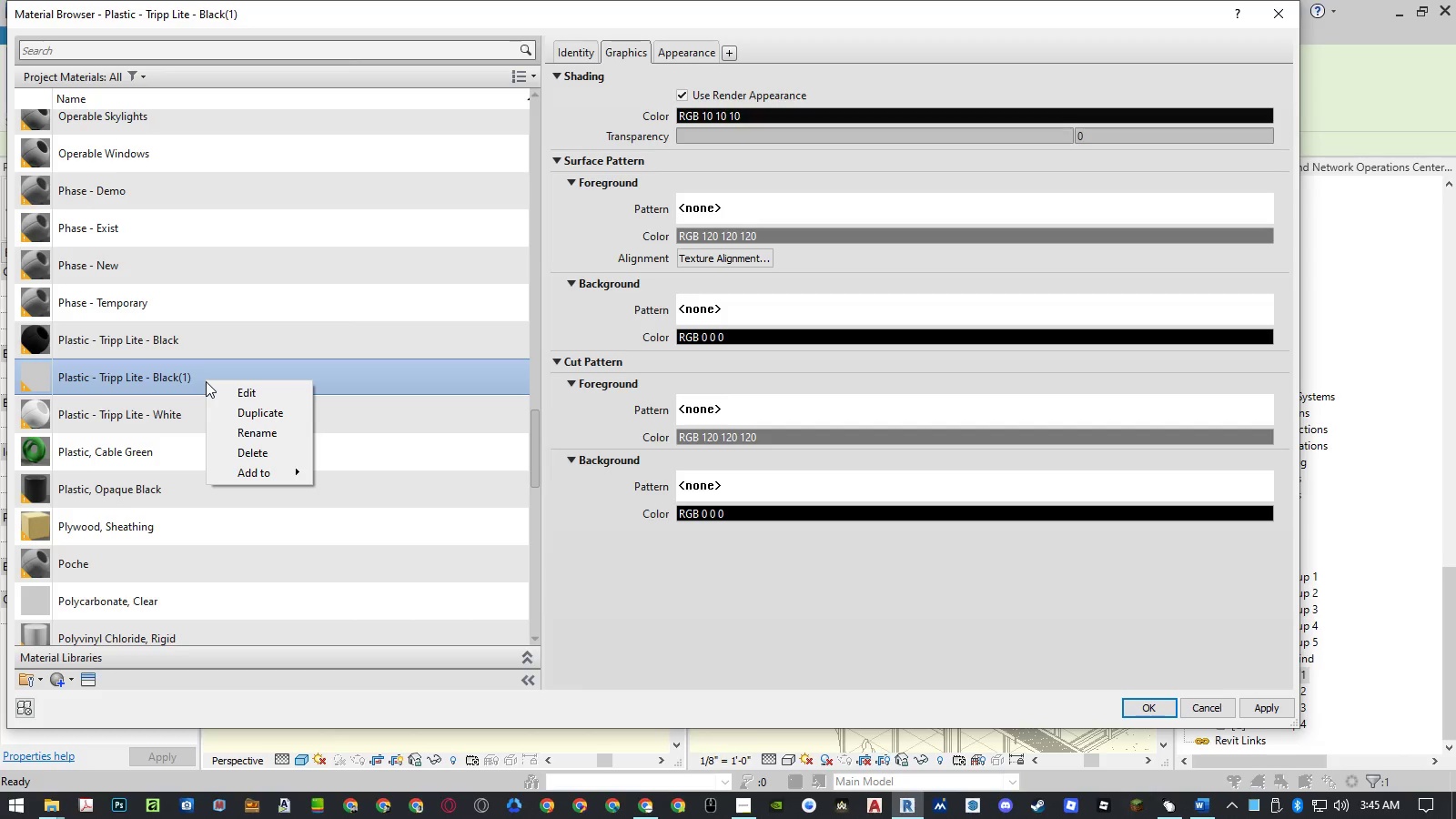 
left_click([241, 432])
 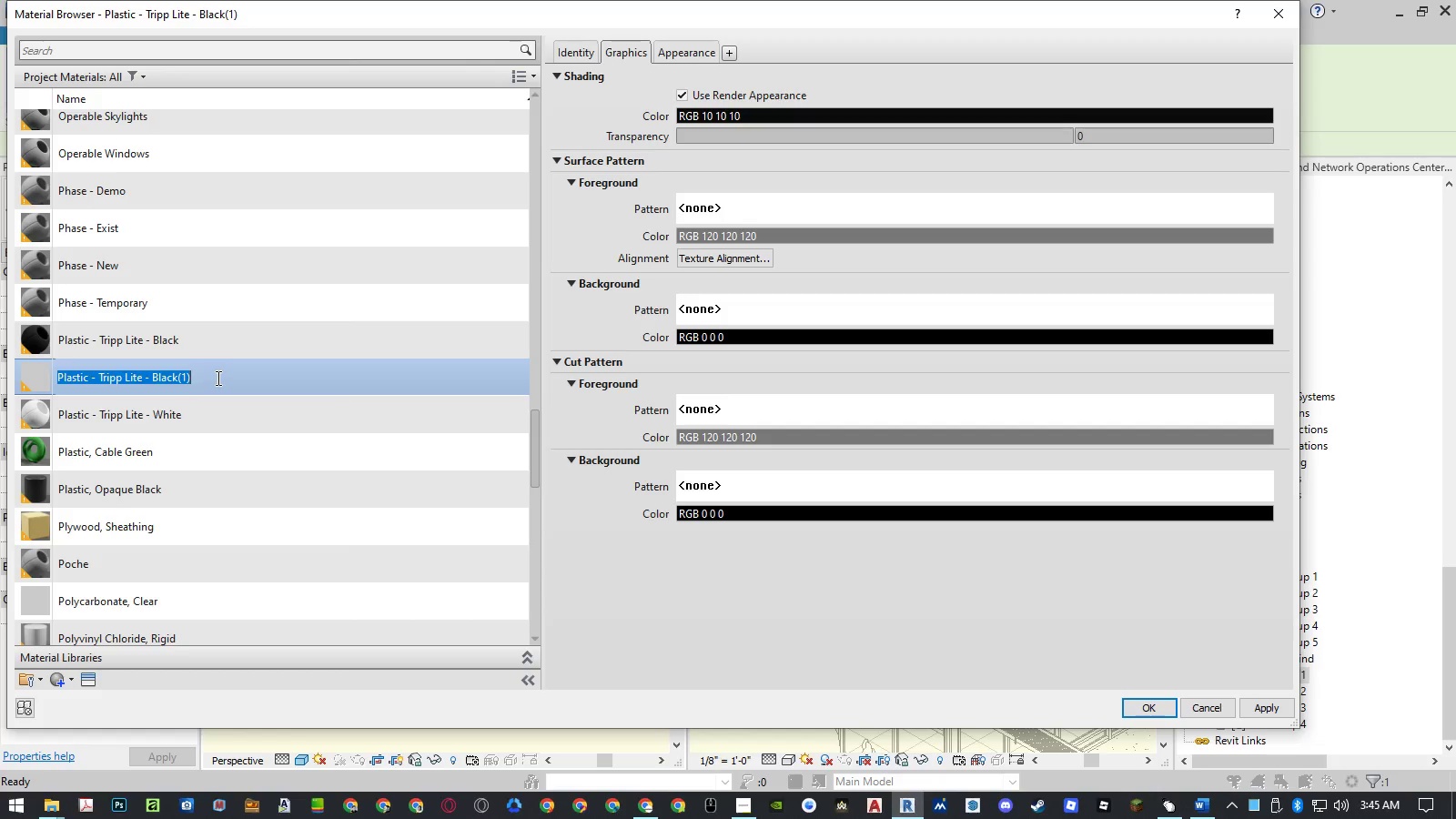 
key(Backspace)
 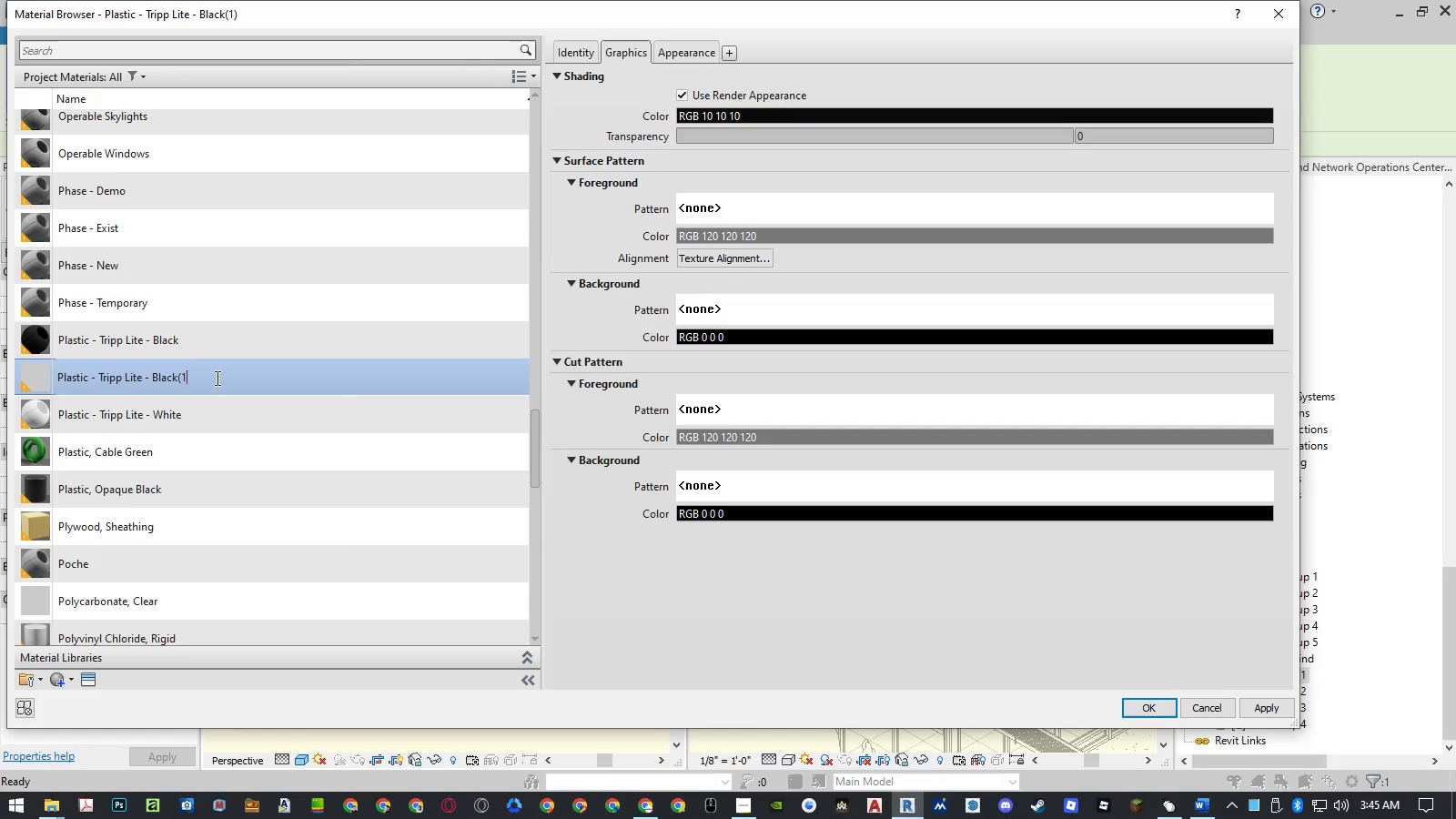 
key(Backspace)
 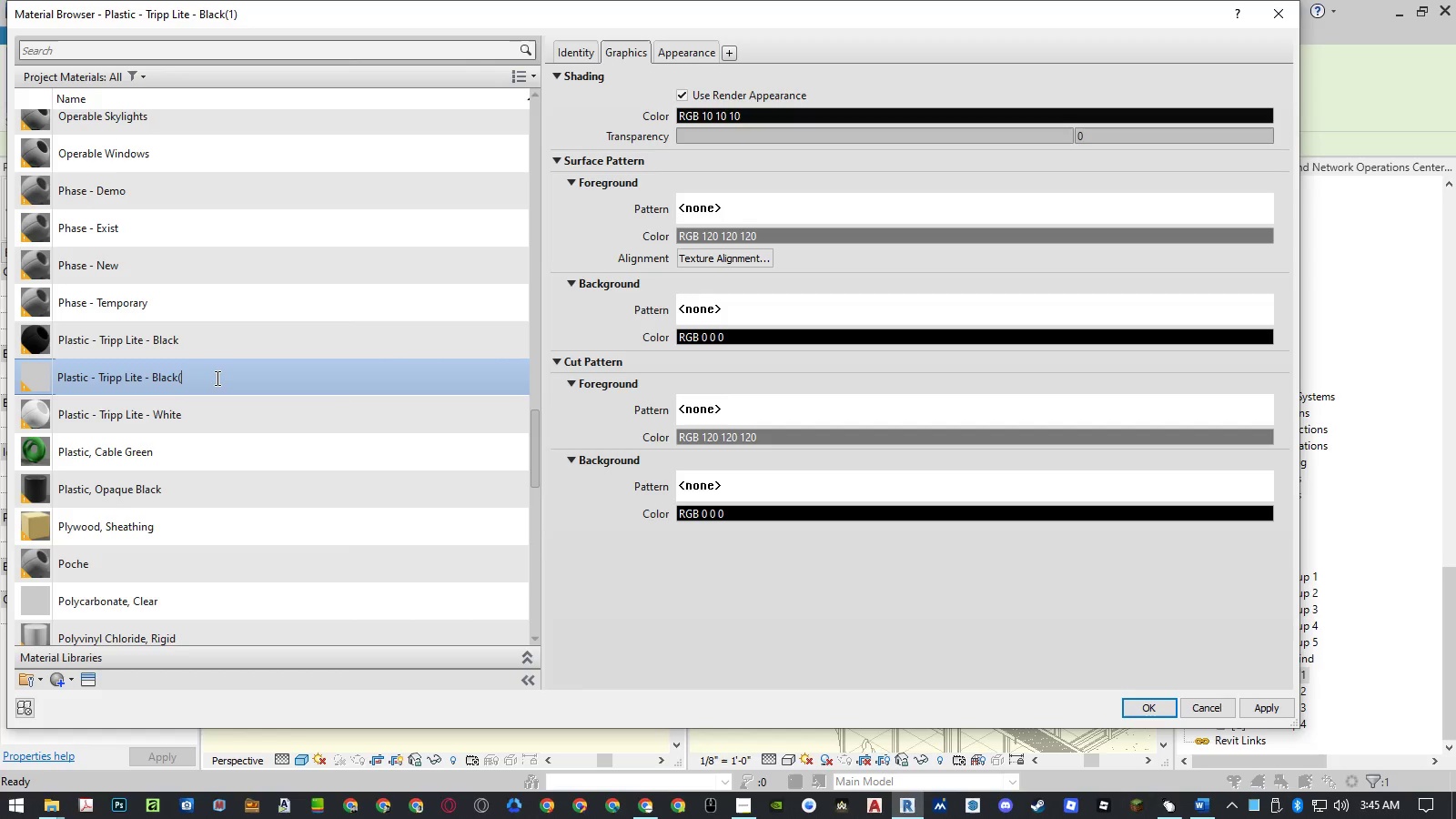 
key(Backspace)
 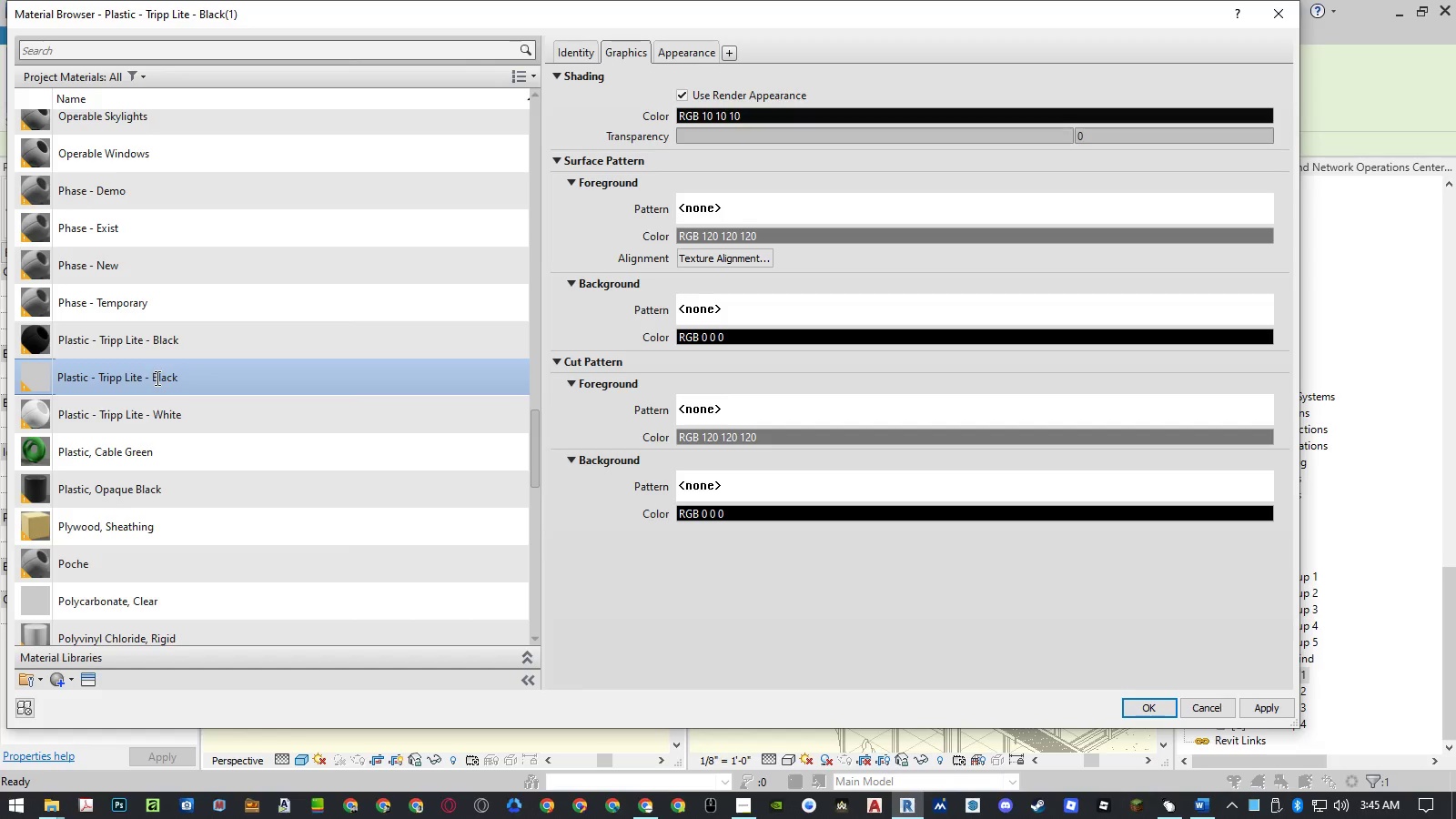 
left_click_drag(start_coordinate=[151, 378], to_coordinate=[100, 379])
 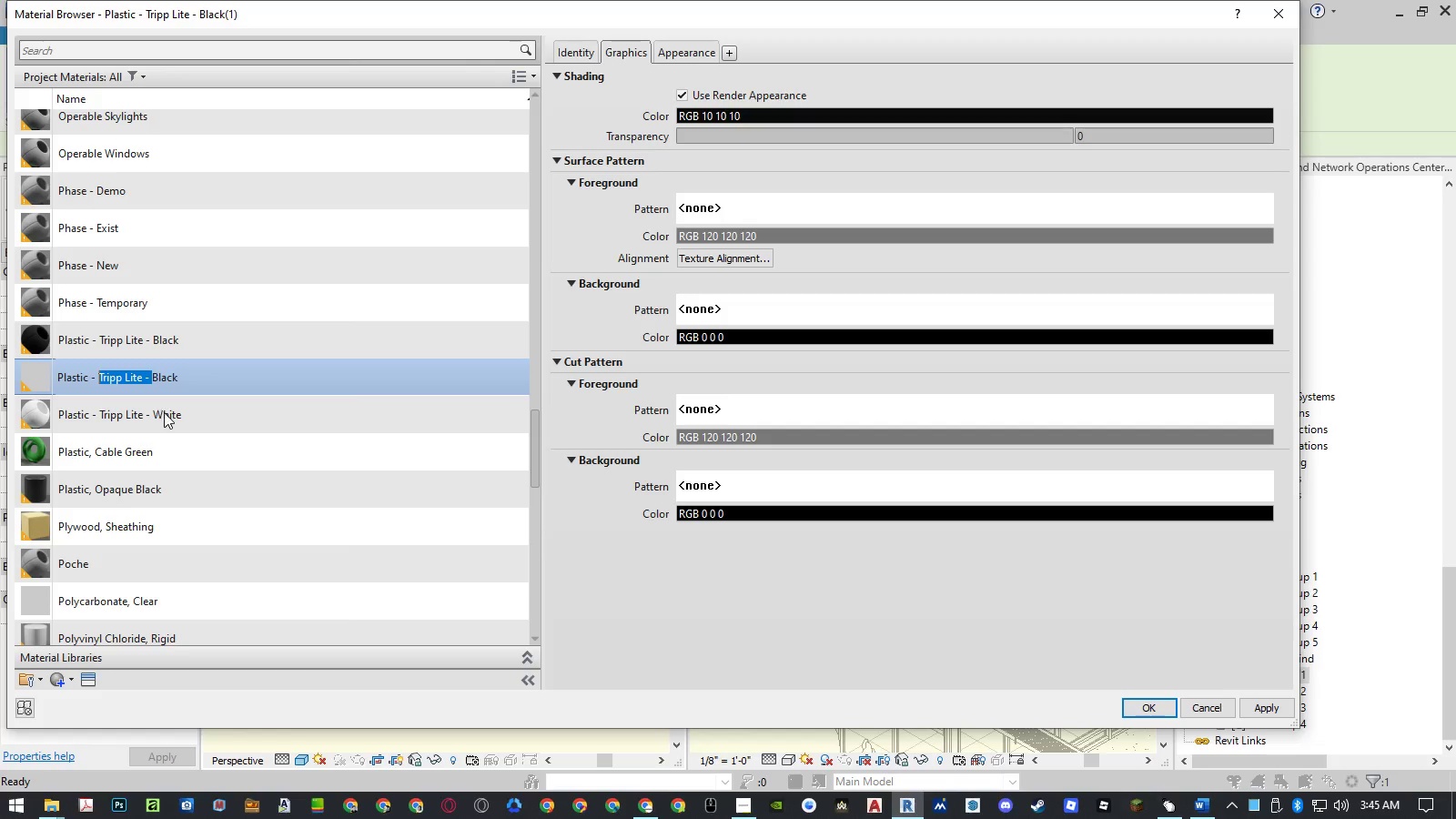 
key(Backspace)
 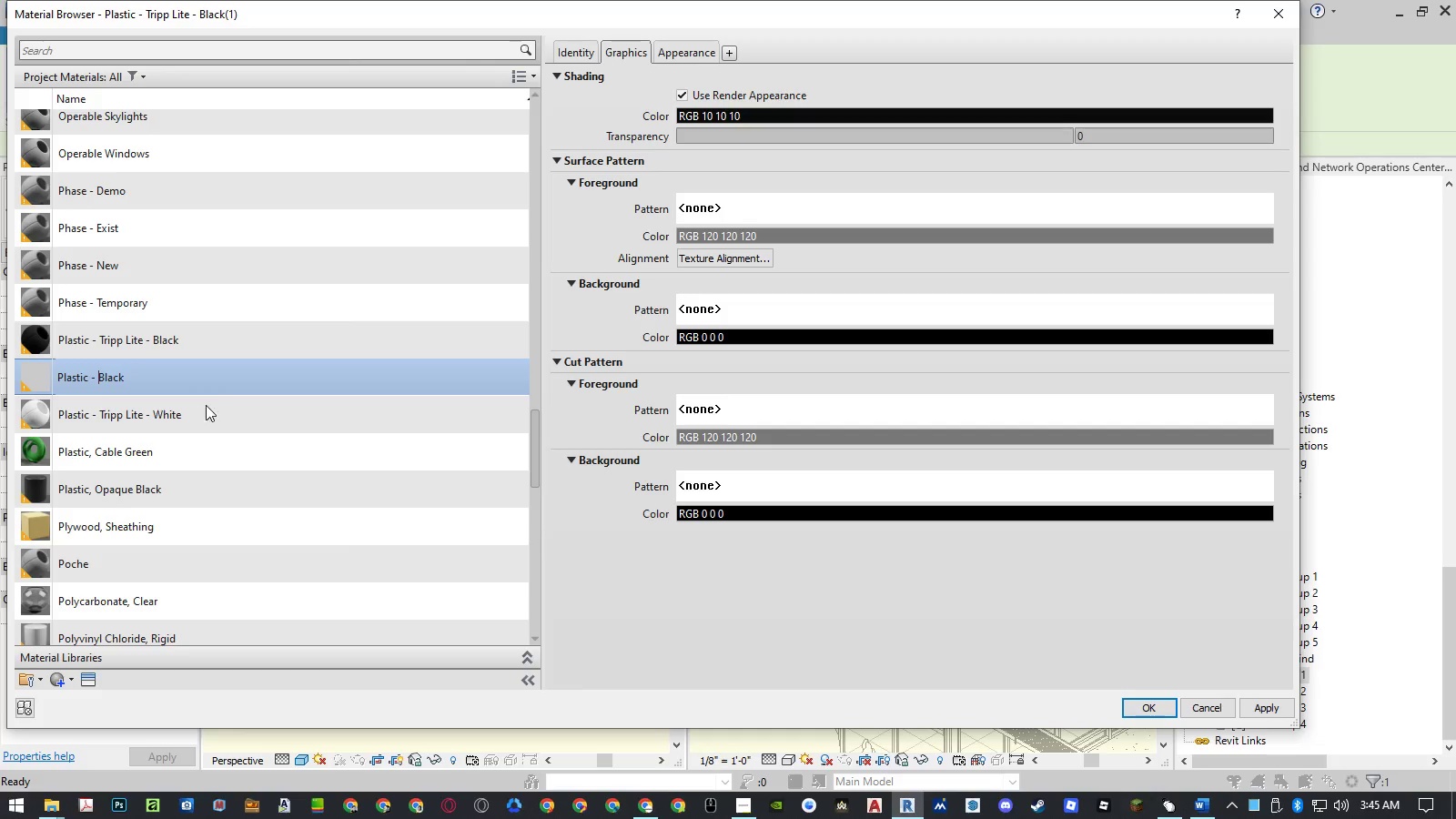 
key(Enter)
 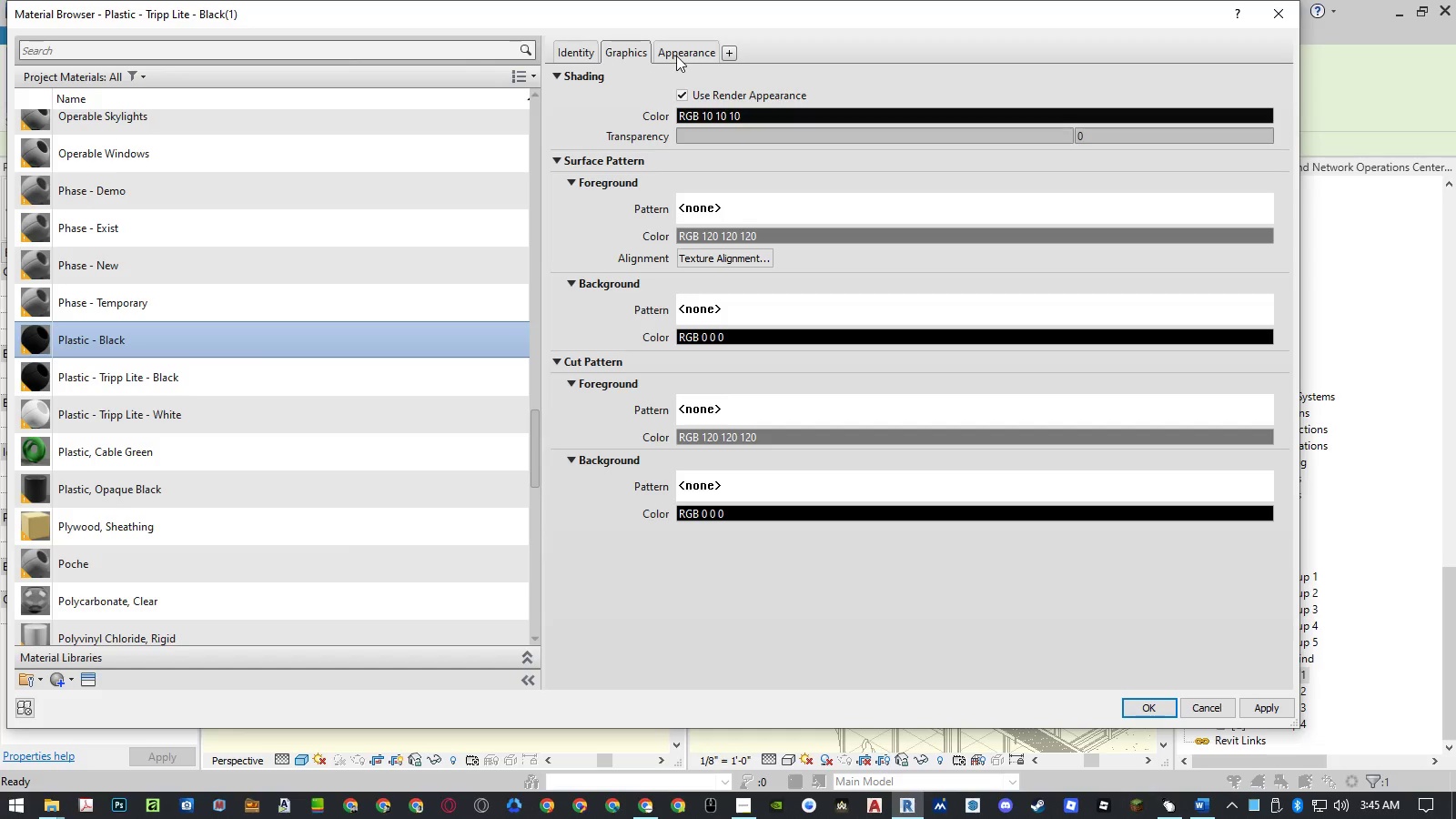 
left_click([677, 56])
 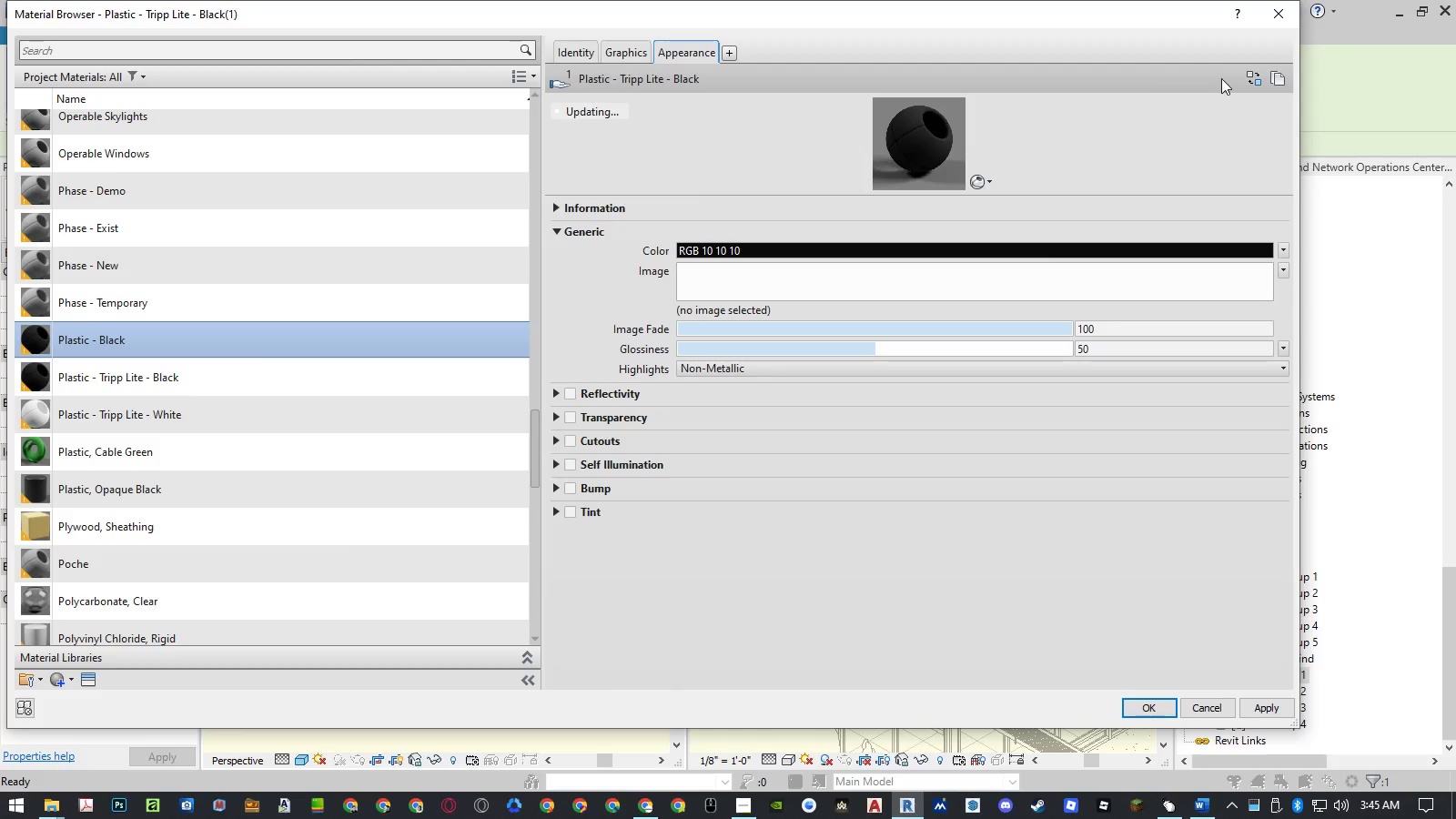 
left_click([1248, 75])
 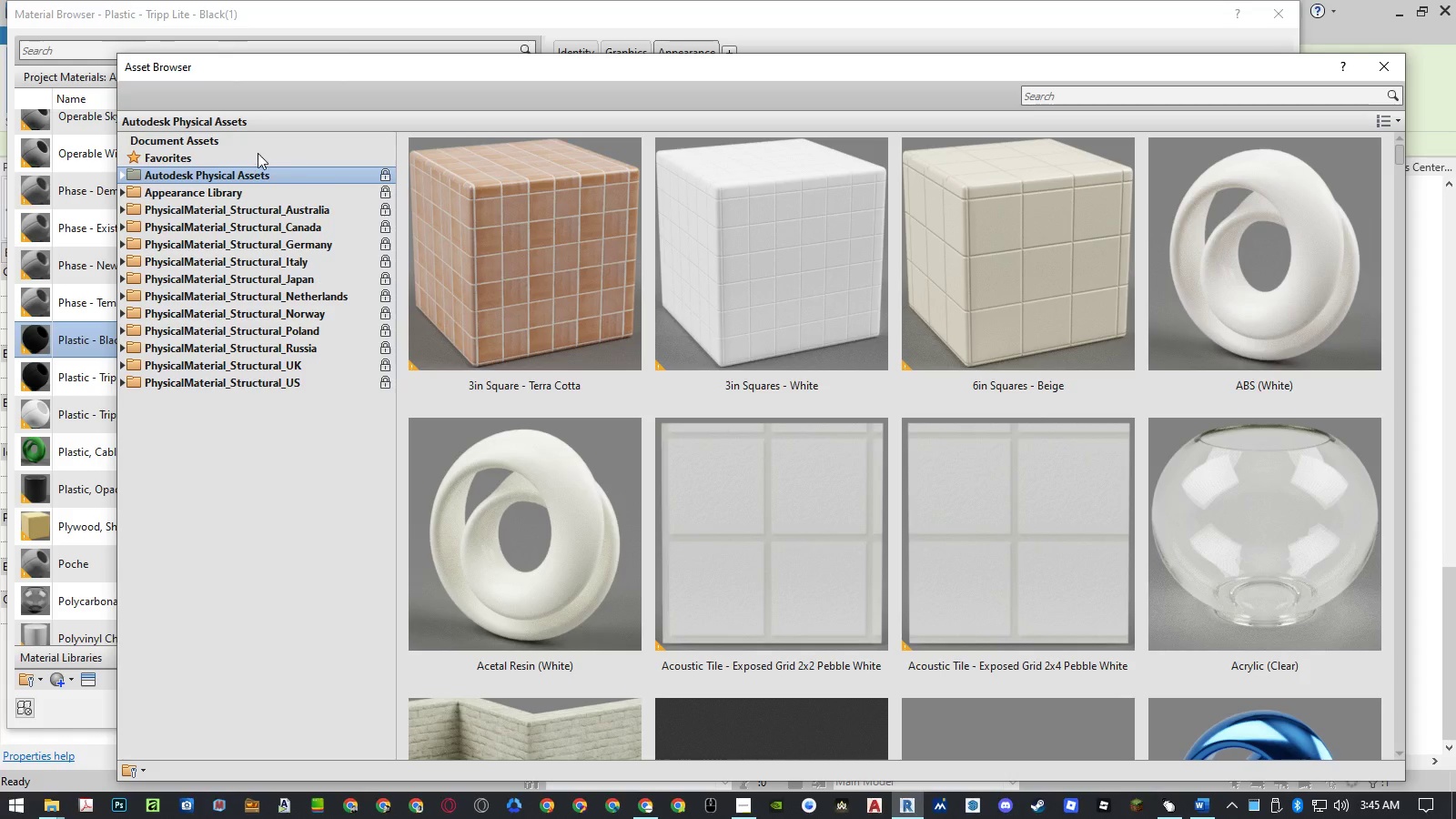 
double_click([225, 188])
 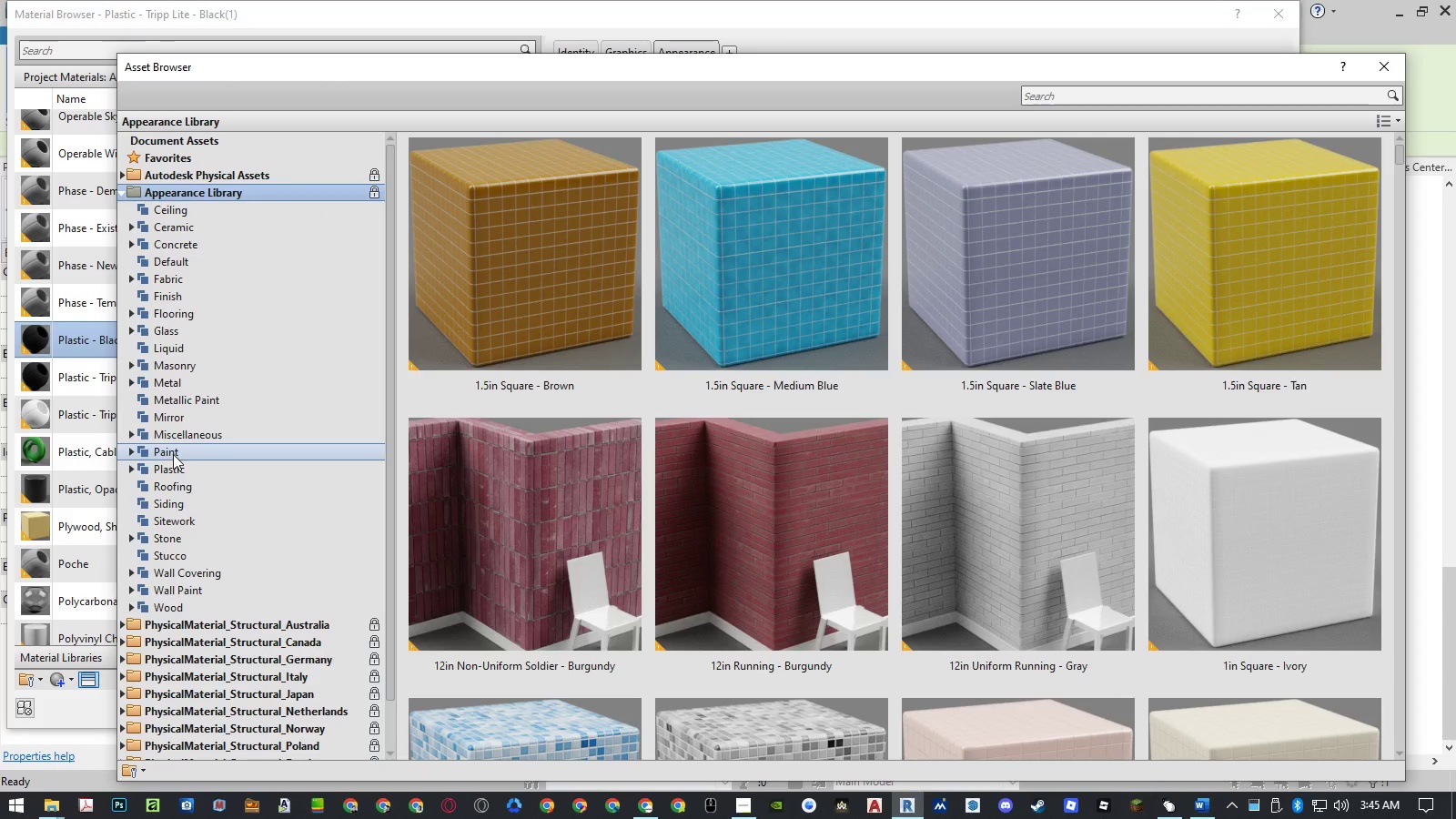 
double_click([171, 463])
 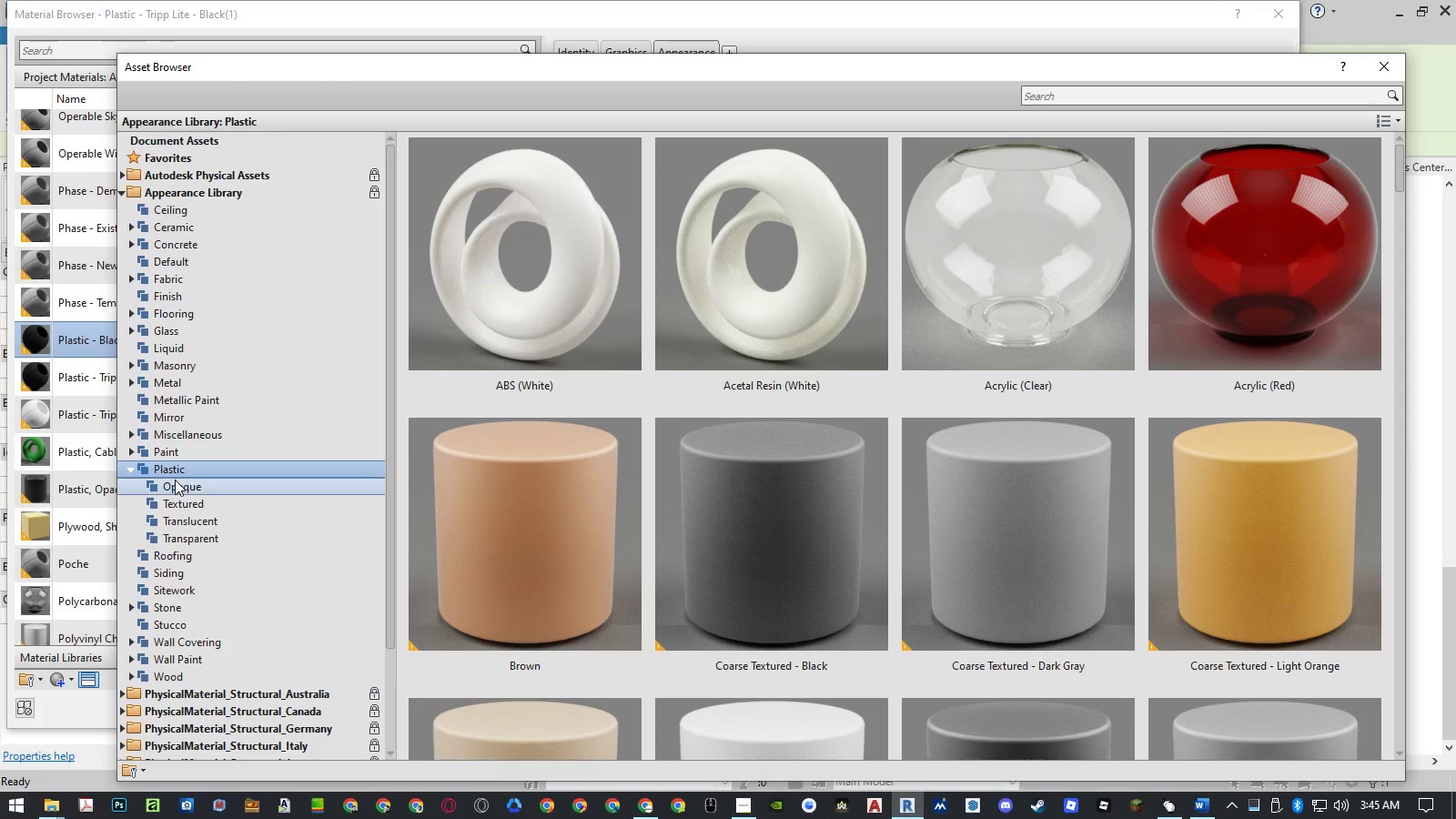 
left_click([175, 482])
 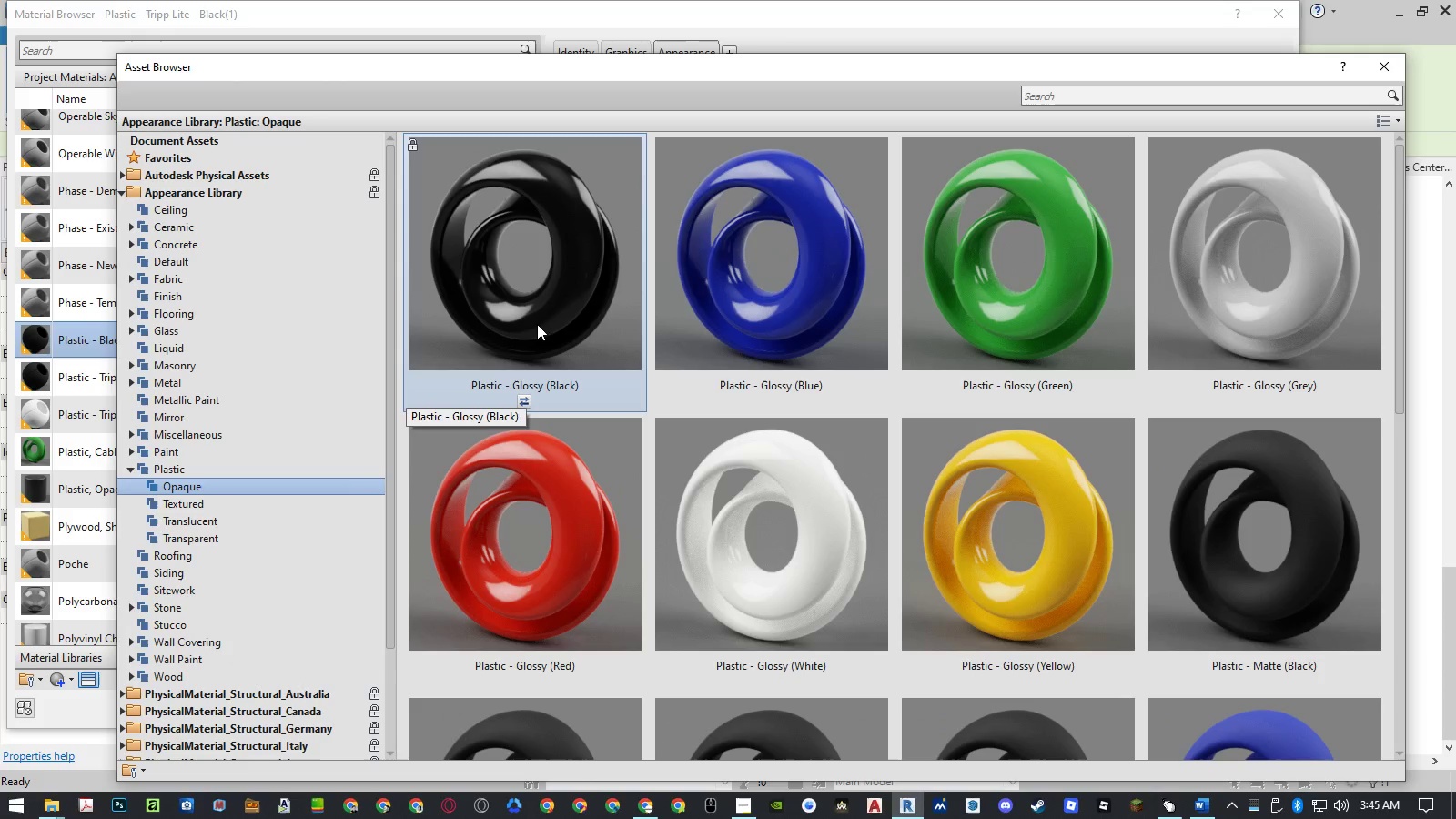 
scroll: coordinate [537, 324], scroll_direction: down, amount: 3.0
 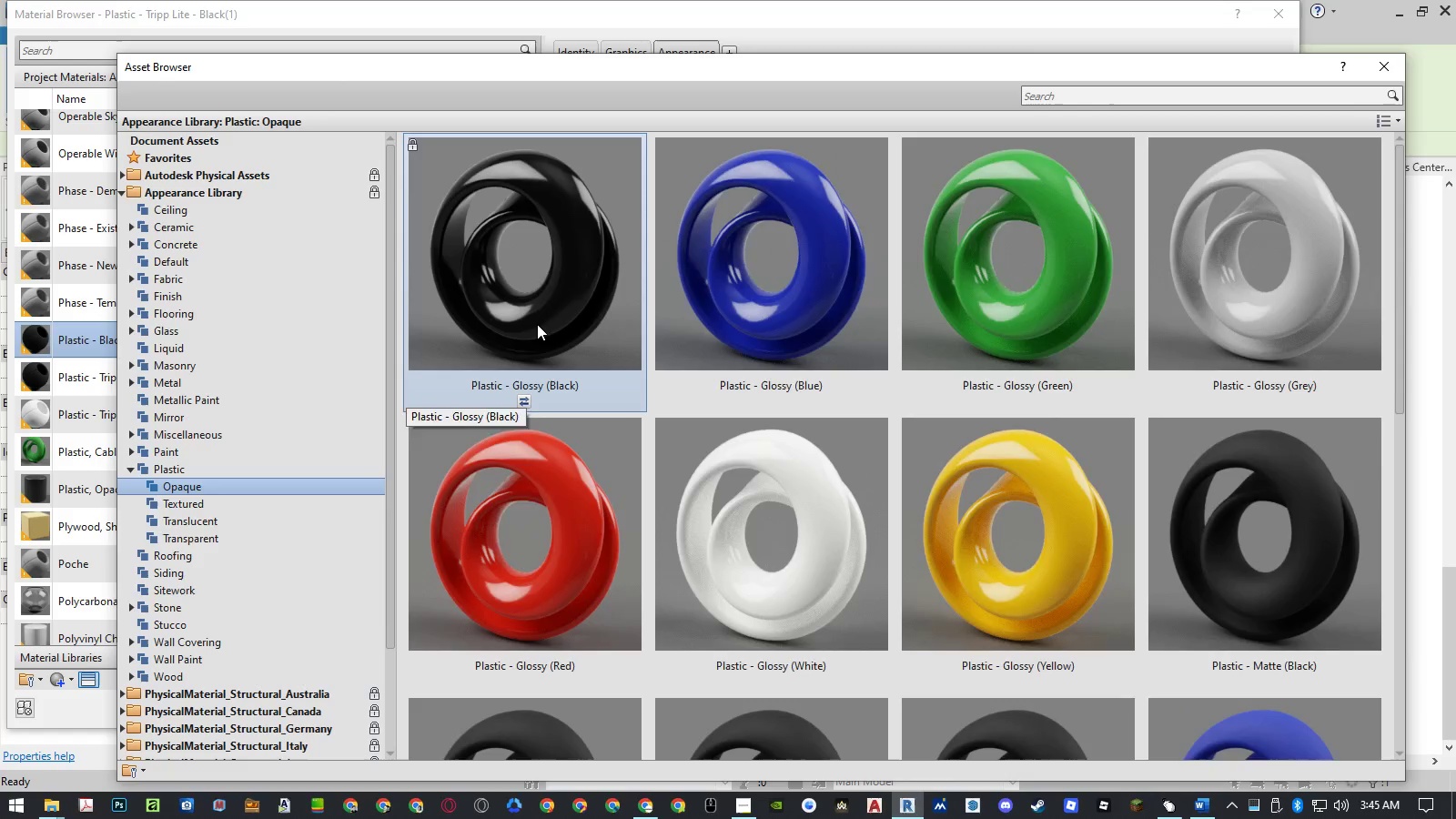 
scroll: coordinate [537, 324], scroll_direction: up, amount: 4.0
 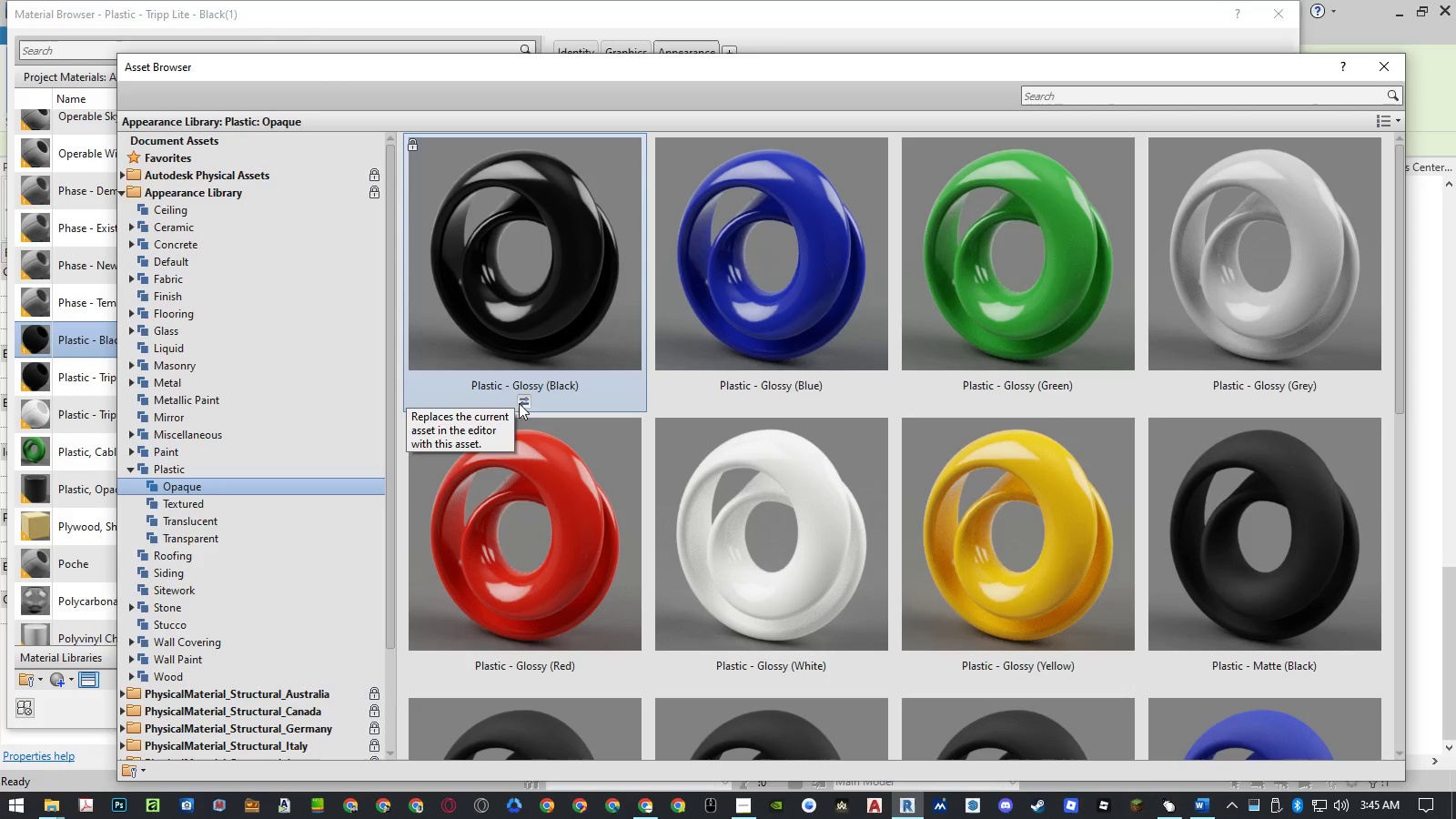 
left_click([521, 403])
 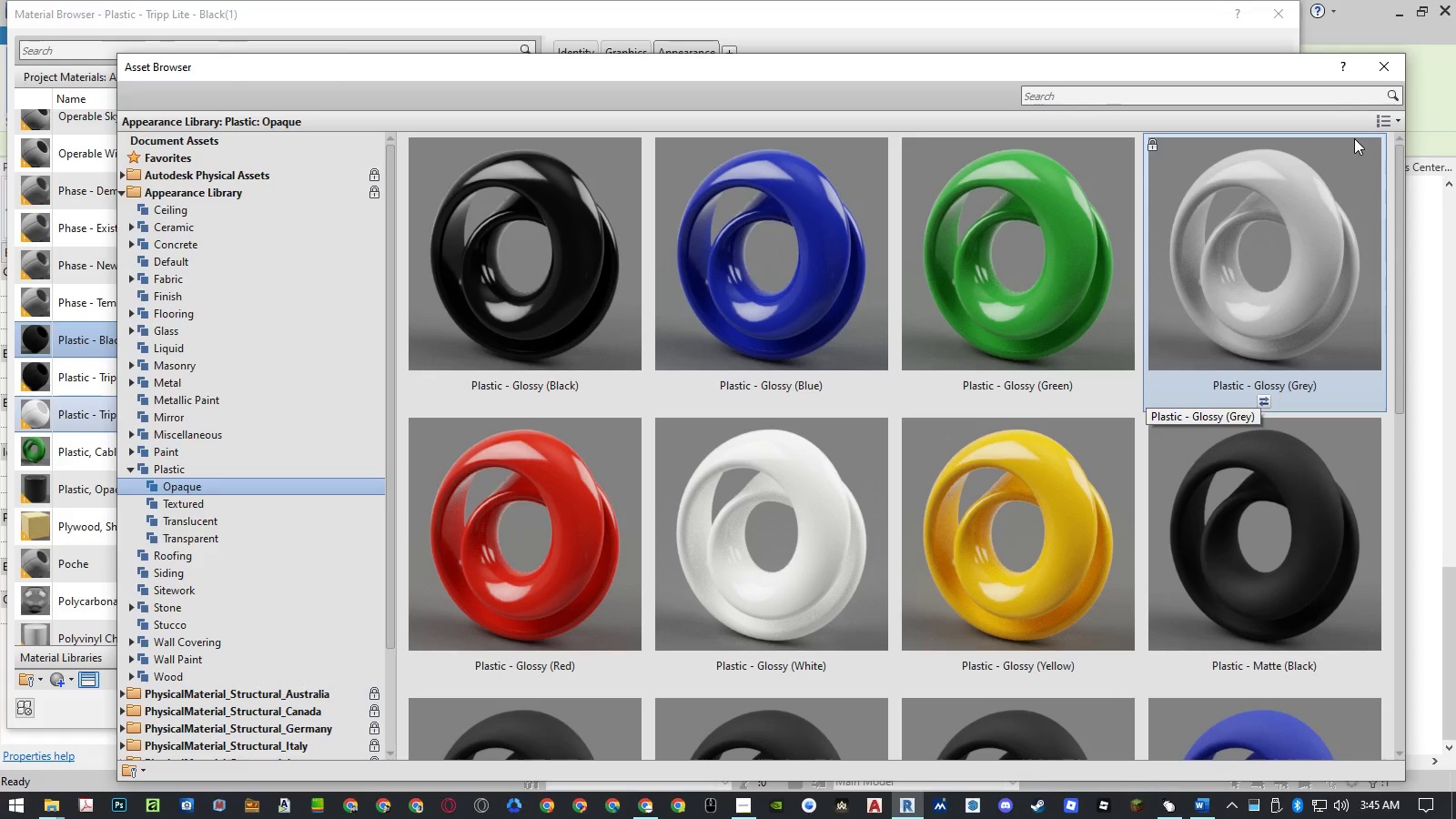 
left_click([1393, 68])
 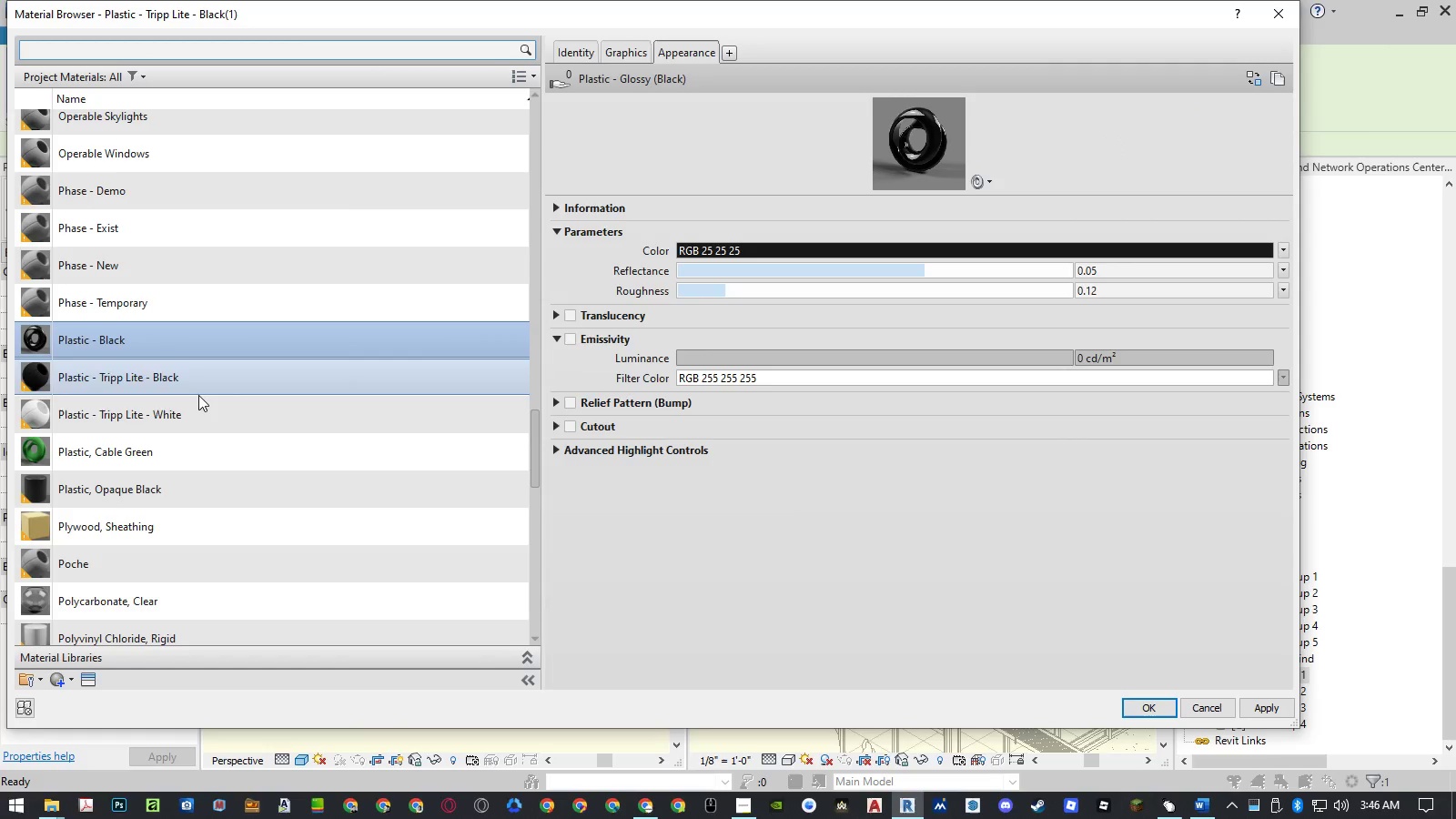 
left_click([1149, 718])
 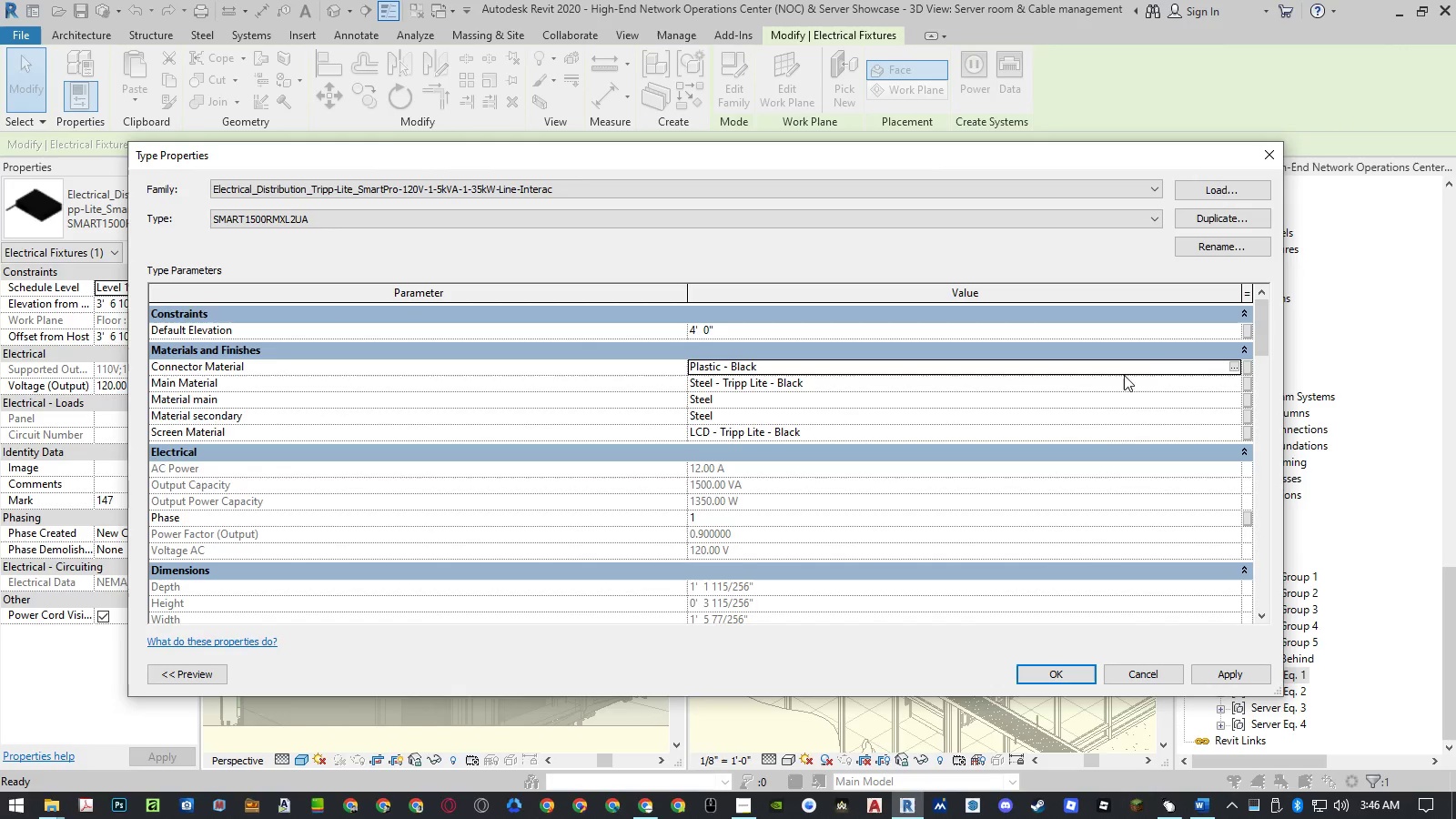 
left_click([1232, 364])
 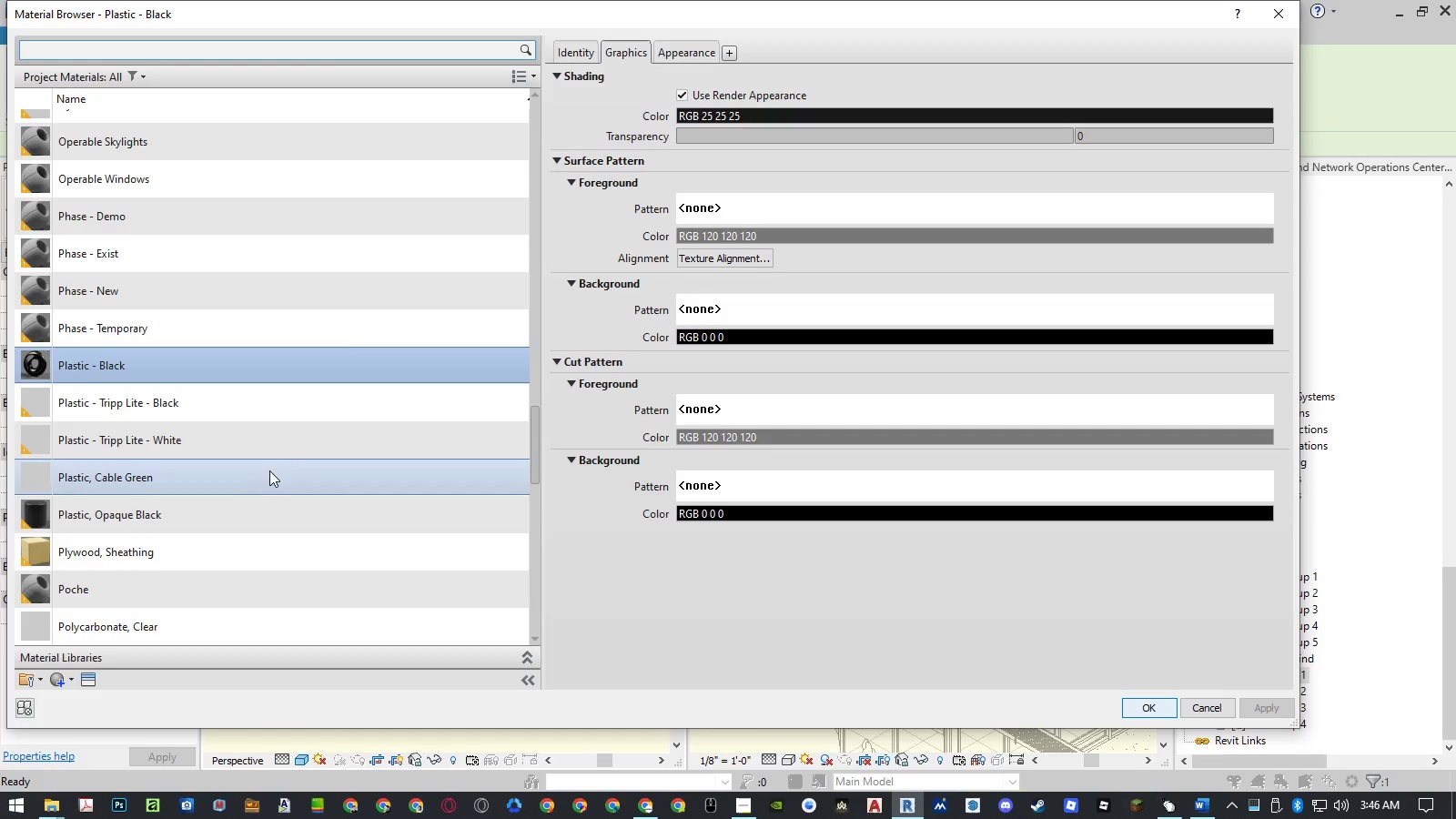 
left_click([279, 435])
 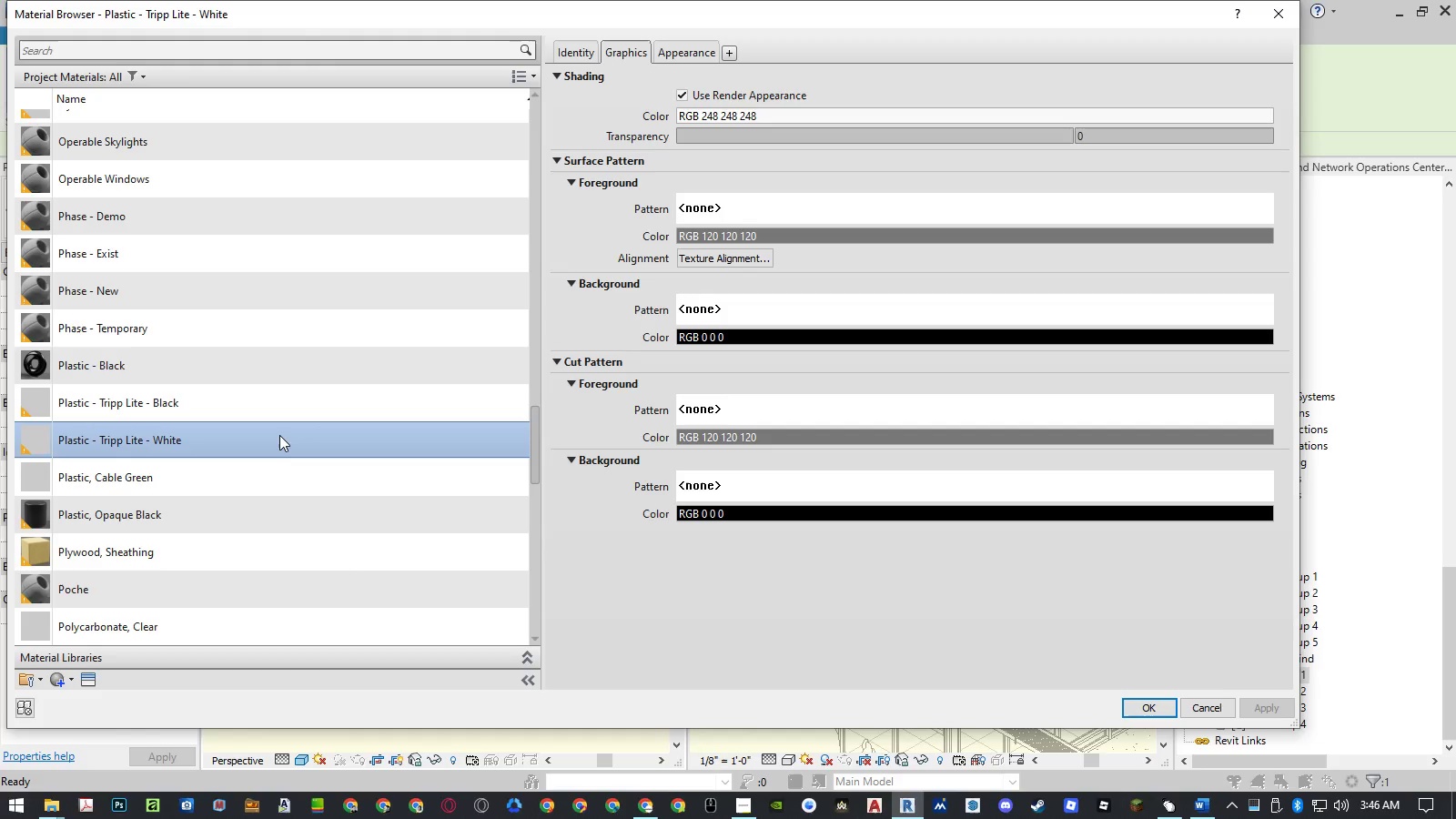 
right_click([279, 435])
 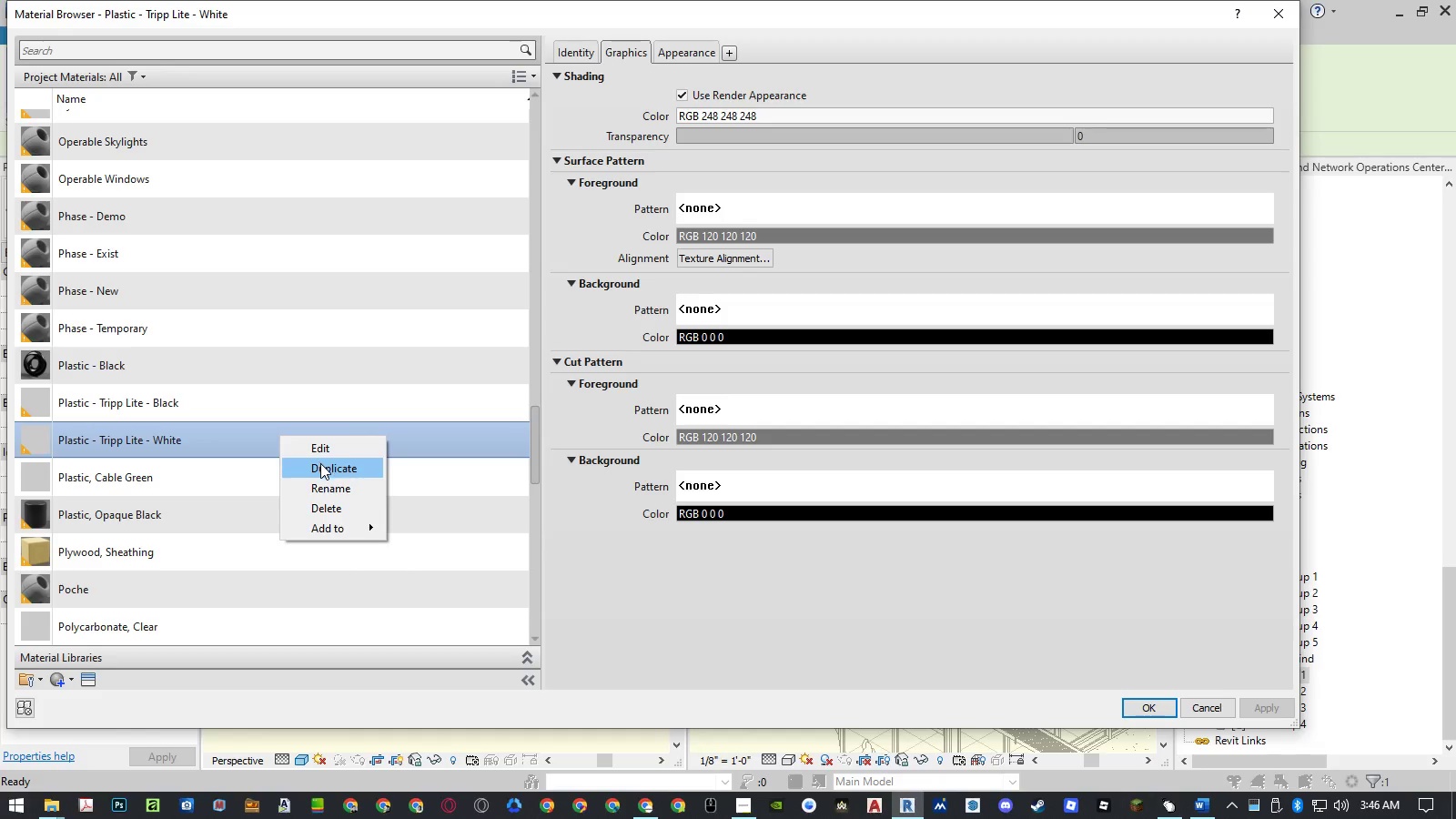 
left_click([320, 463])
 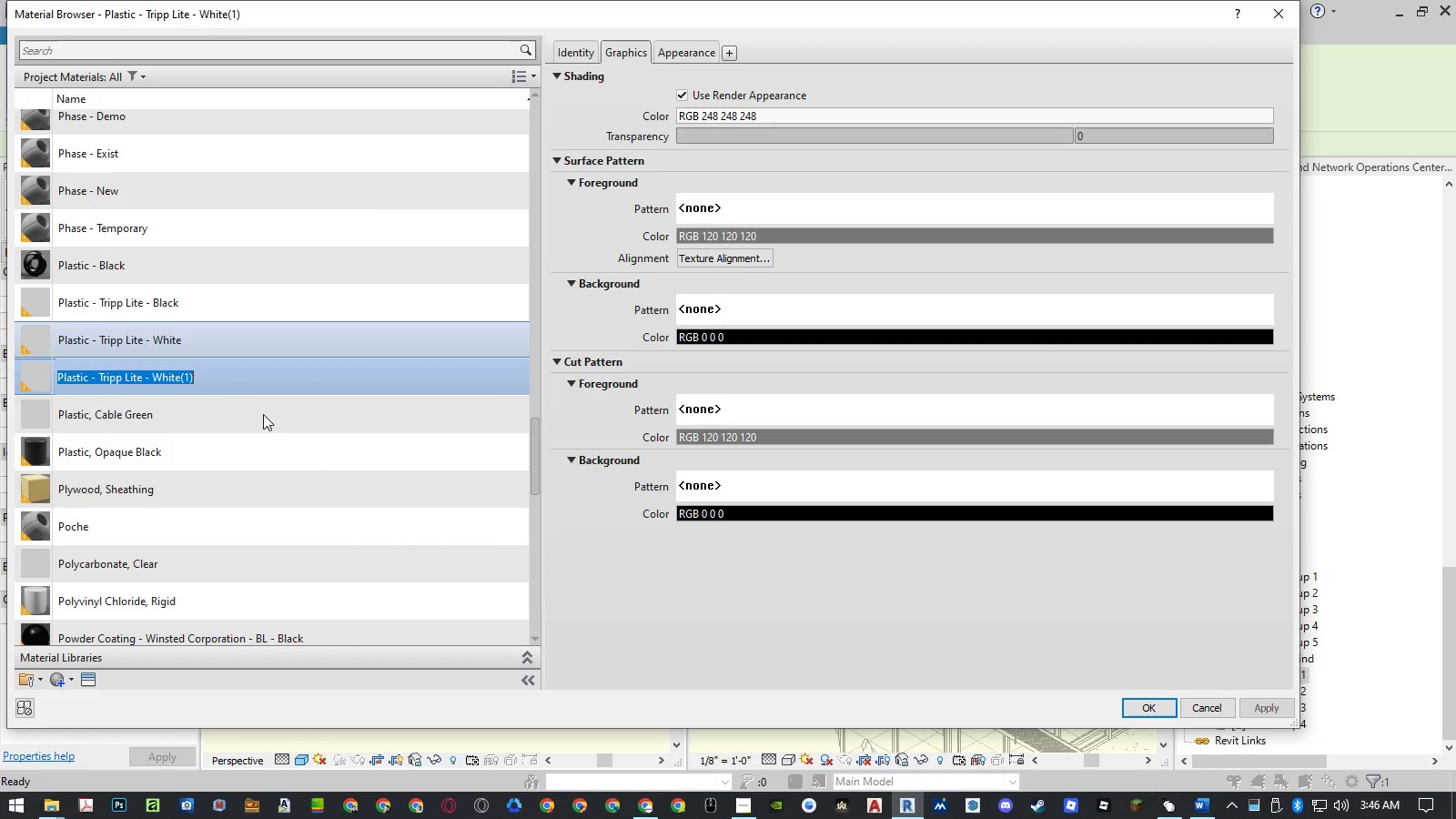 
left_click([209, 379])
 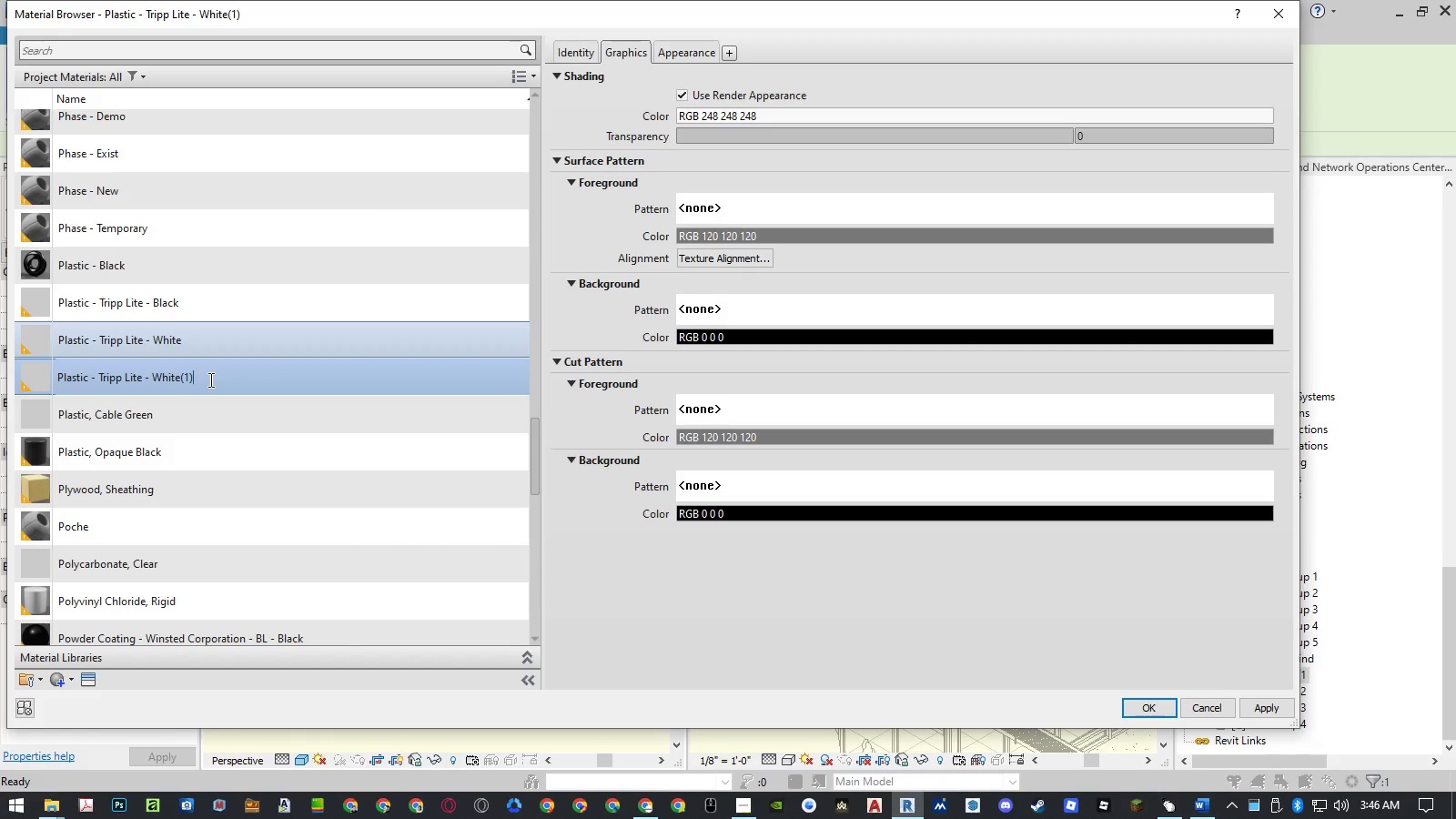 
key(Backspace)
 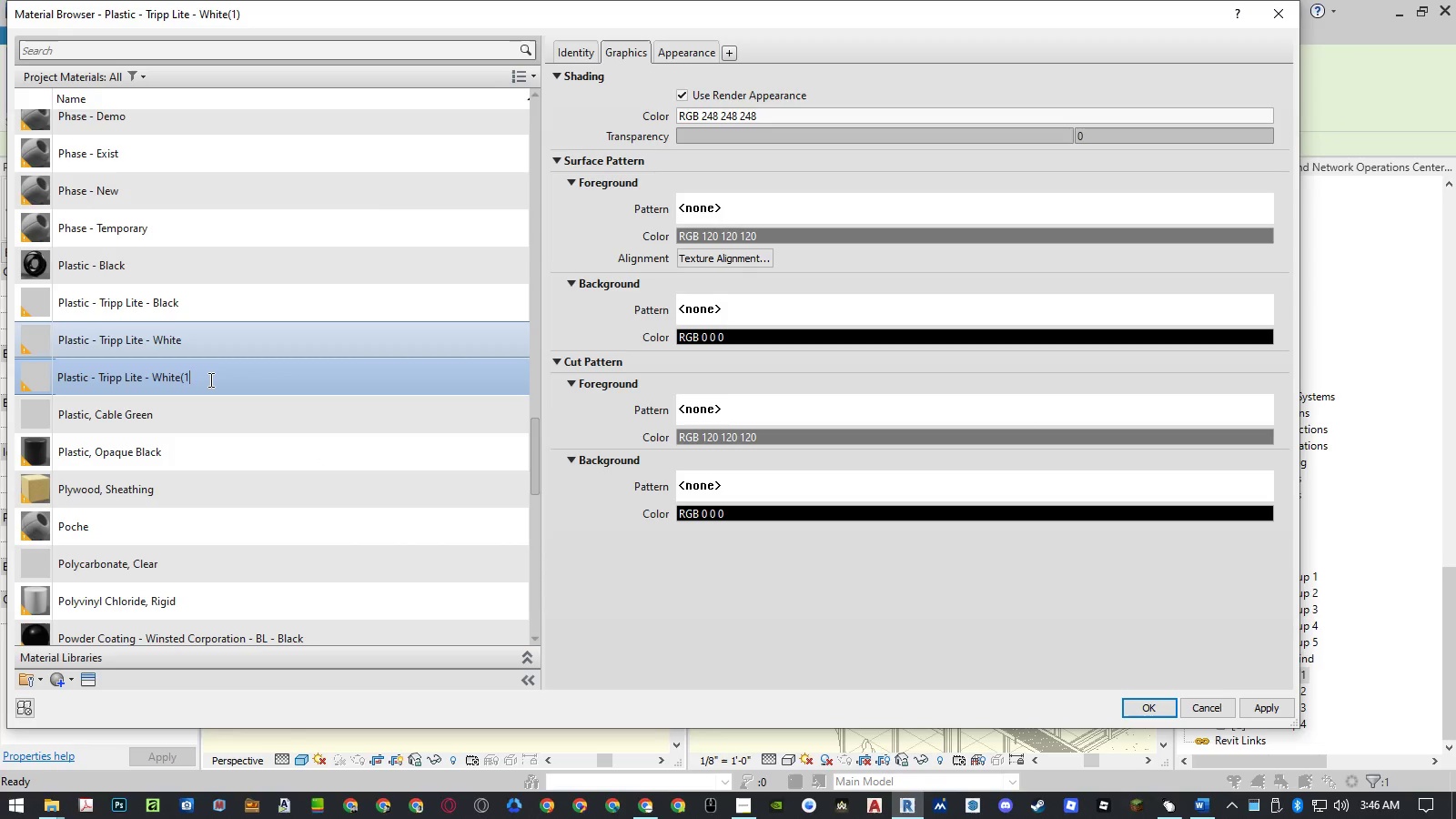 
key(Backspace)
 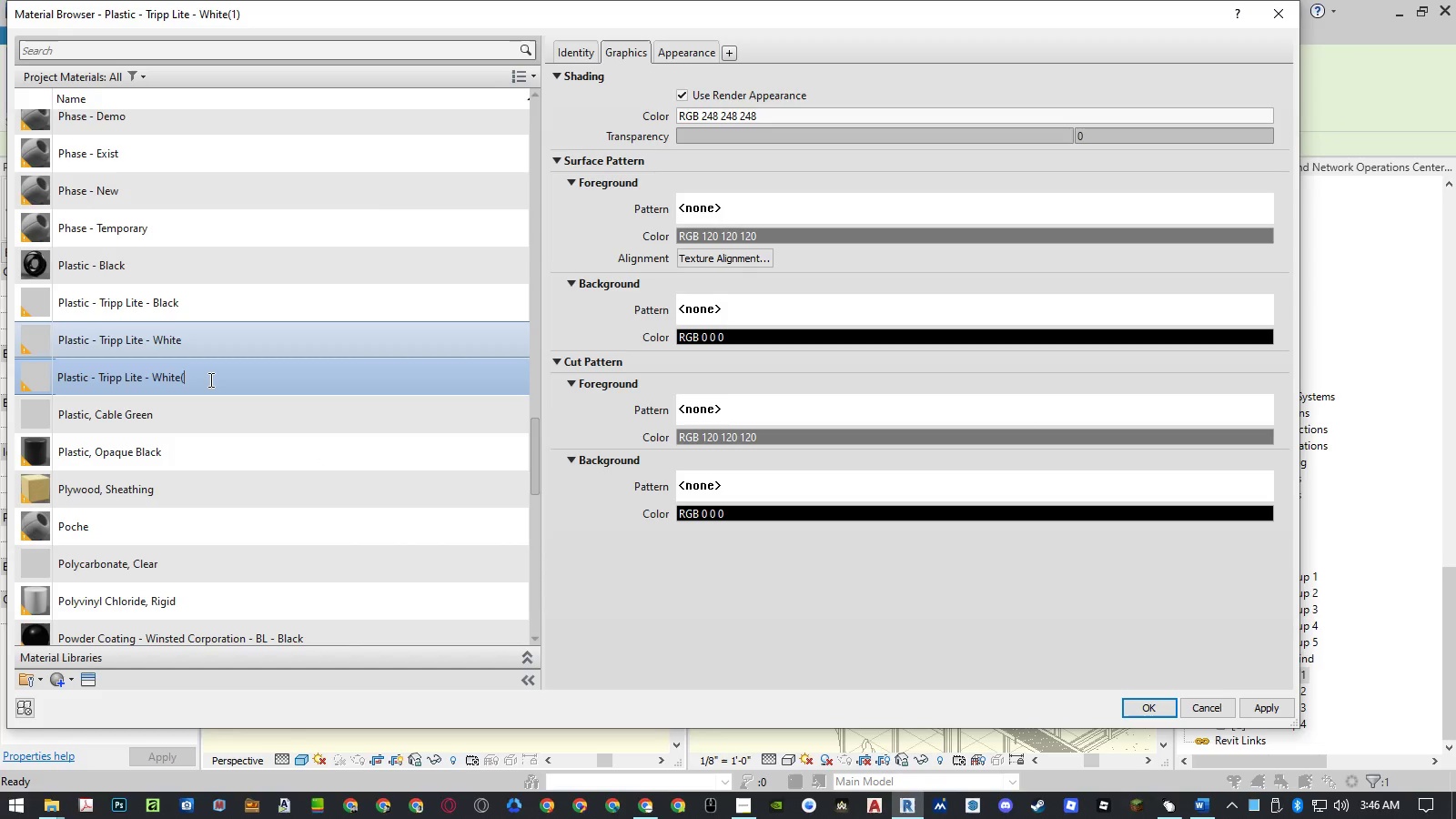 
key(Backspace)
 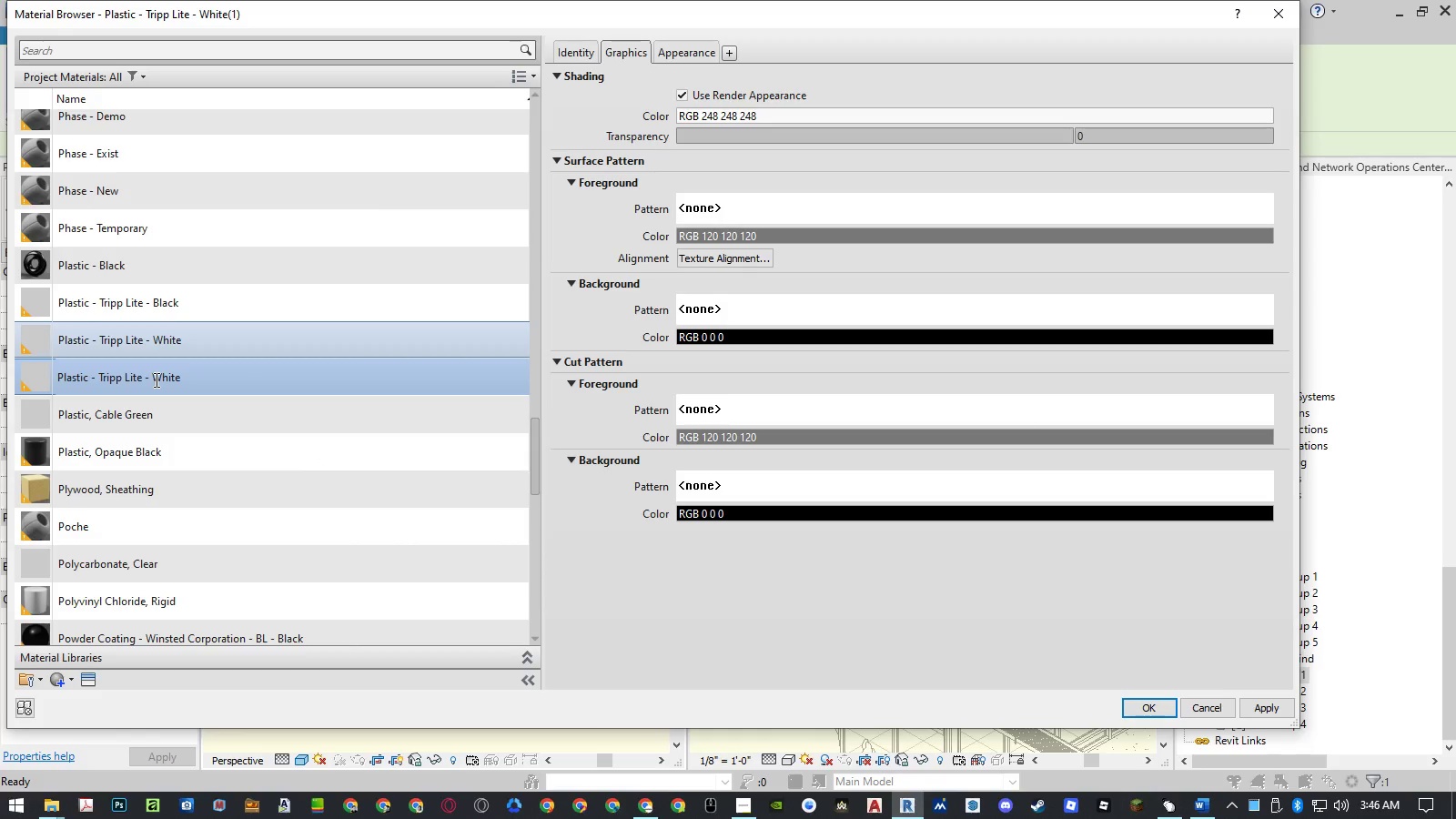 
left_click_drag(start_coordinate=[153, 379], to_coordinate=[96, 378])
 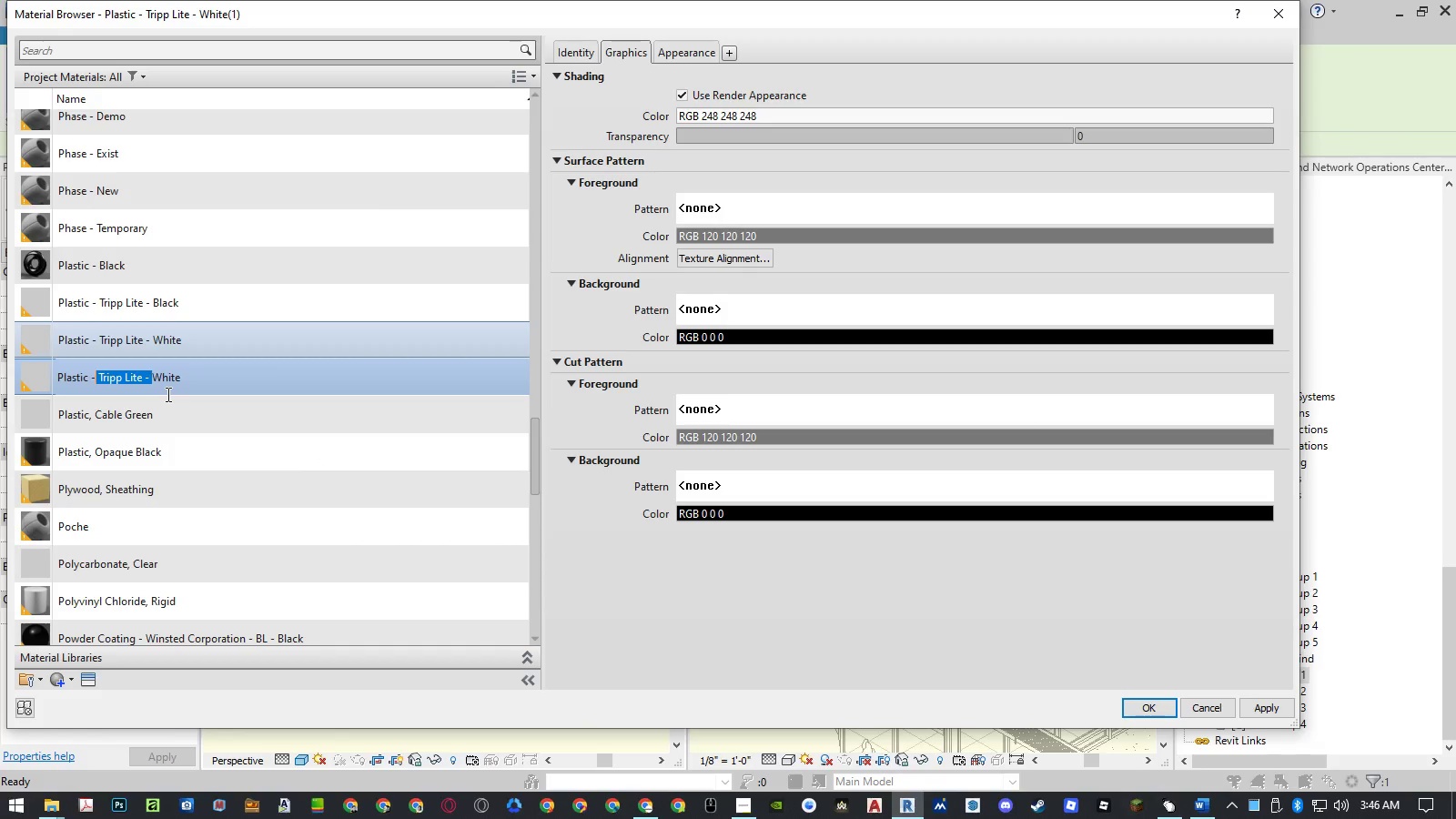 
key(Space)
 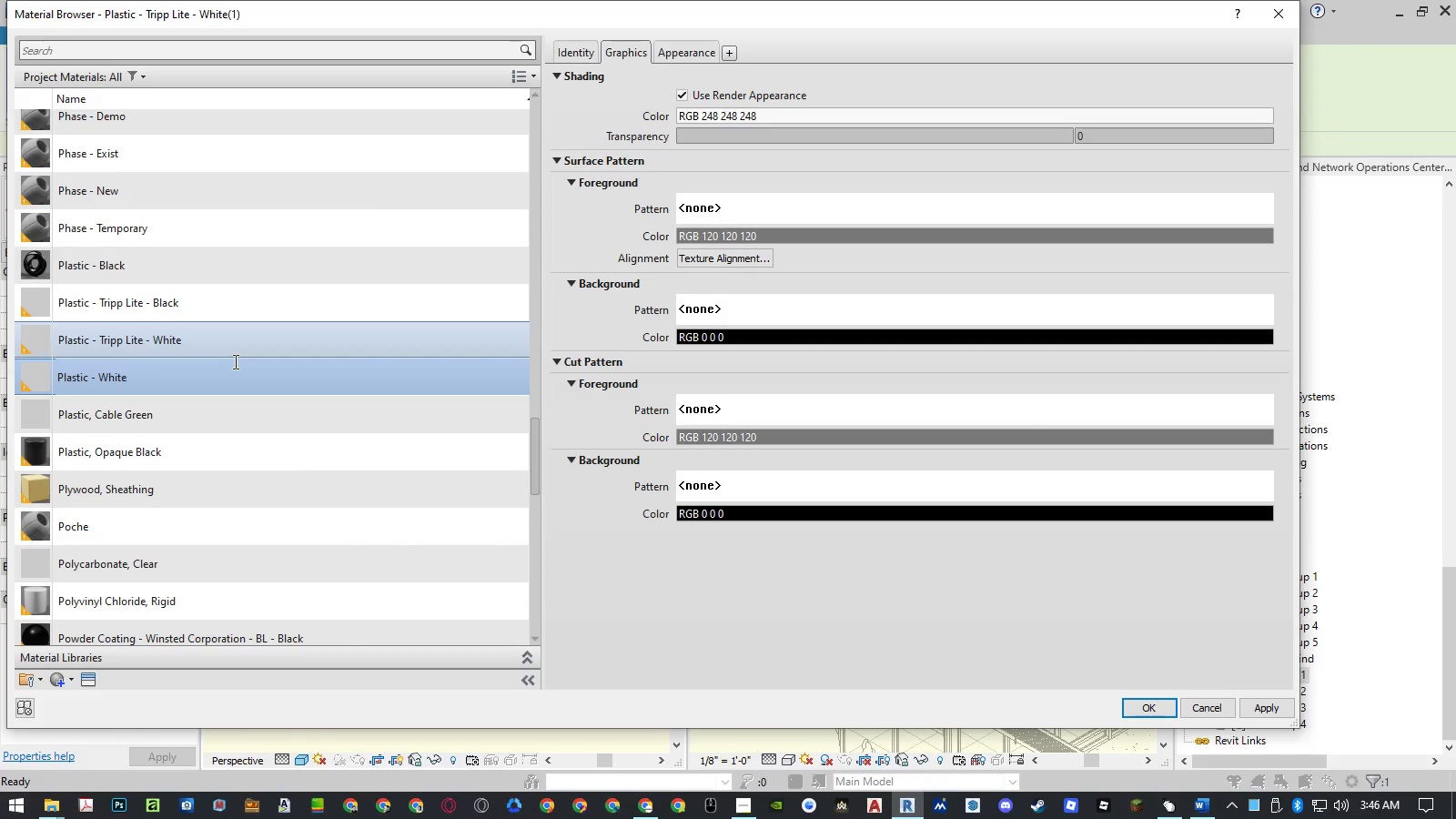 
key(Enter)
 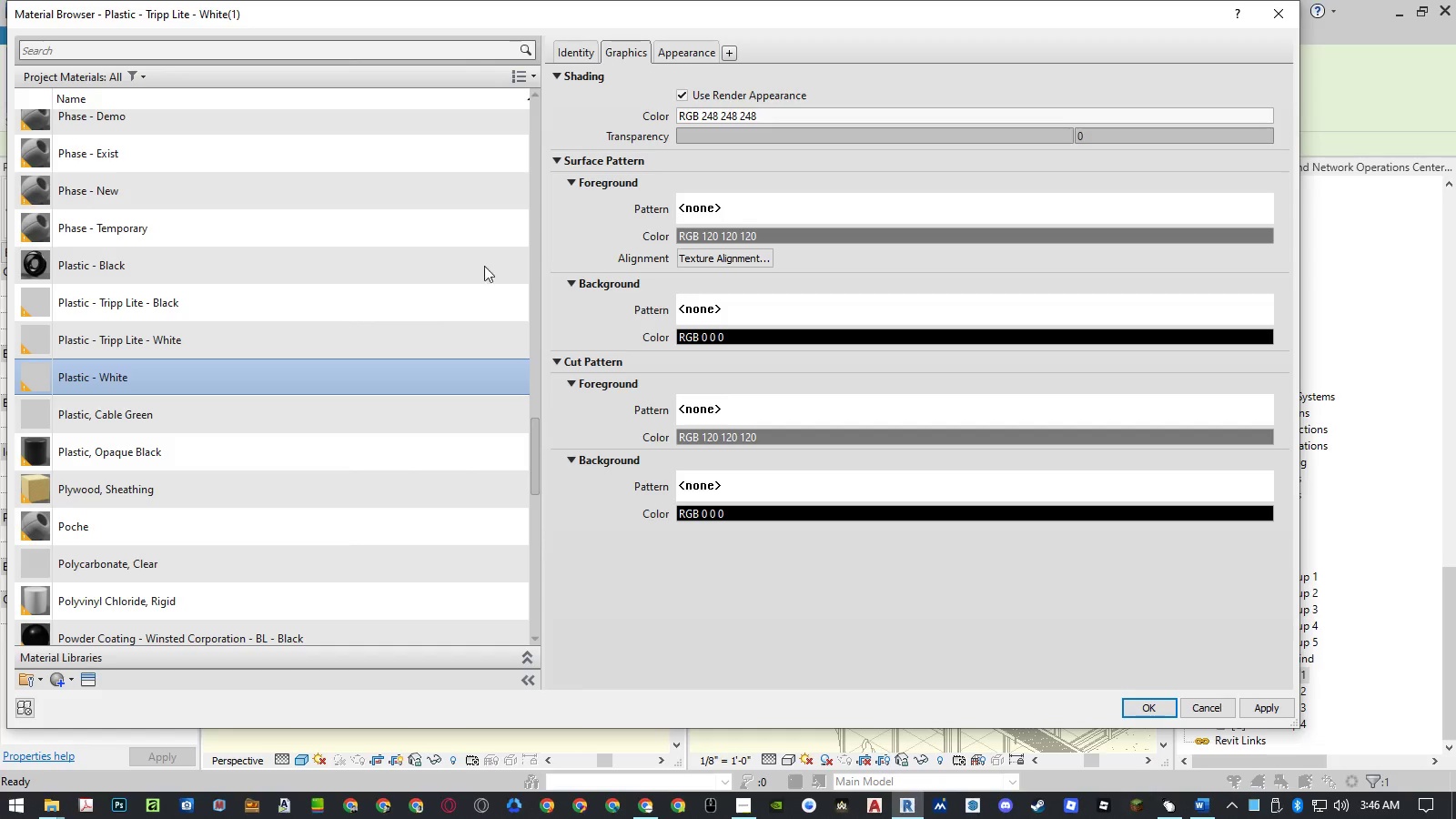 
left_click([695, 55])
 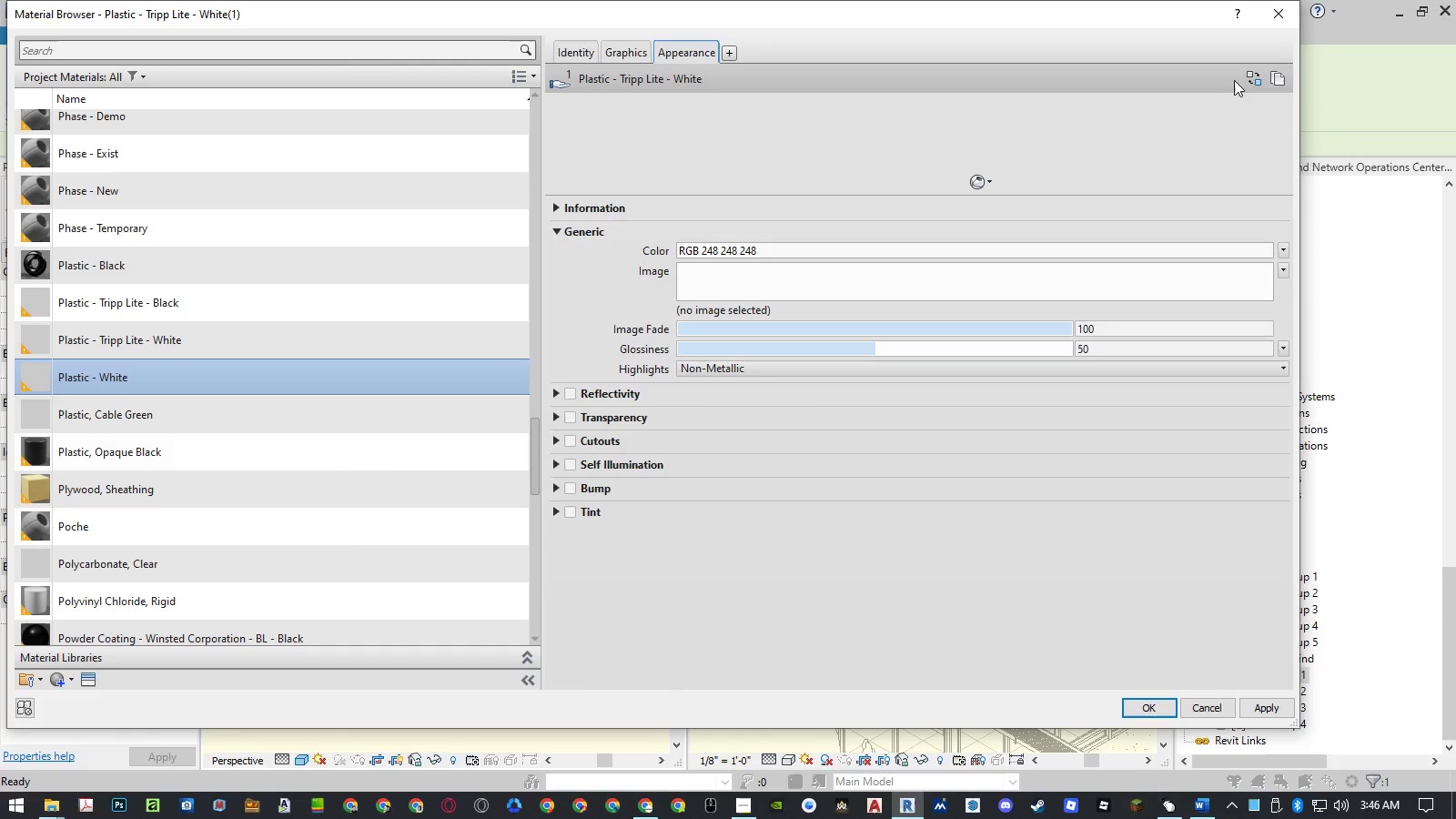 
left_click([1255, 78])
 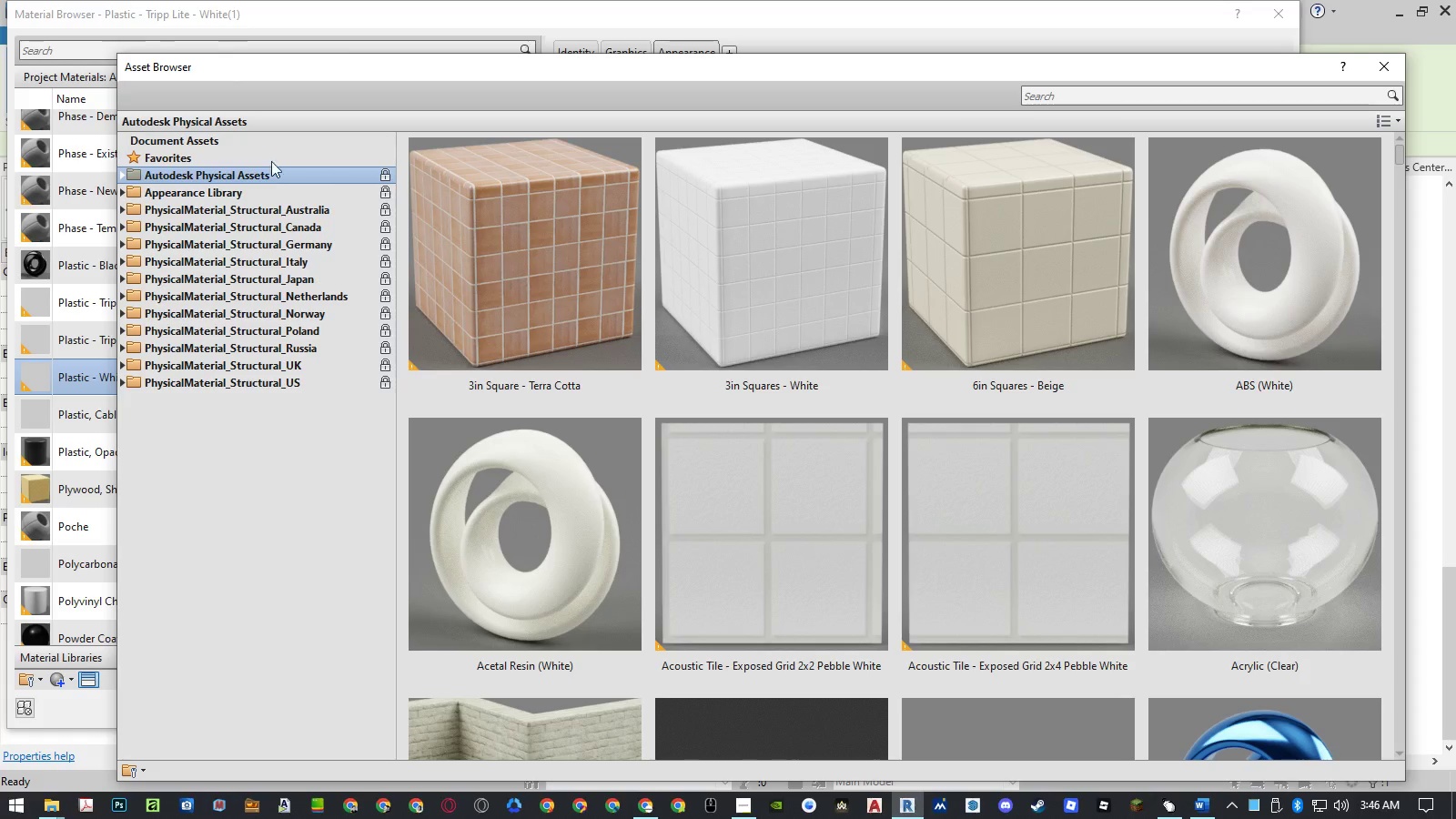 
double_click([213, 188])
 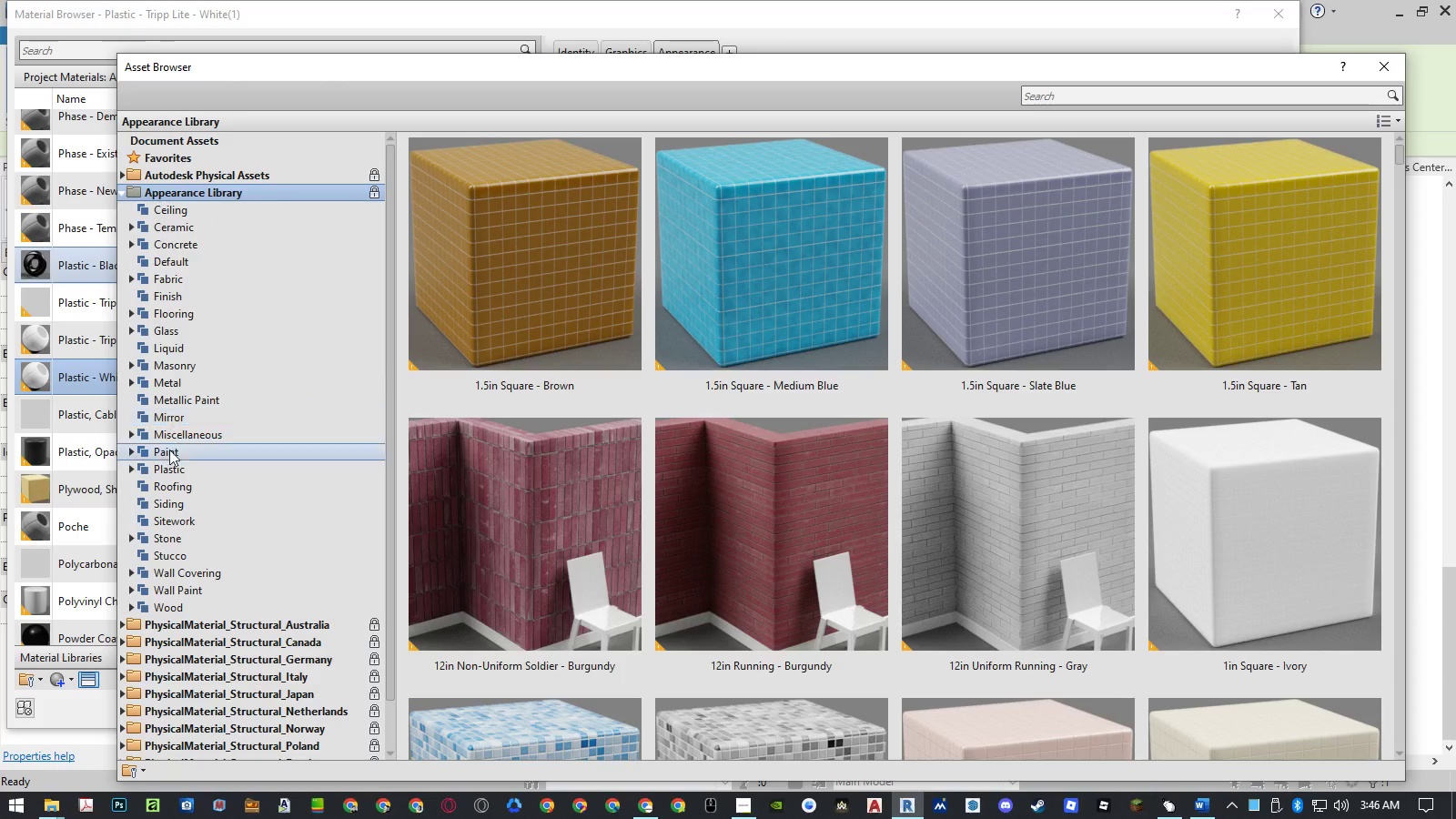 
double_click([169, 465])
 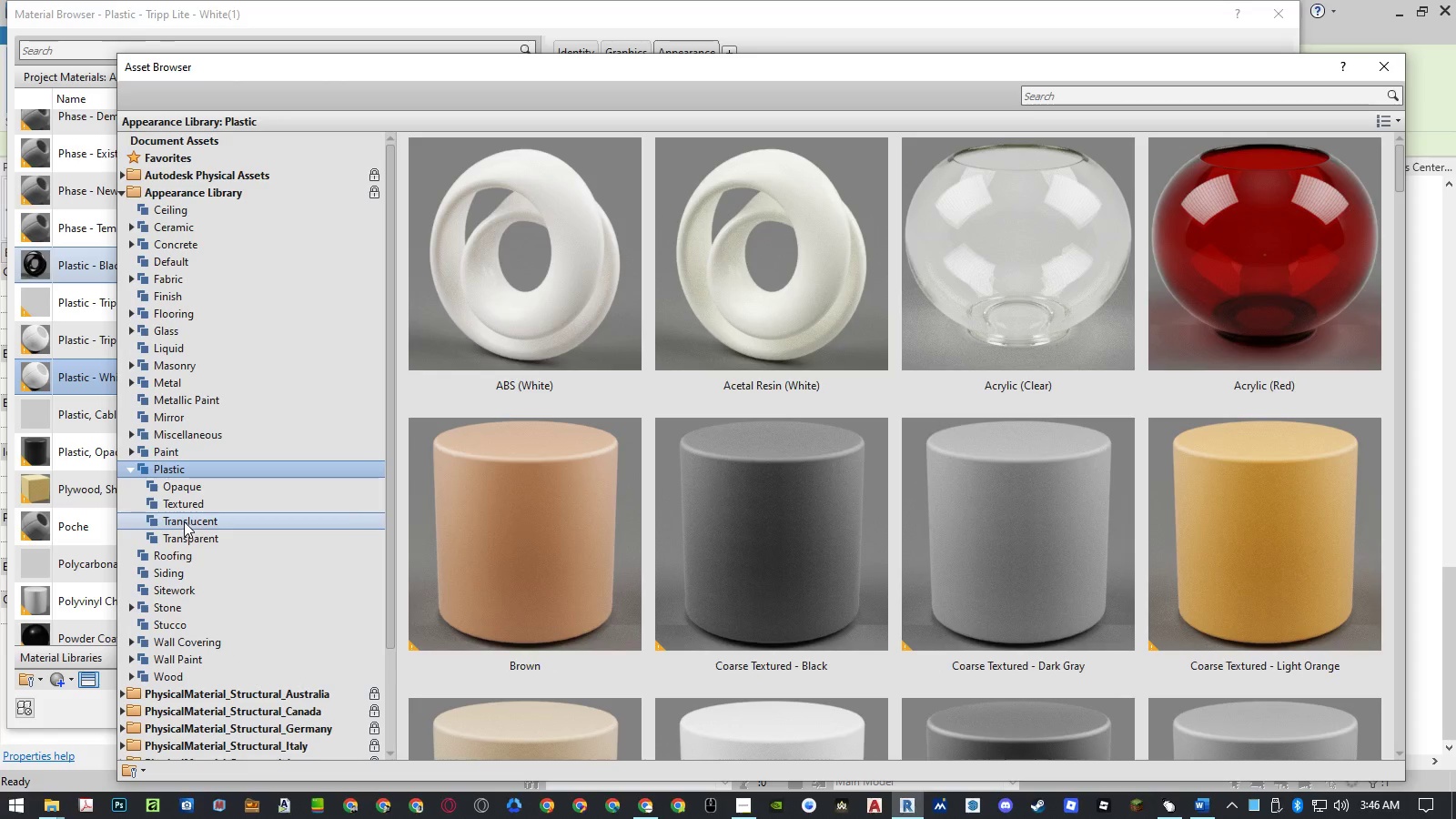 
left_click([186, 488])
 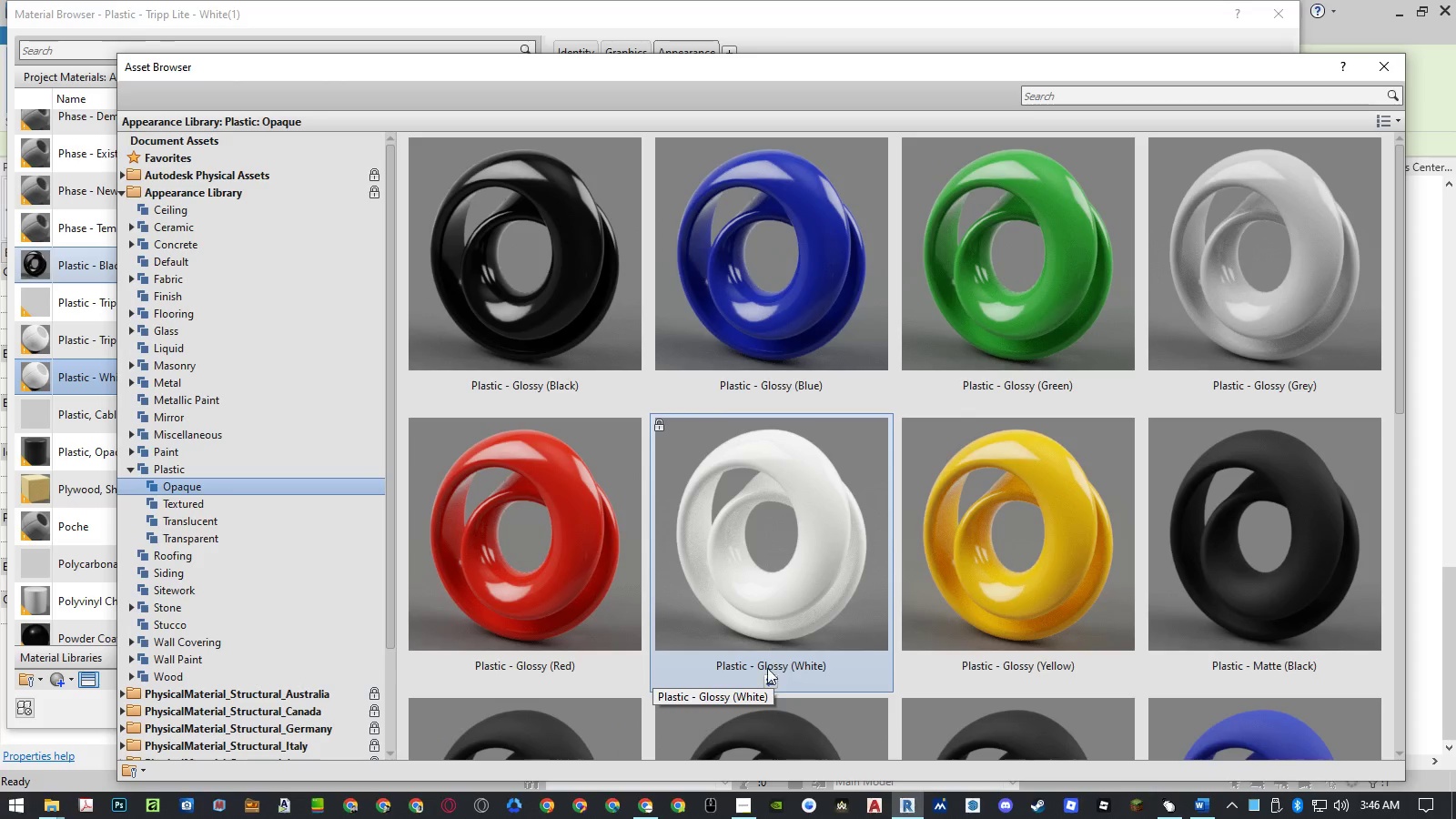 
left_click([770, 679])
 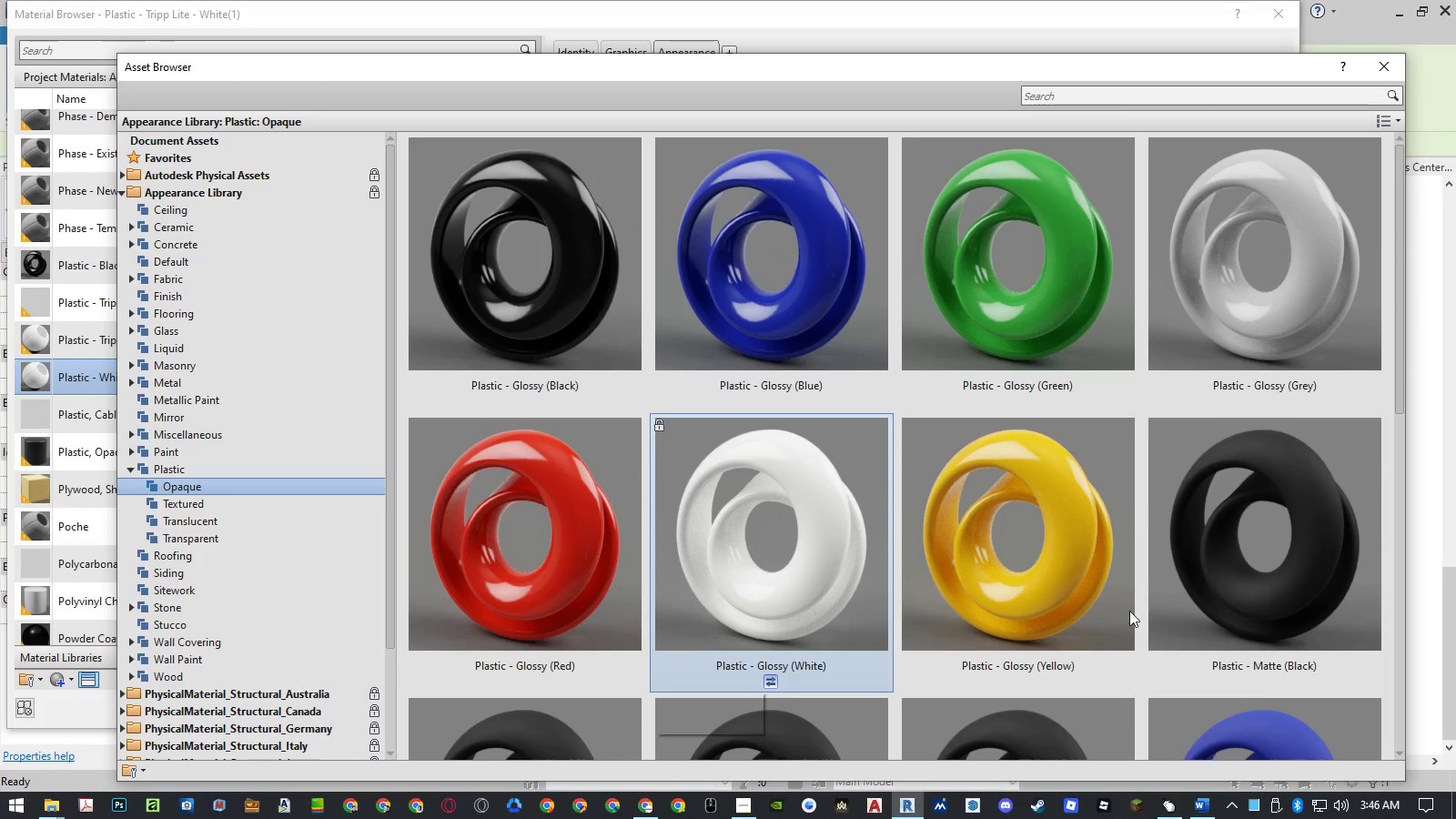 
scroll: coordinate [1155, 465], scroll_direction: down, amount: 2.0
 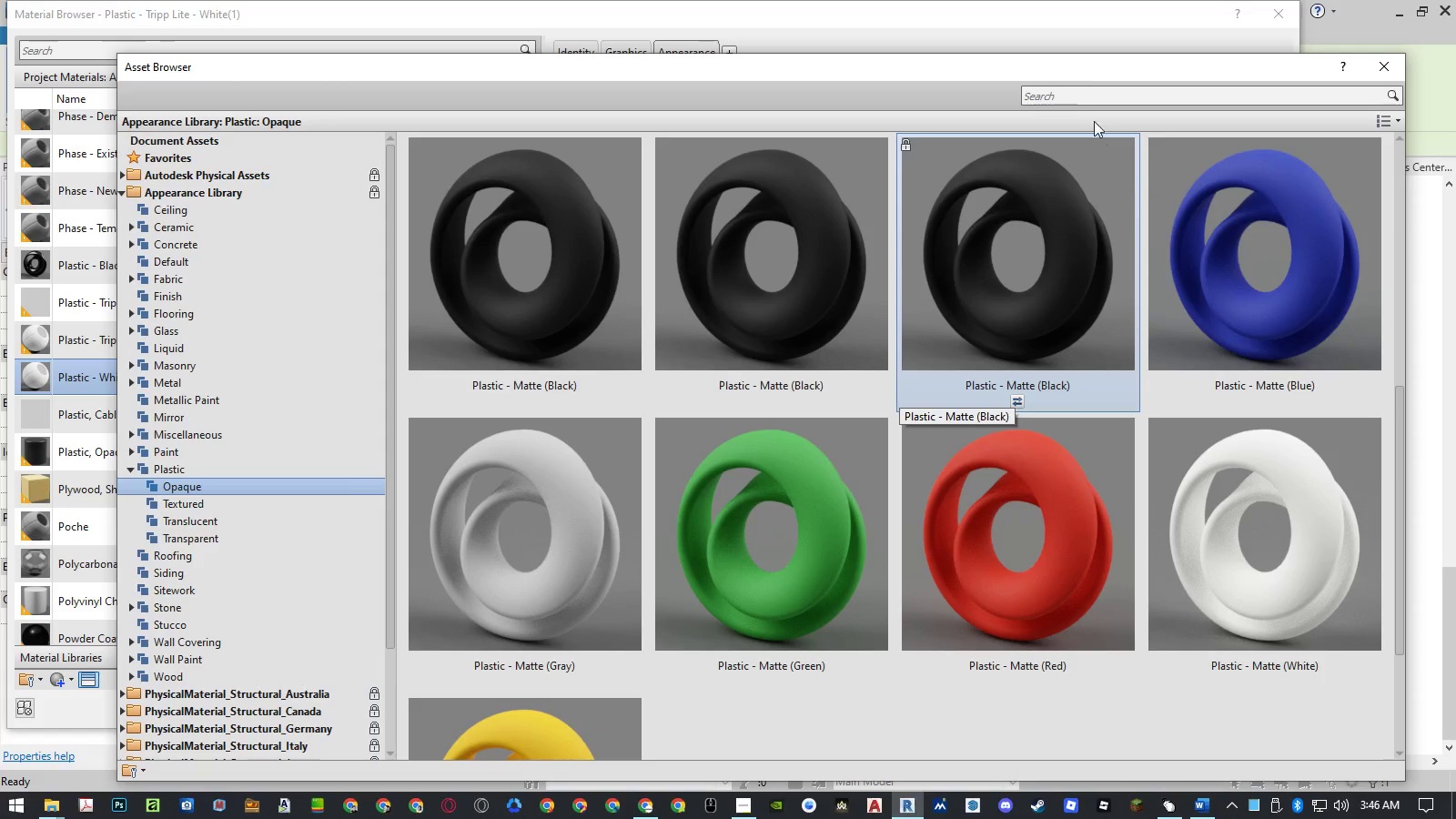 
left_click_drag(start_coordinate=[1086, 71], to_coordinate=[1065, 17])
 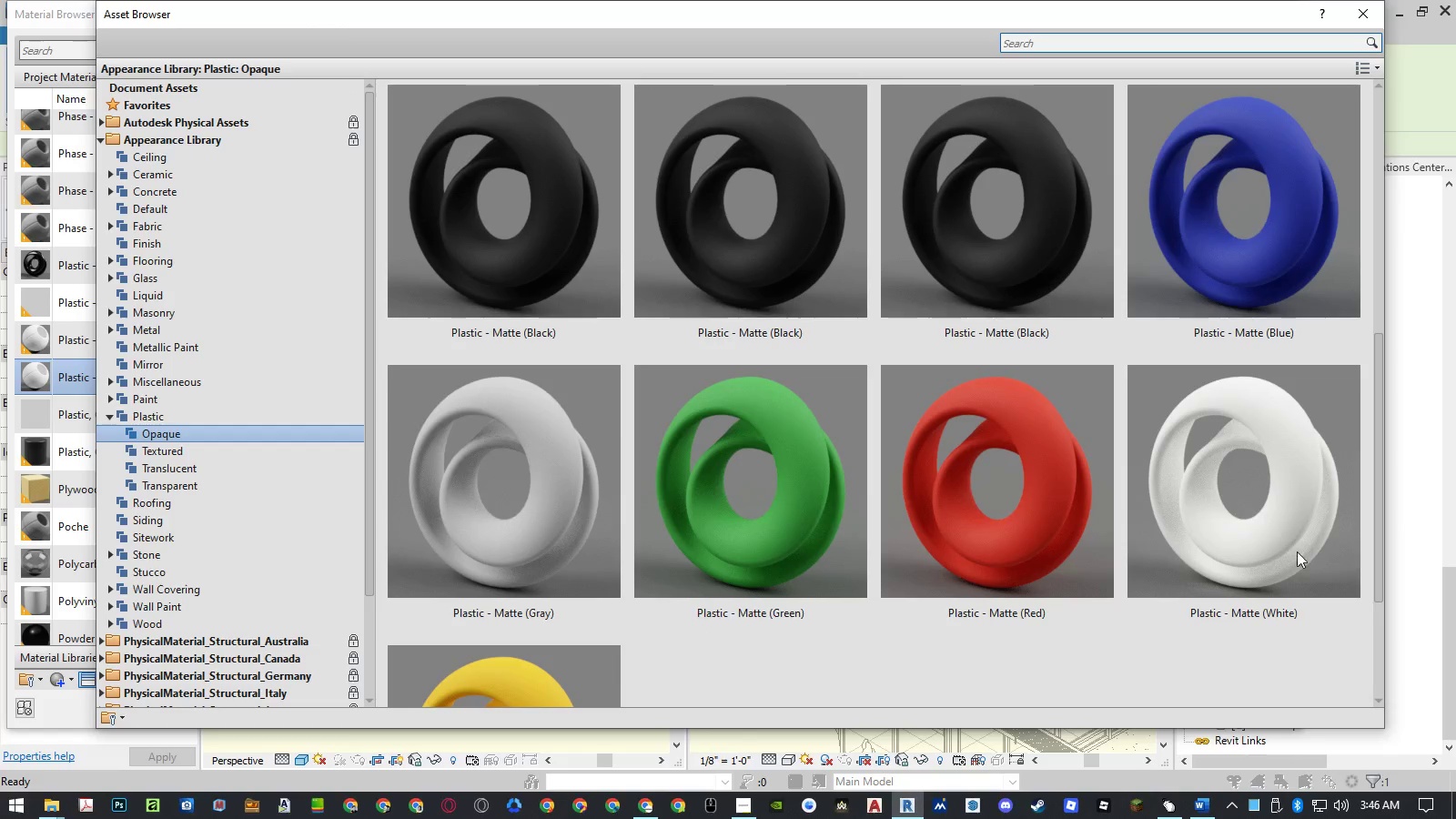 
scroll: coordinate [1317, 597], scroll_direction: down, amount: 6.0
 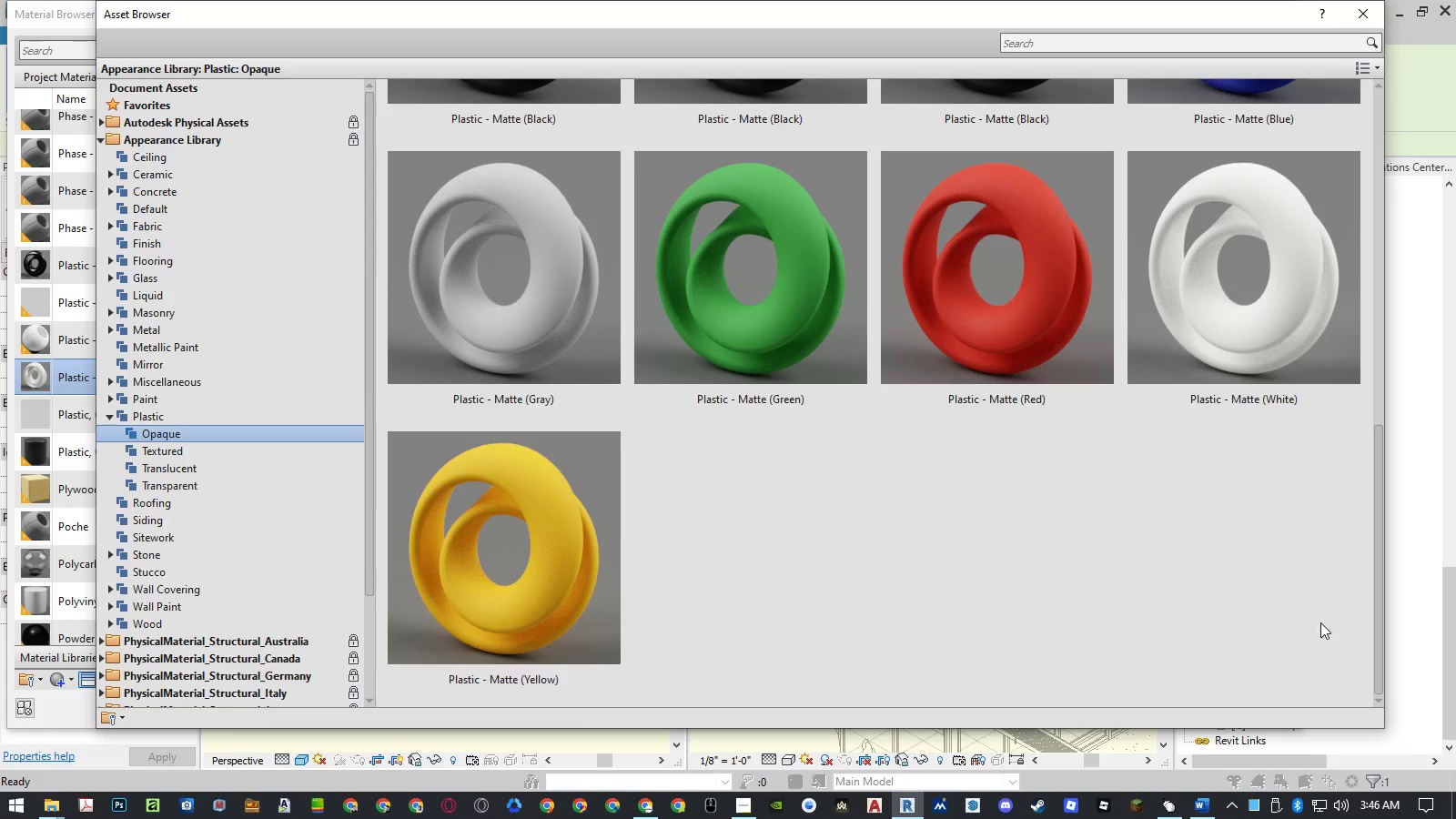 
scroll: coordinate [1322, 616], scroll_direction: up, amount: 6.0
 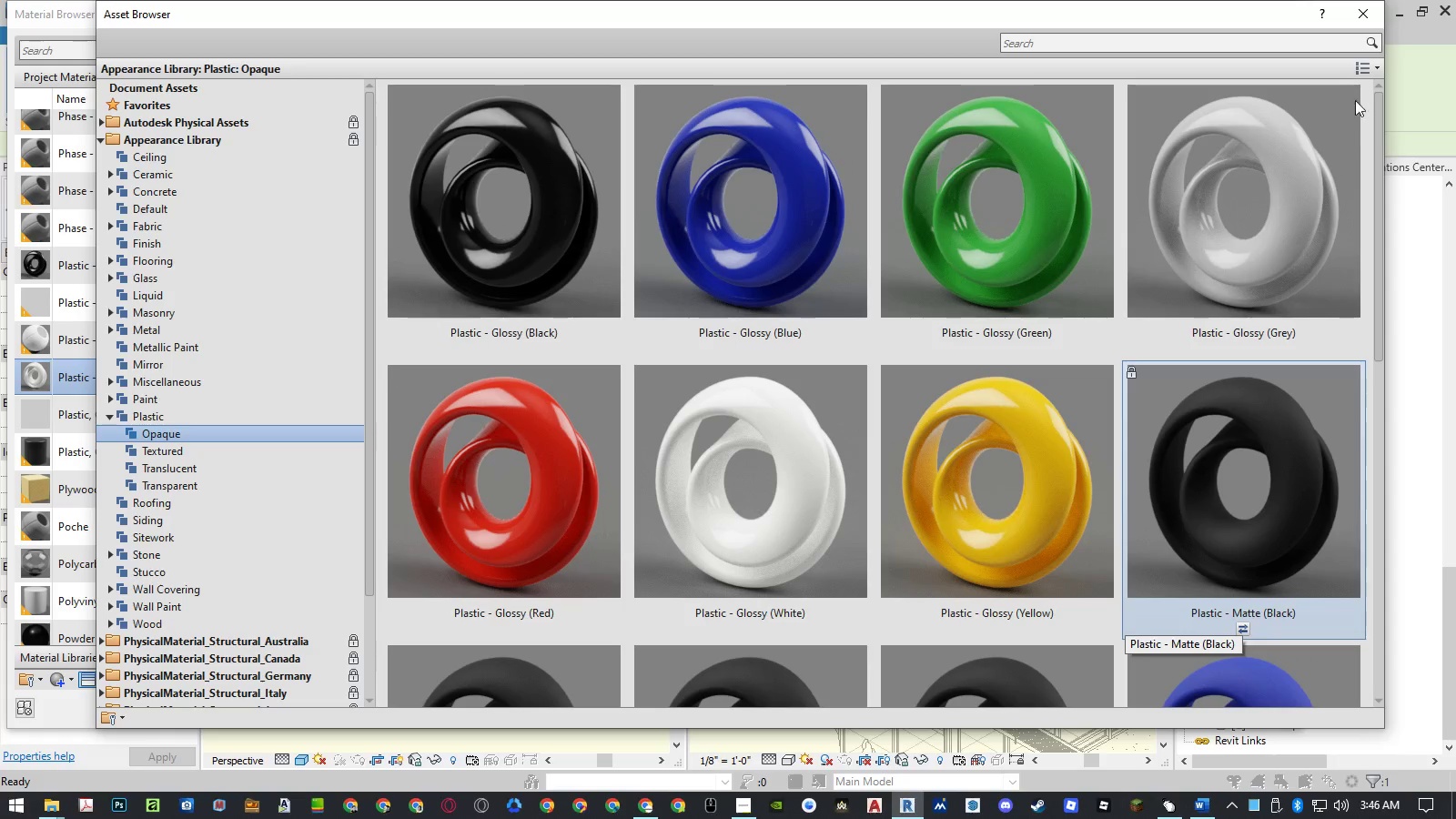 
left_click([1360, 14])
 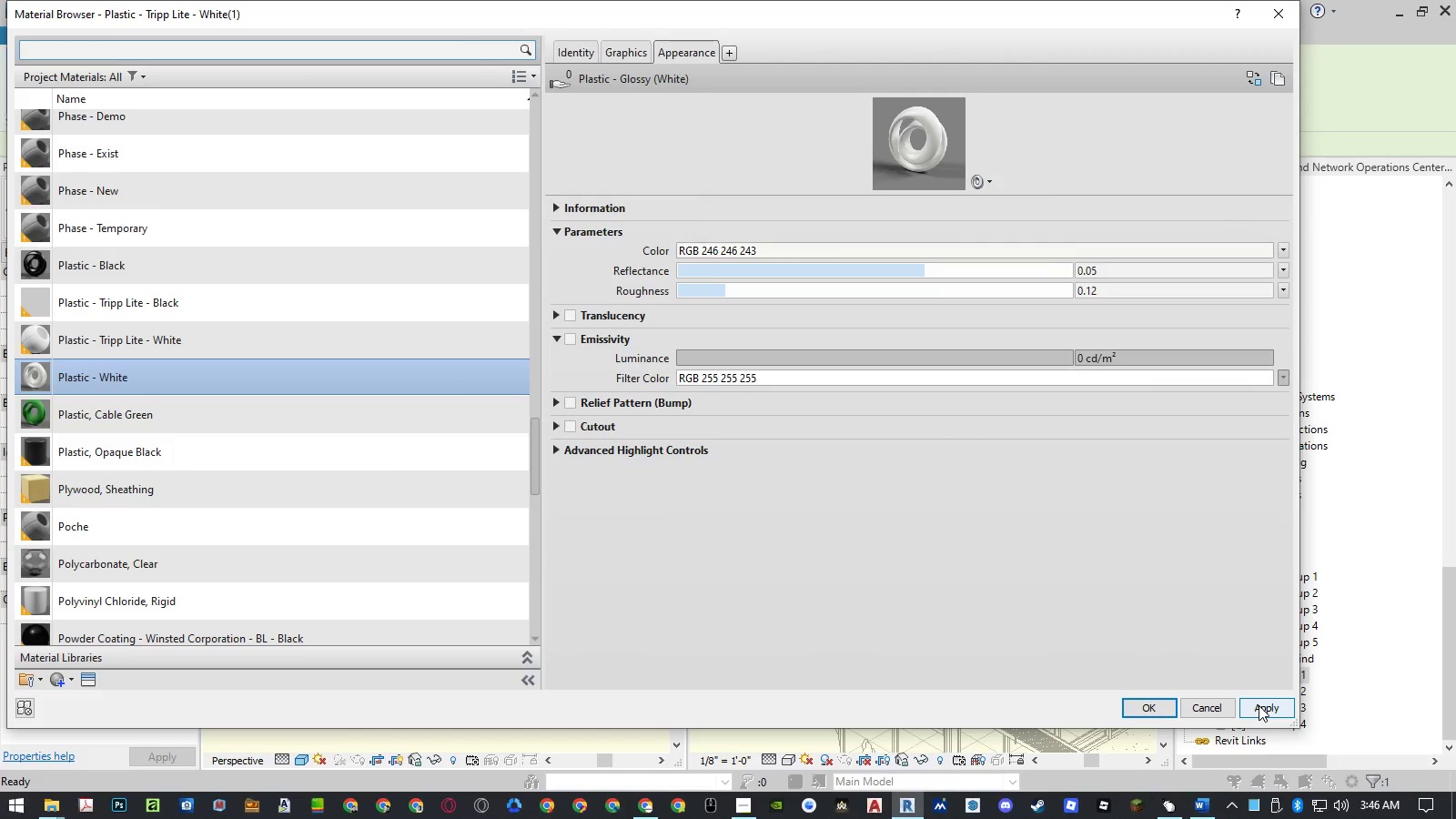 
left_click([1262, 708])
 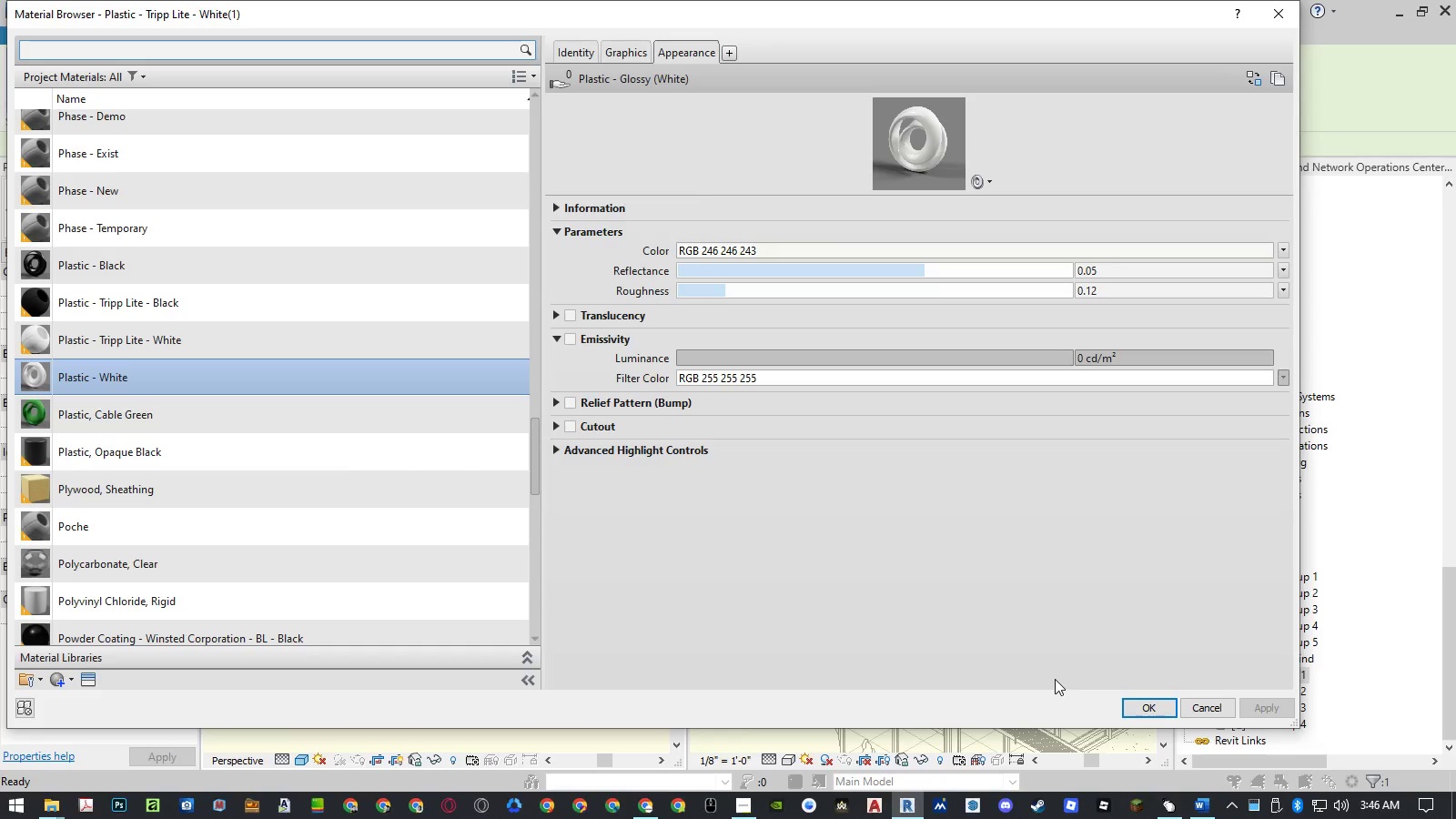 
wait(5.76)
 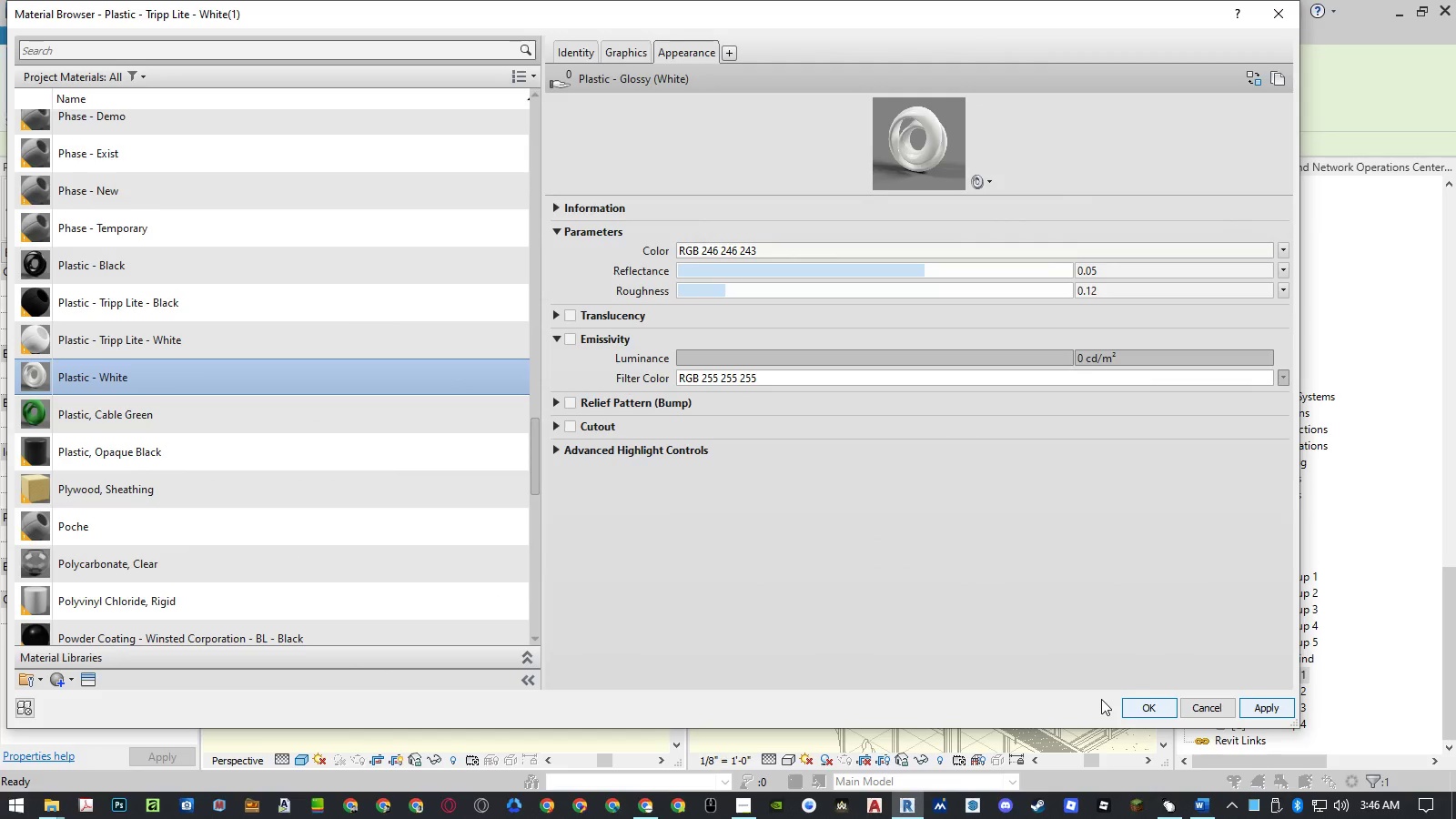 
left_click([266, 270])
 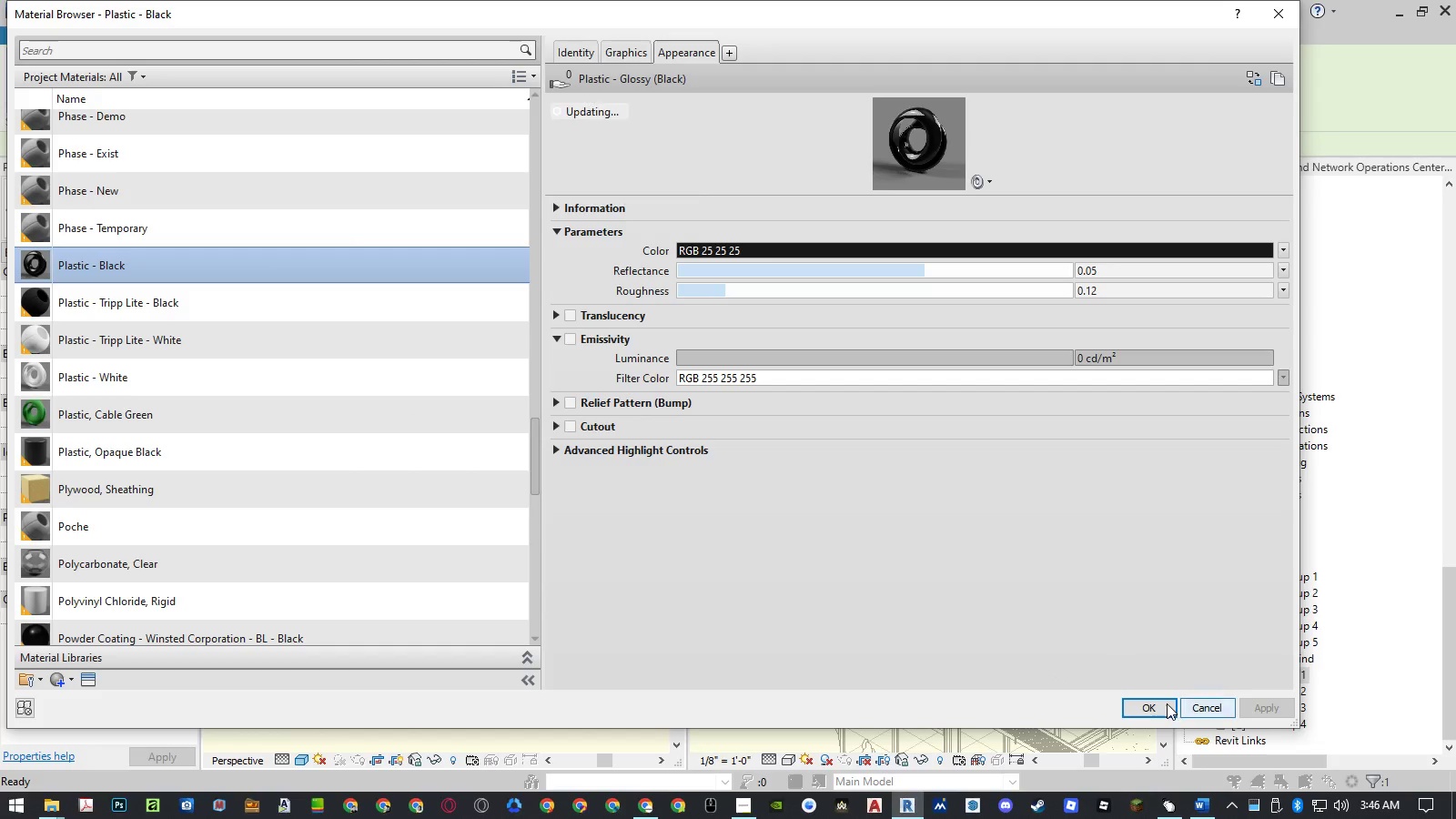 
left_click([1153, 703])
 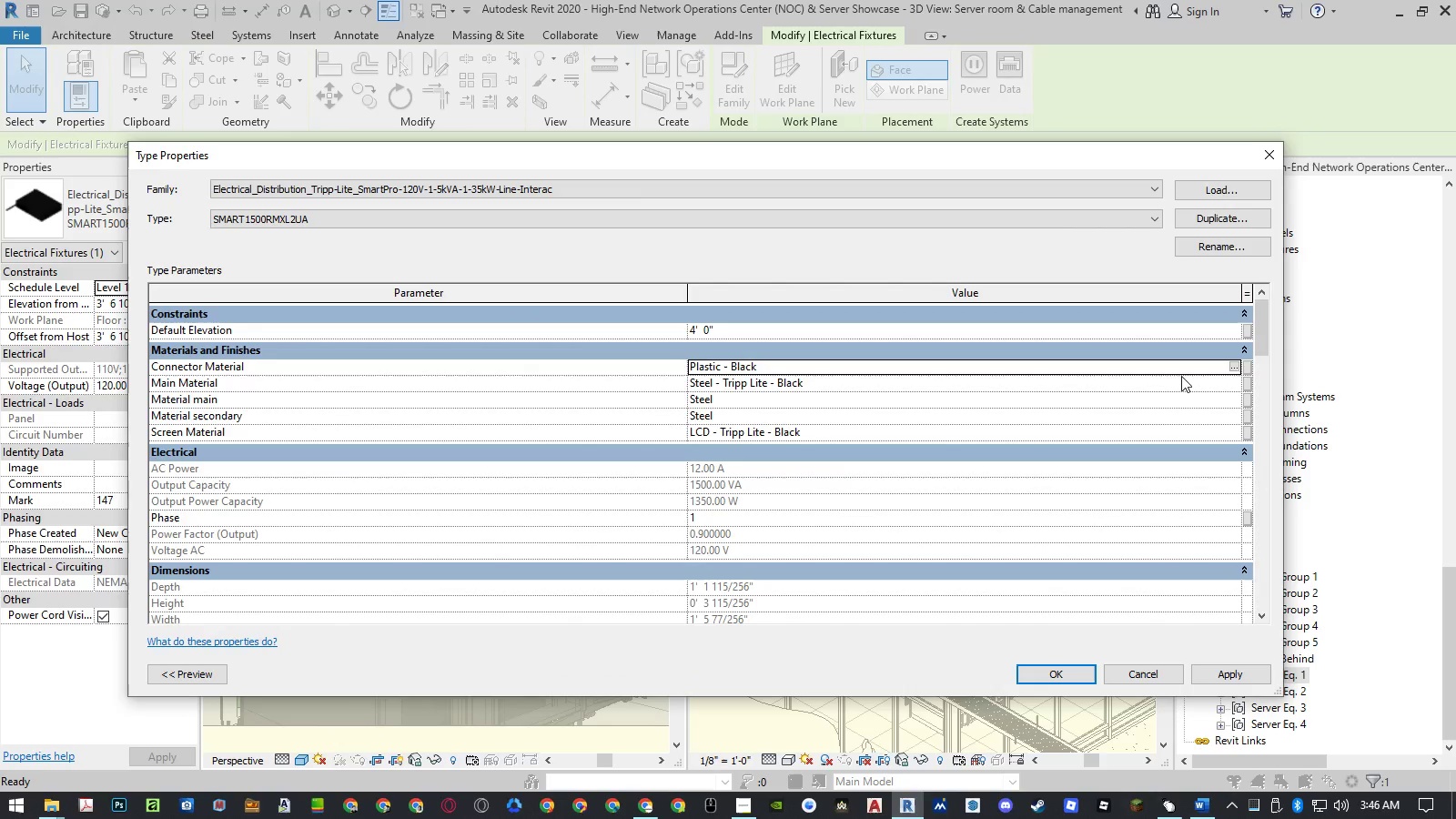 
wait(5.91)
 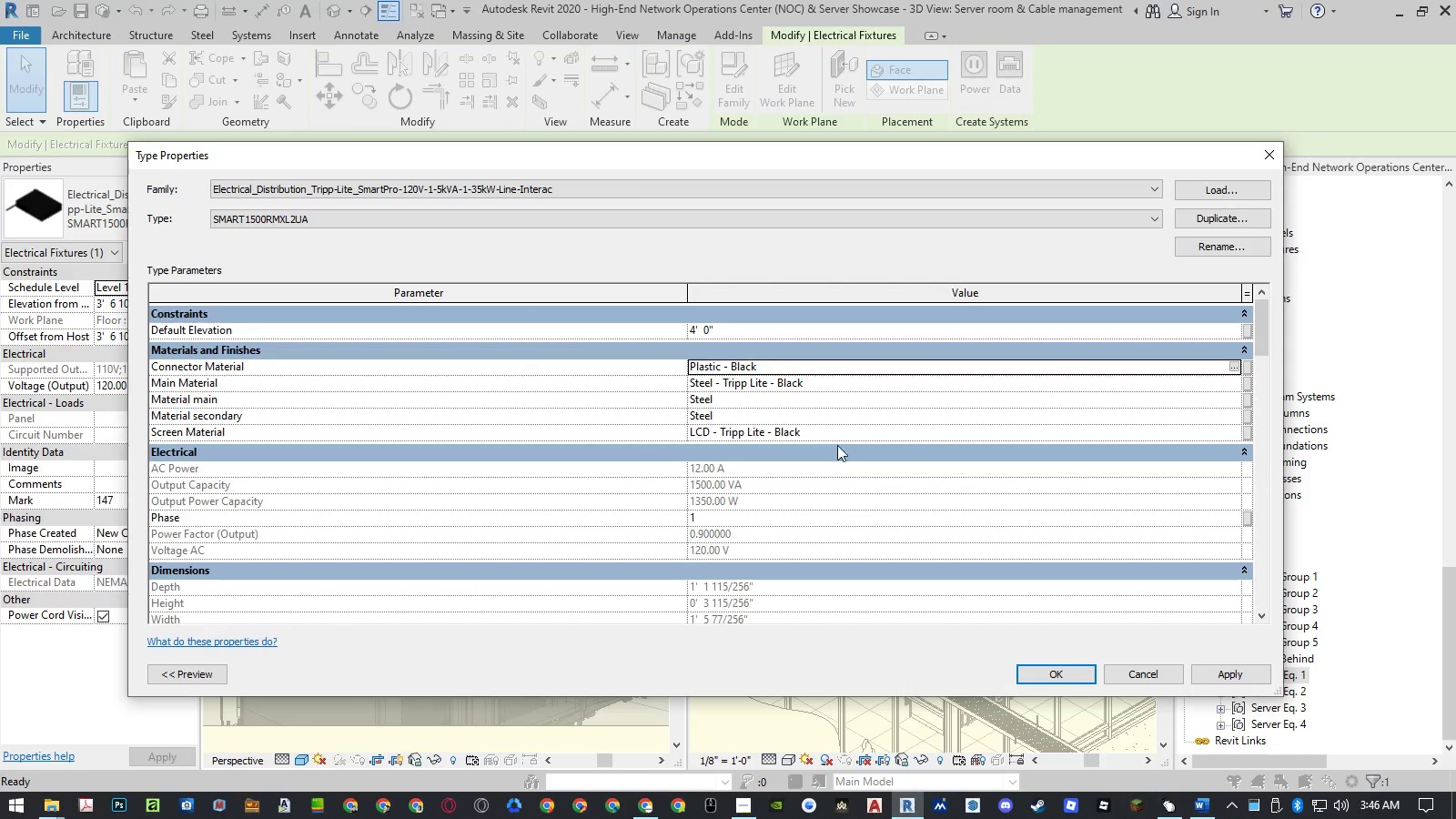 
left_click([1233, 386])
 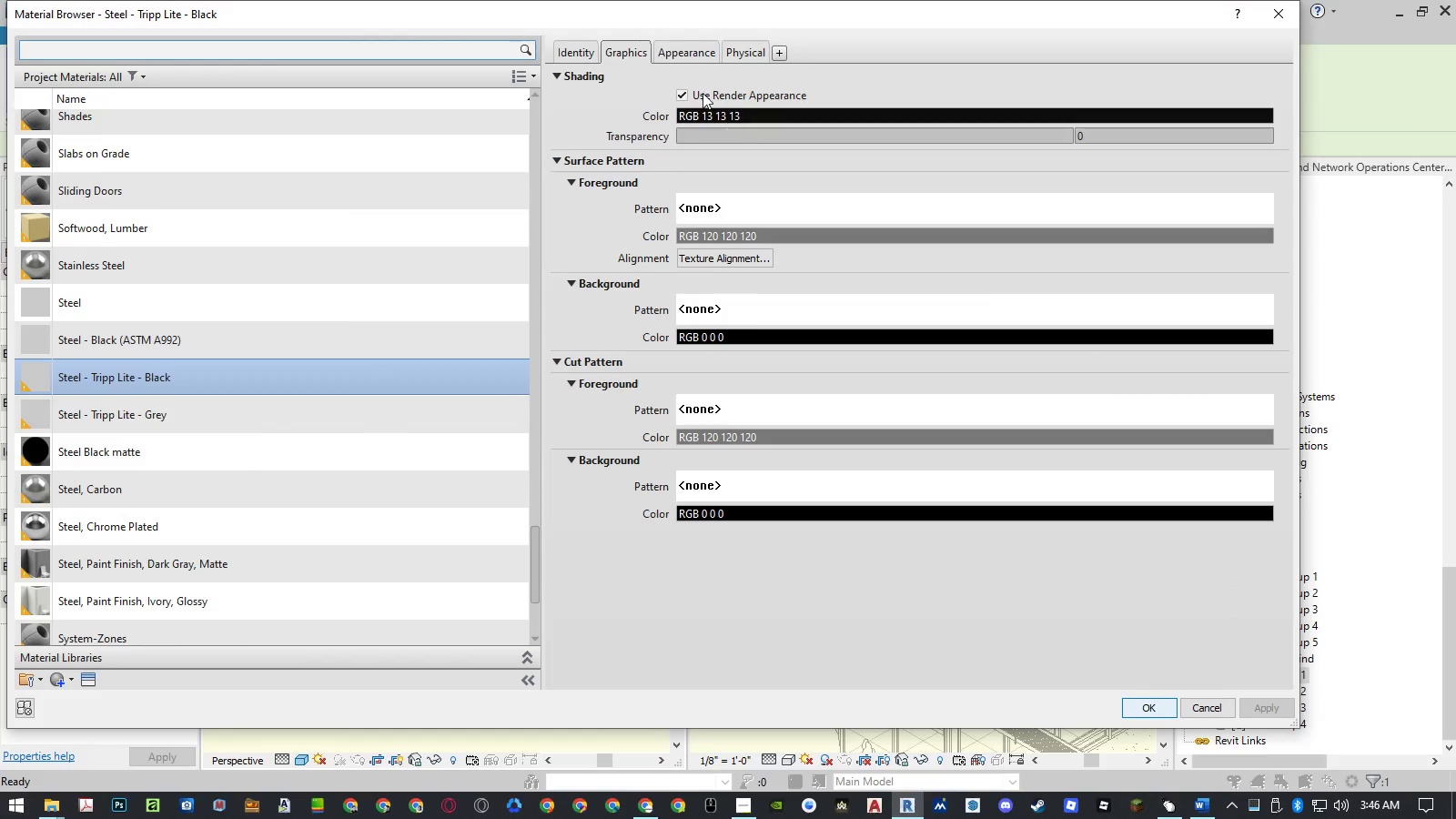 
left_click([686, 54])
 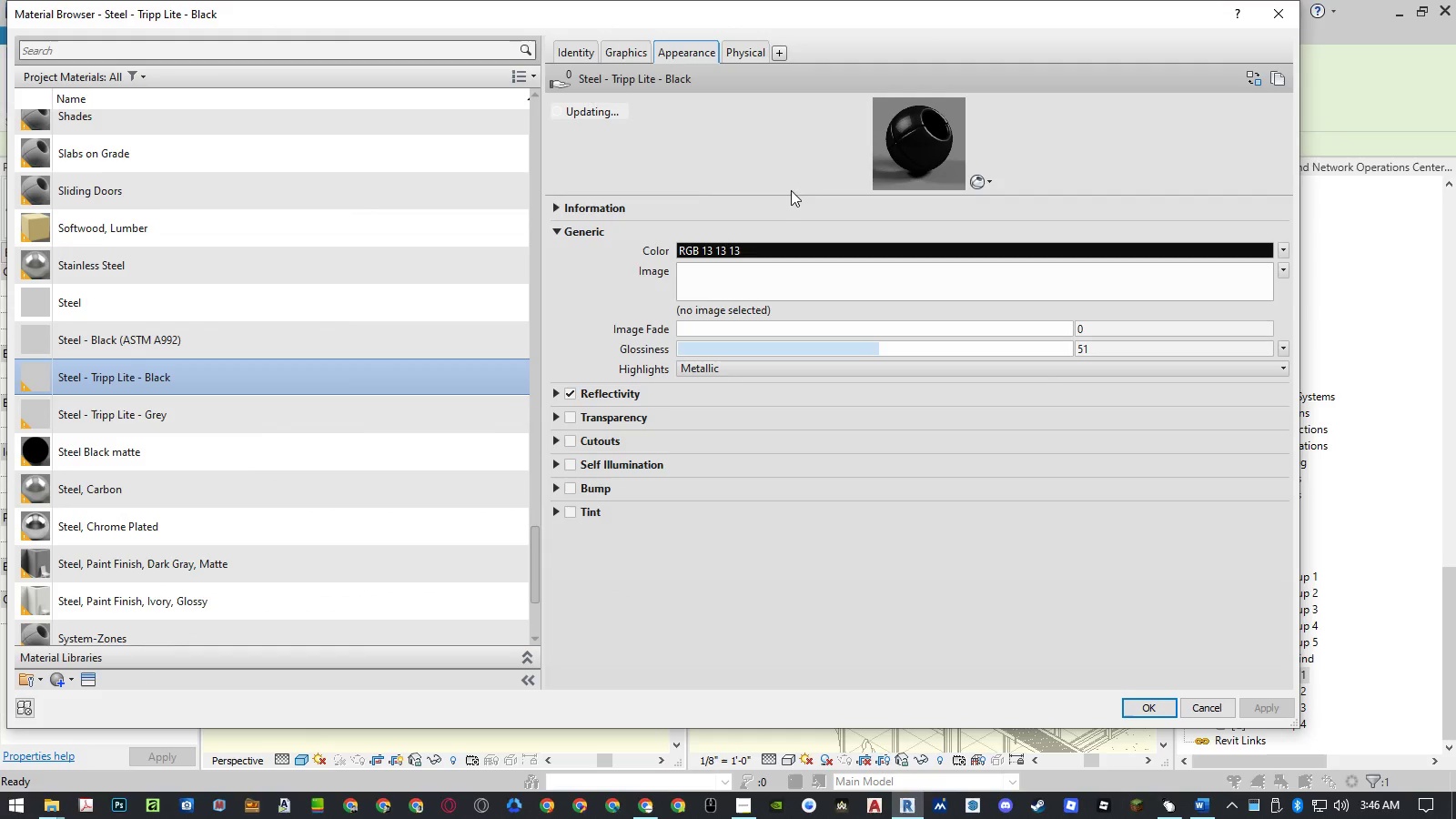 
left_click_drag(start_coordinate=[790, 193], to_coordinate=[774, 356])
 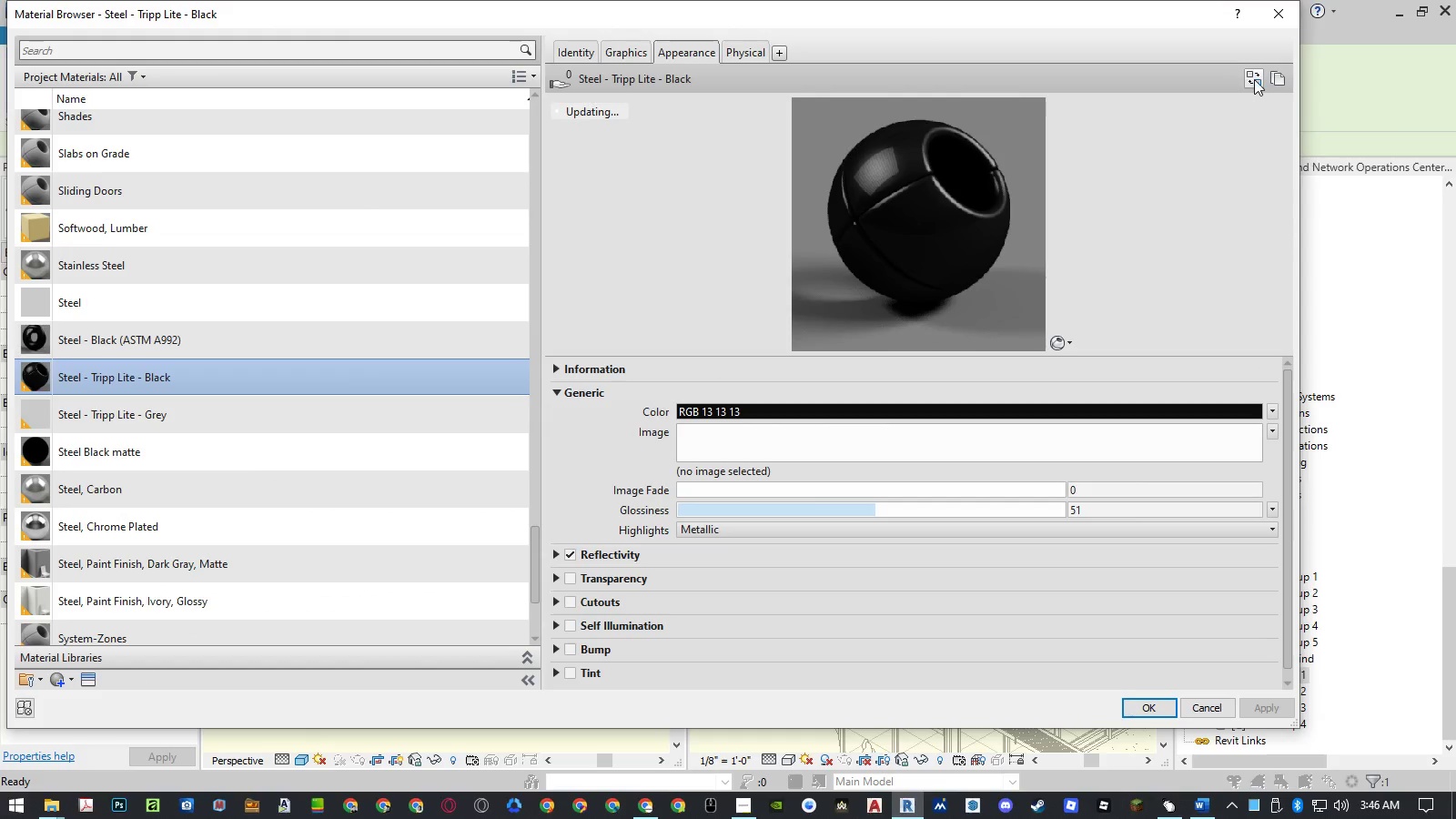 
mouse_move([358, 379])
 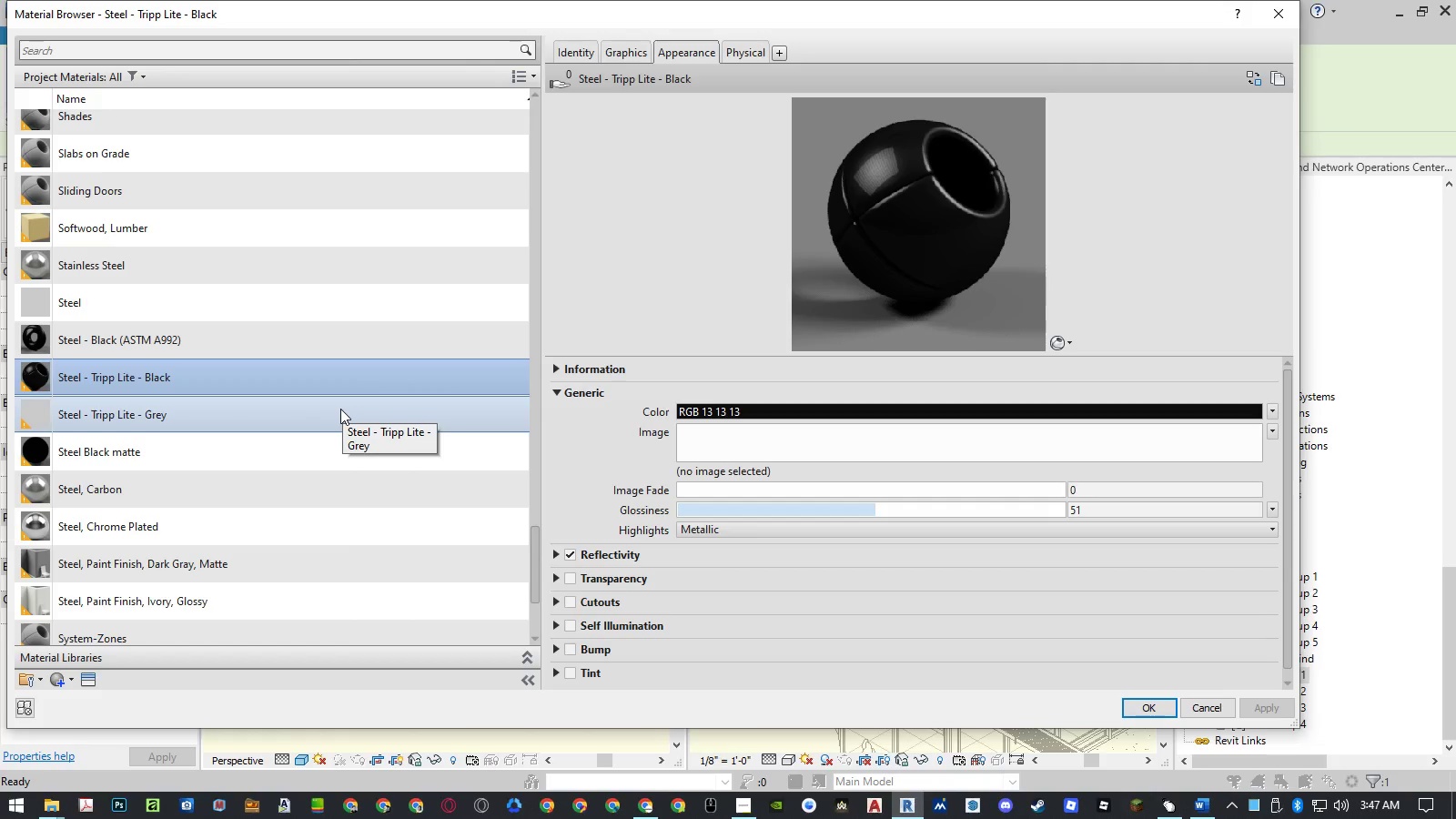 
left_click([340, 409])
 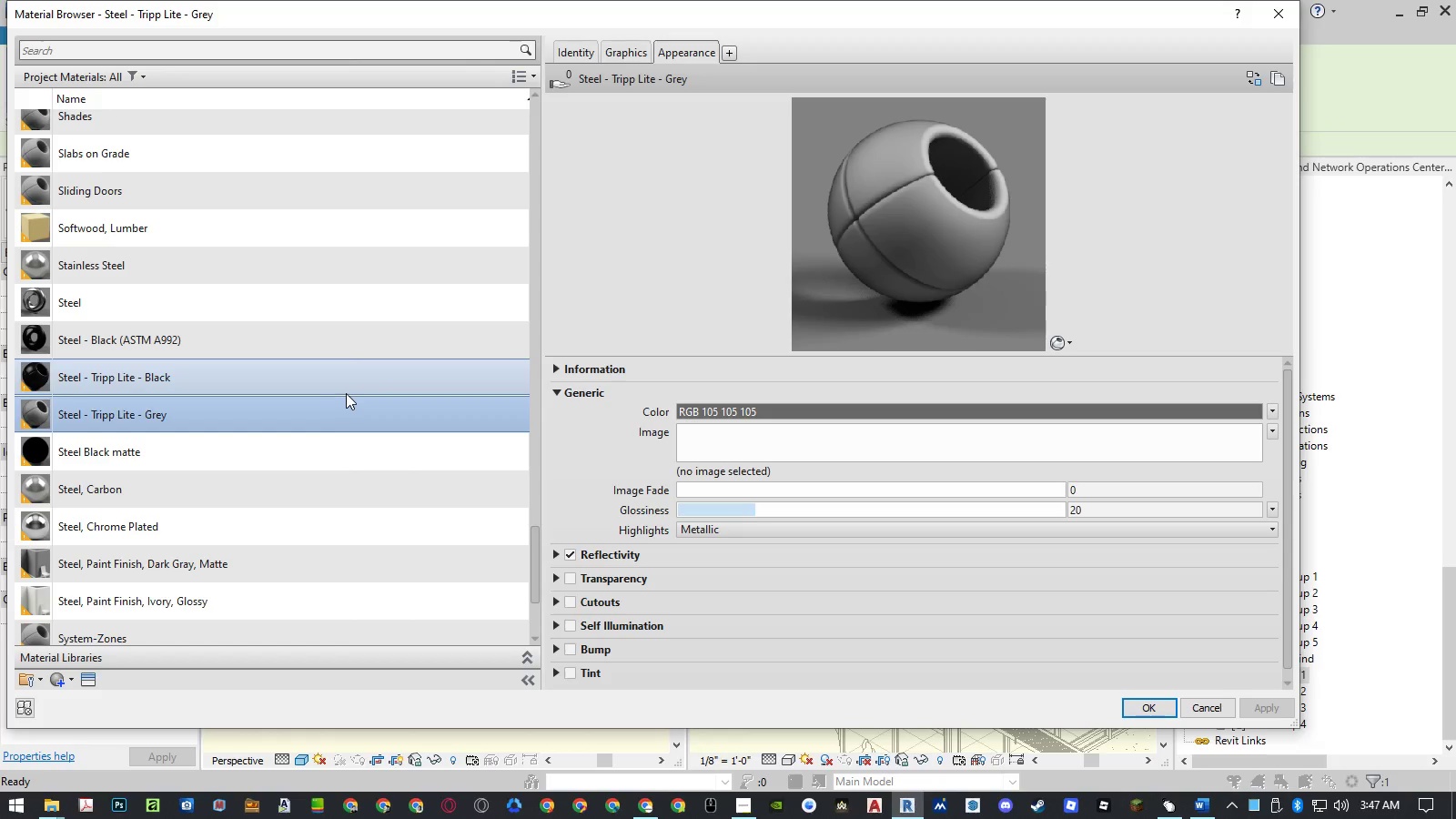 
left_click([380, 369])
 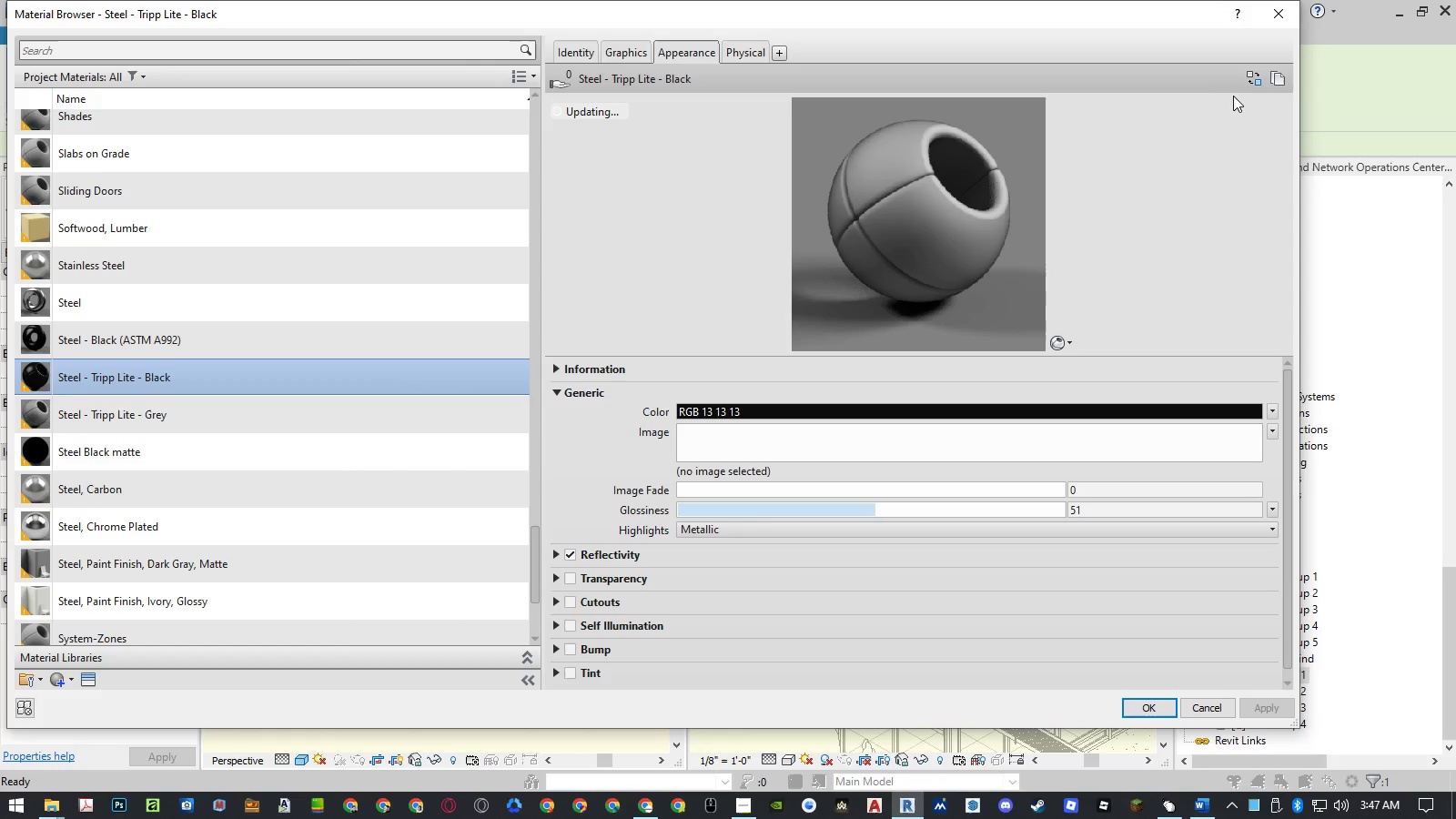 
left_click([1249, 84])
 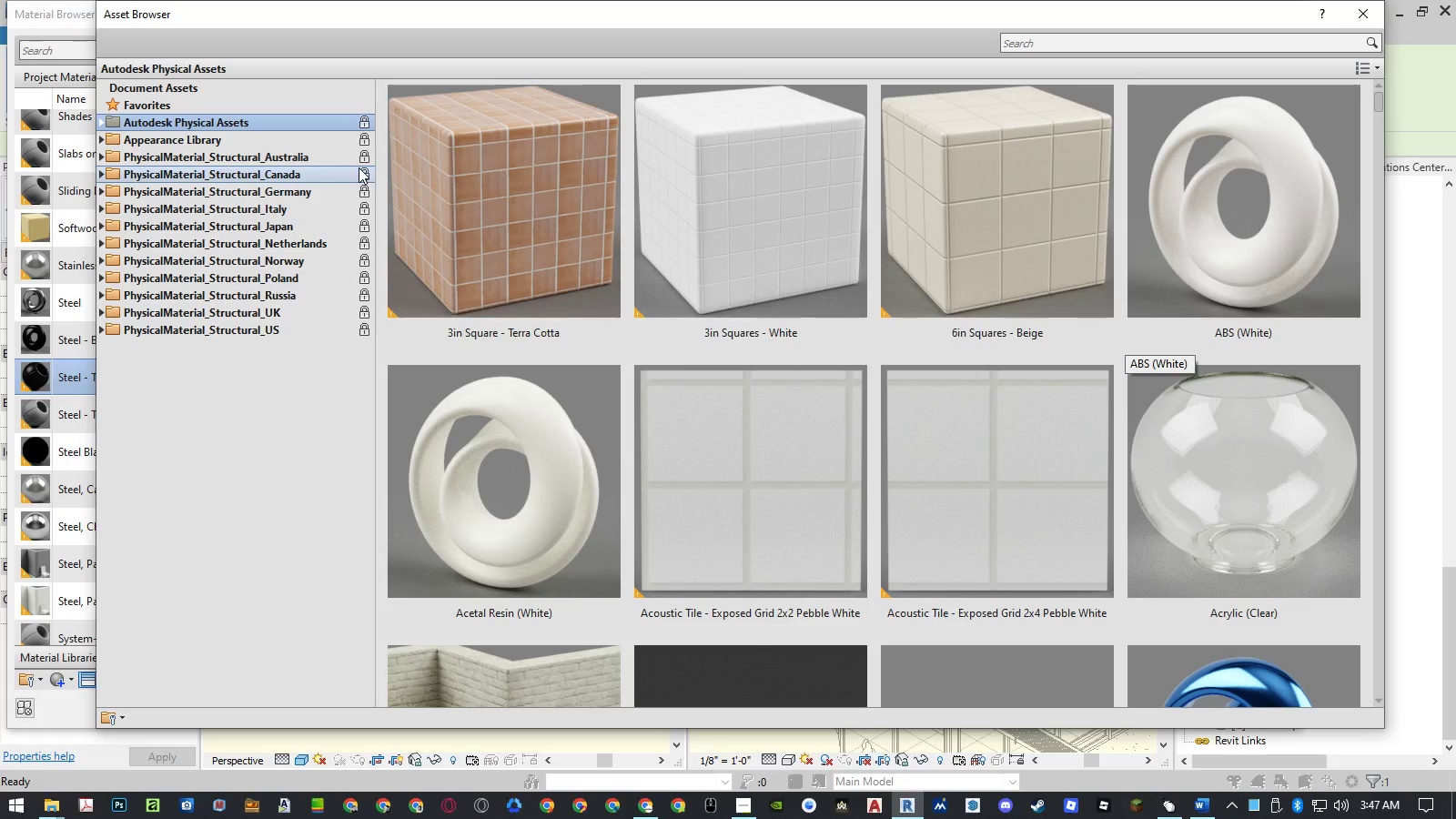 
double_click([189, 141])
 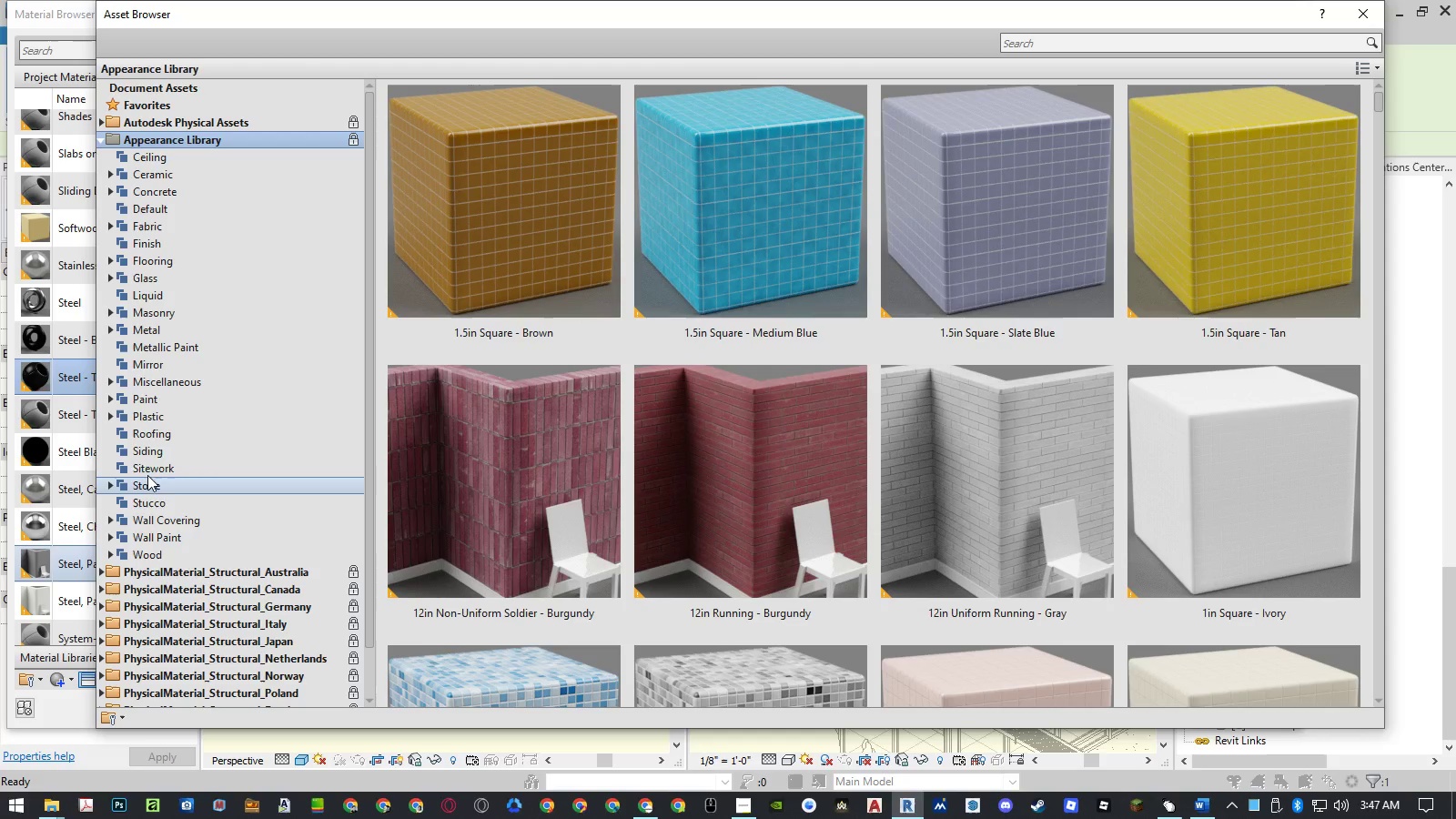 
double_click([145, 326])
 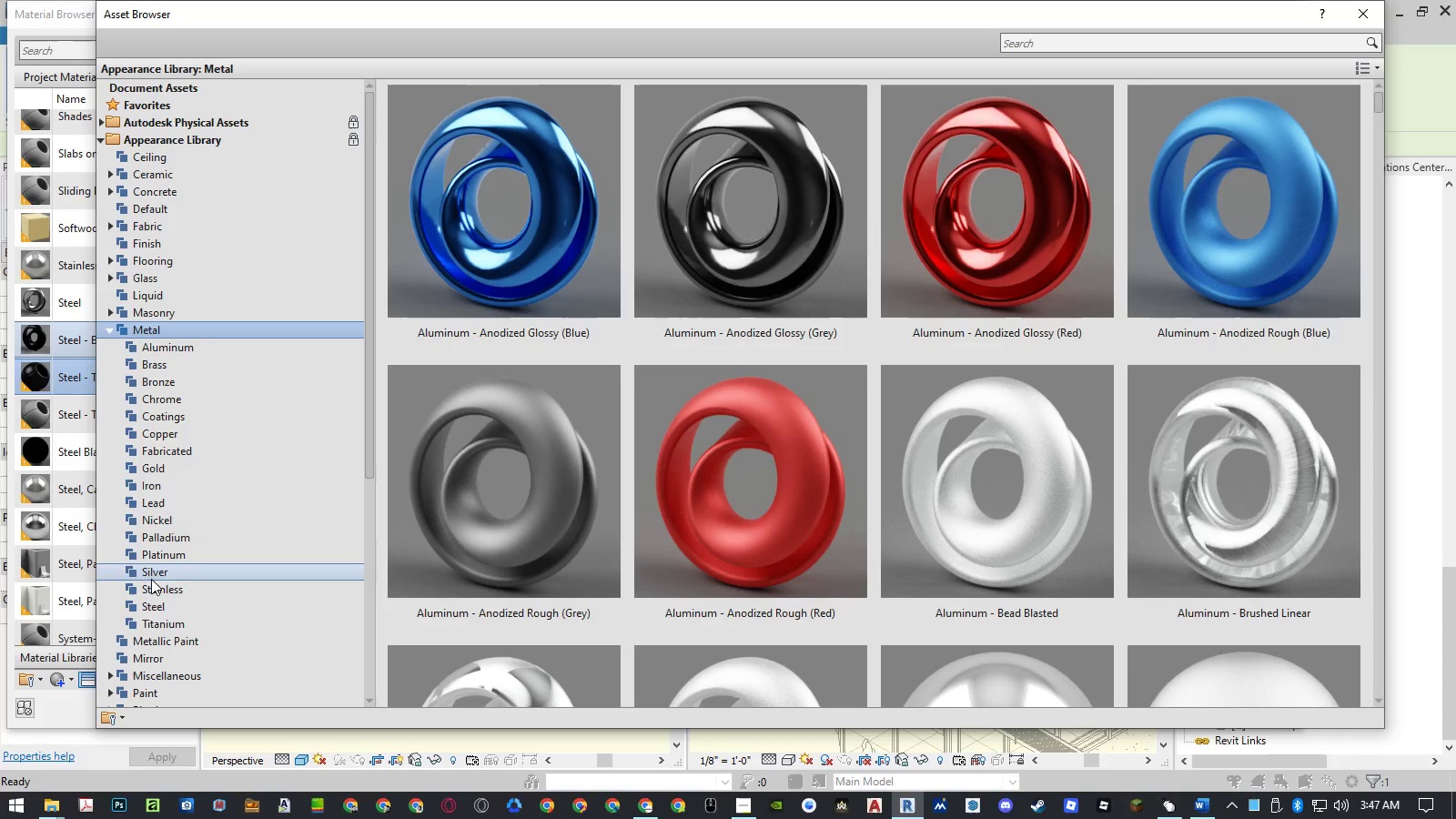 
left_click([153, 607])
 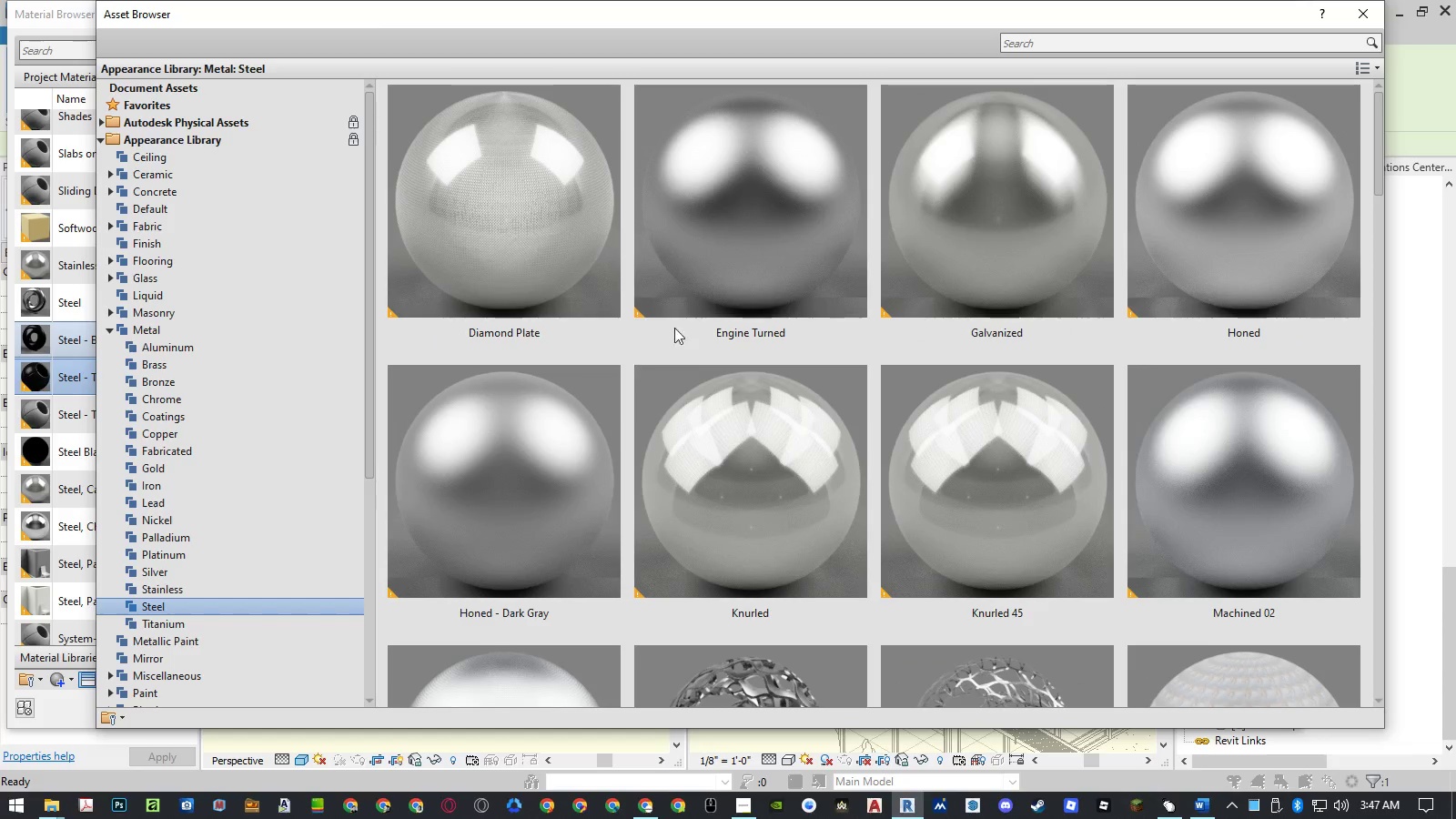 
scroll: coordinate [681, 324], scroll_direction: down, amount: 5.0
 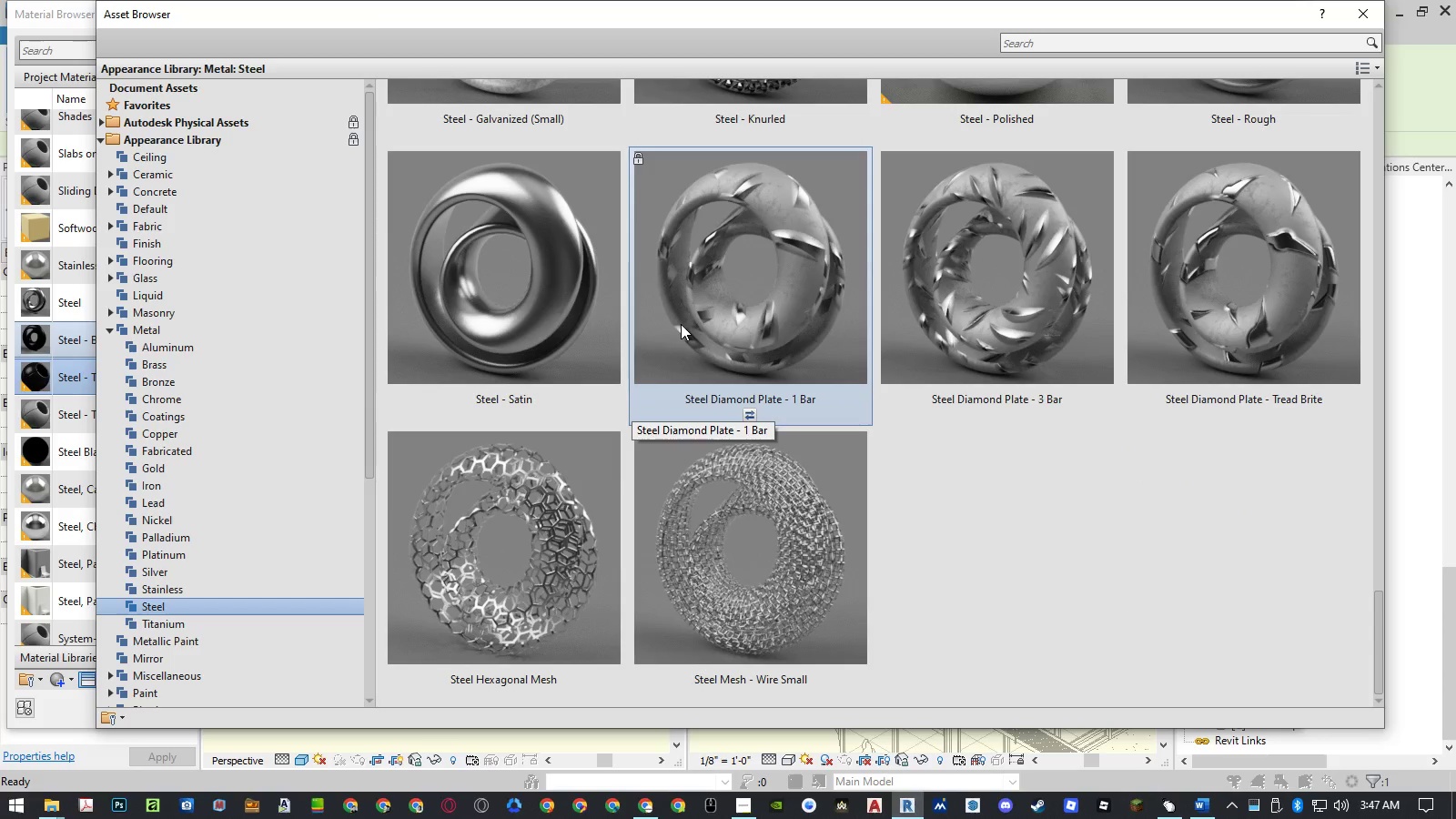 
scroll: coordinate [681, 324], scroll_direction: up, amount: 2.0
 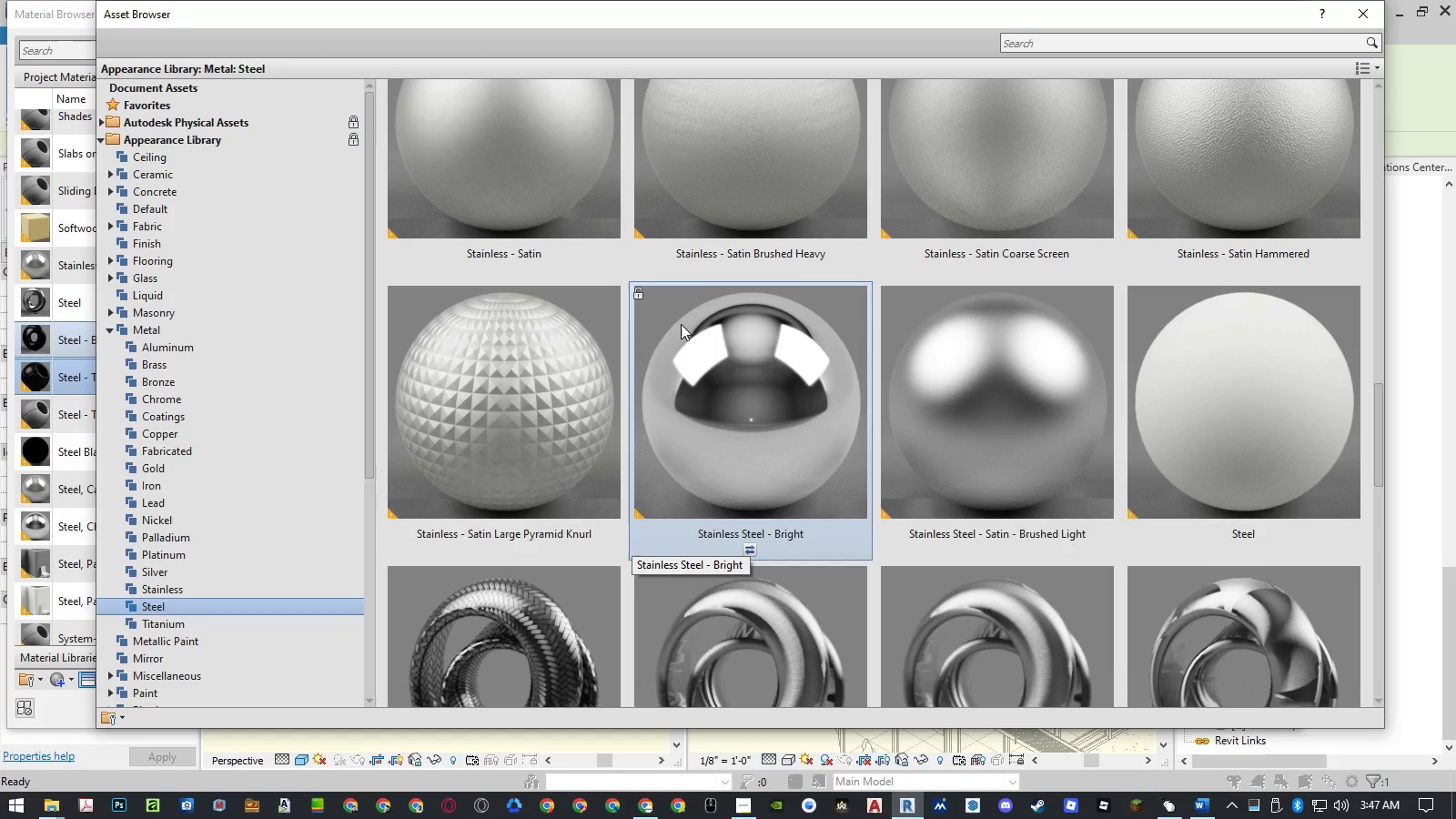 
scroll: coordinate [681, 324], scroll_direction: down, amount: 1.0
 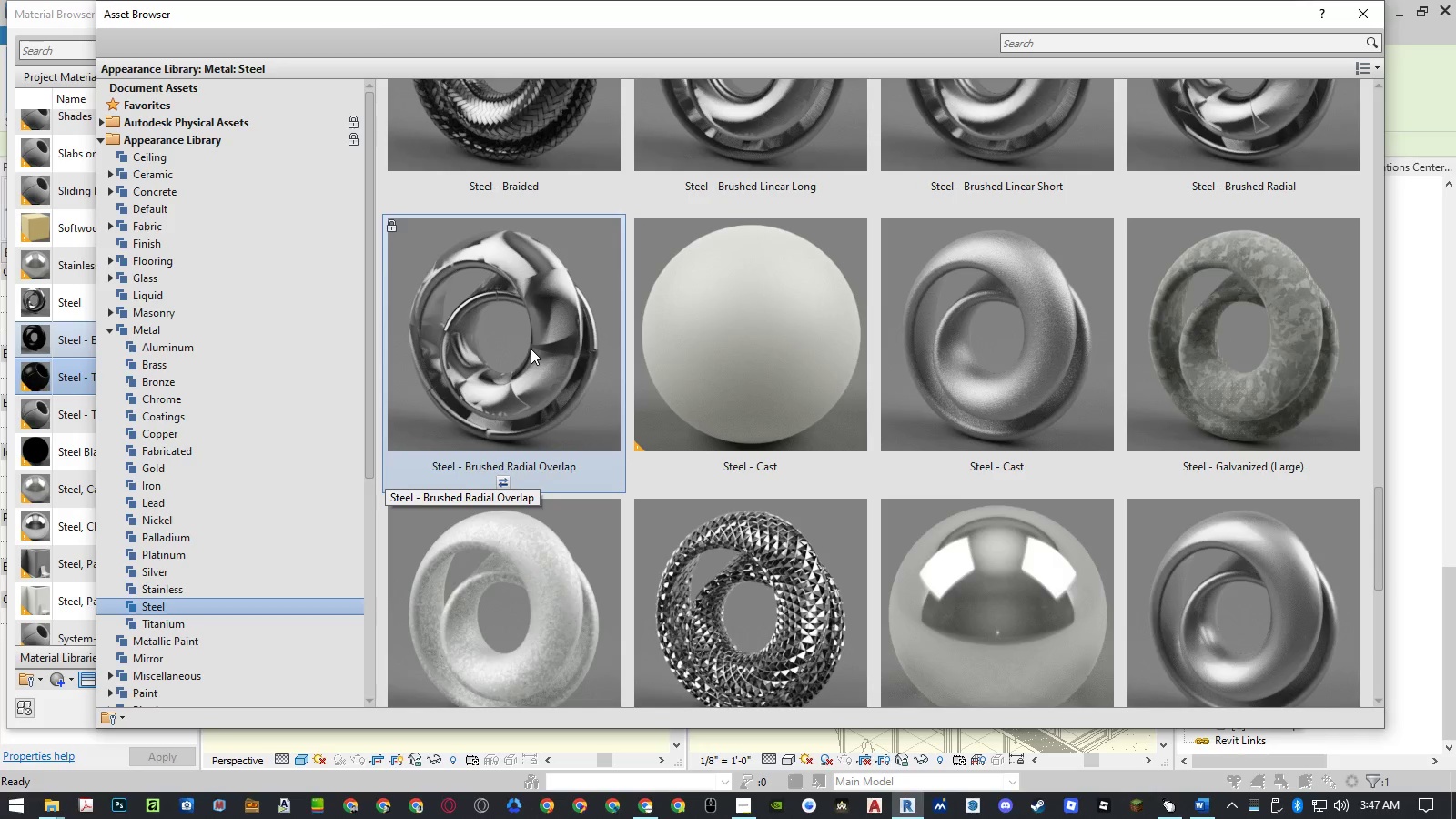 
left_click([531, 349])
 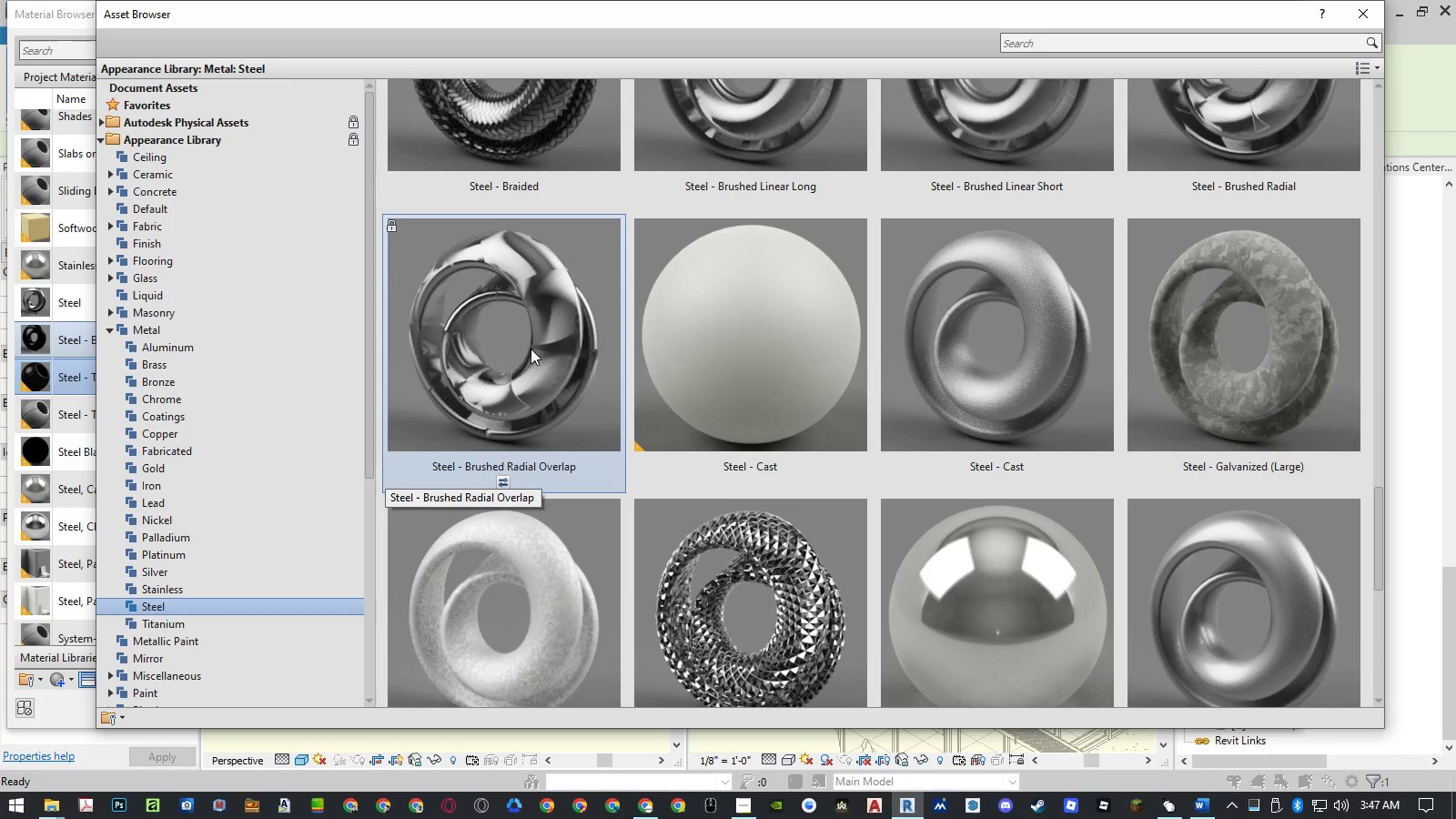 
key(ArrowDown)
 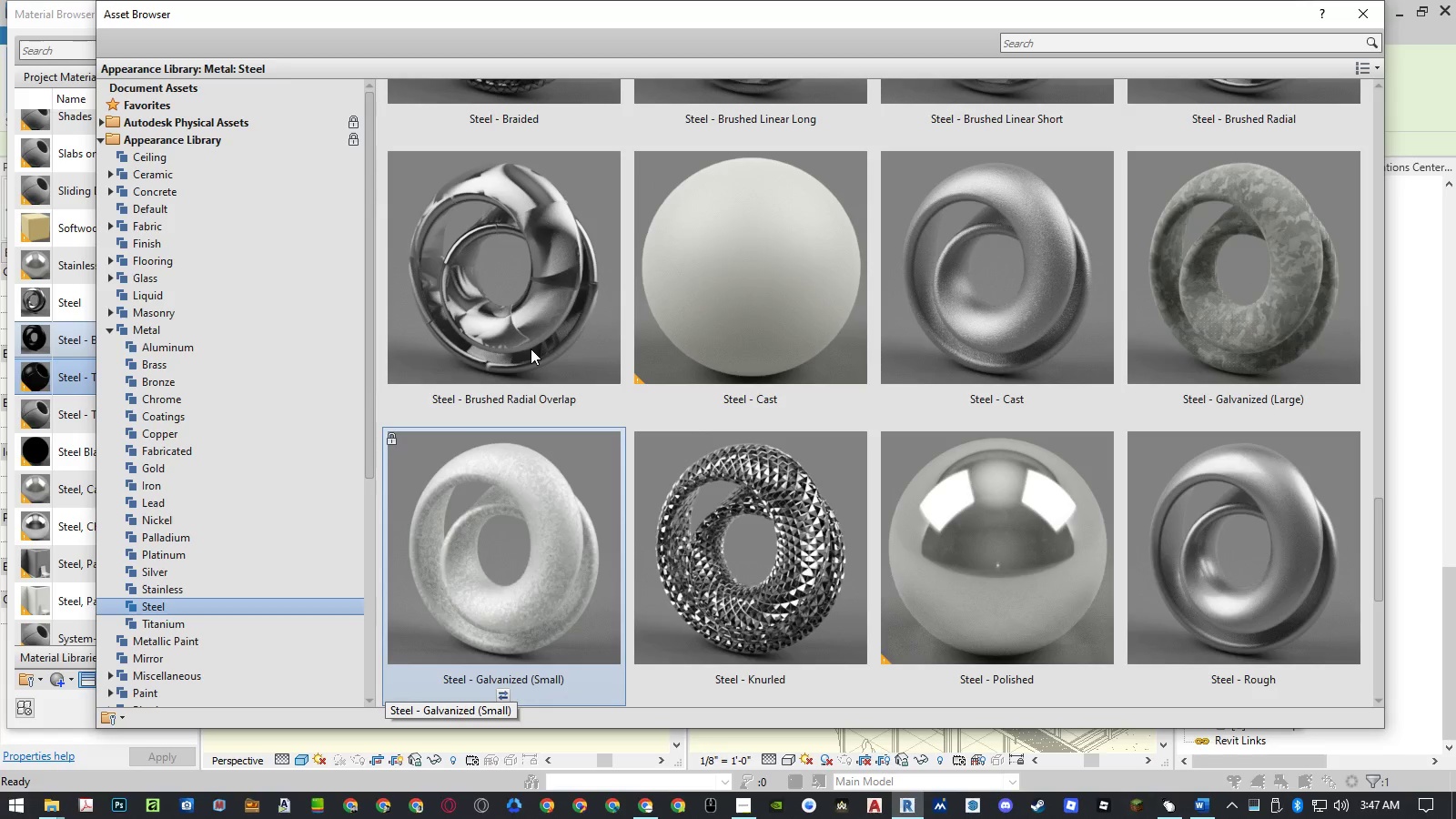 
key(ArrowDown)
 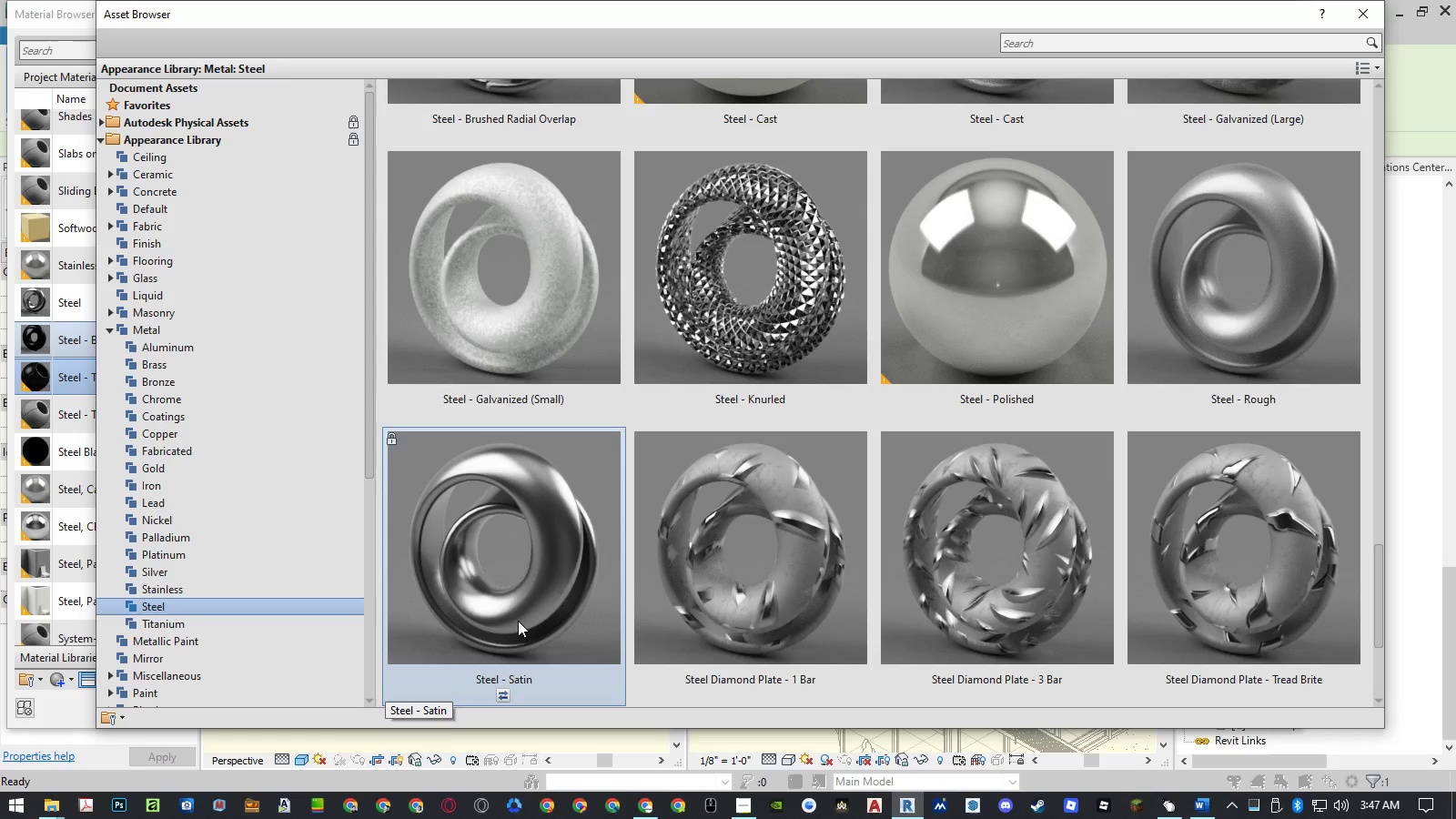 
left_click([506, 693])
 